 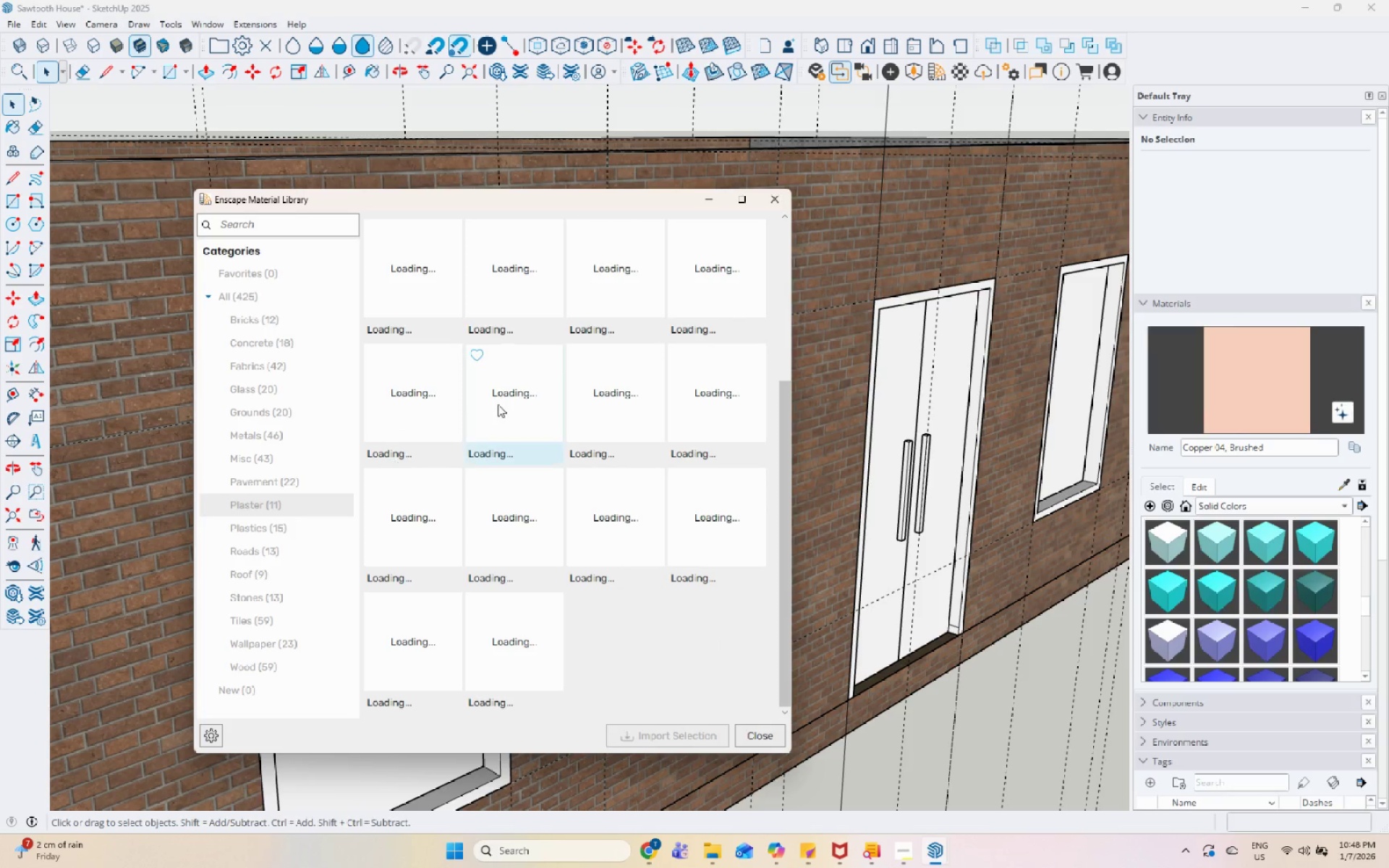 
left_click([781, 202])
 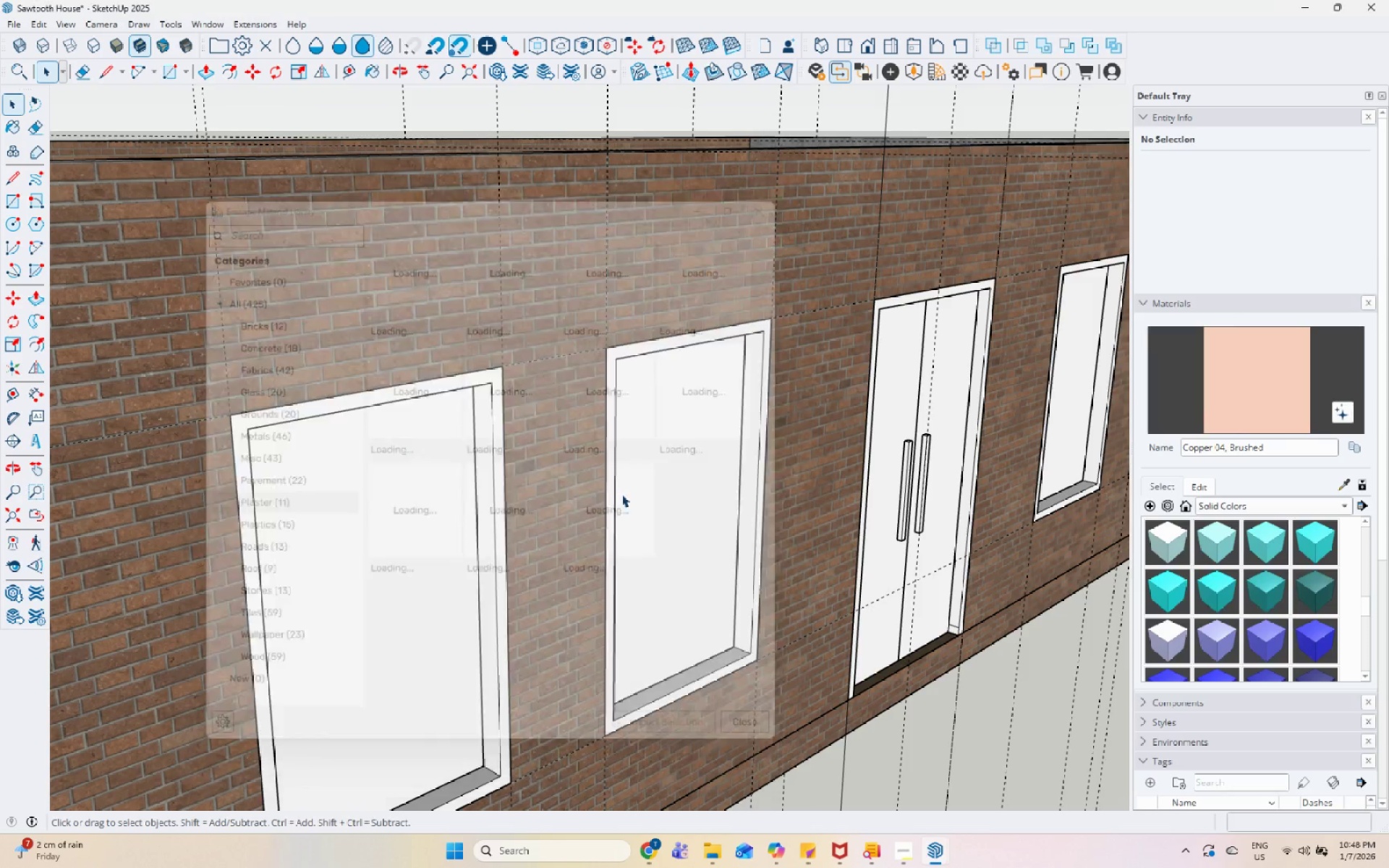 
left_click([661, 463])
 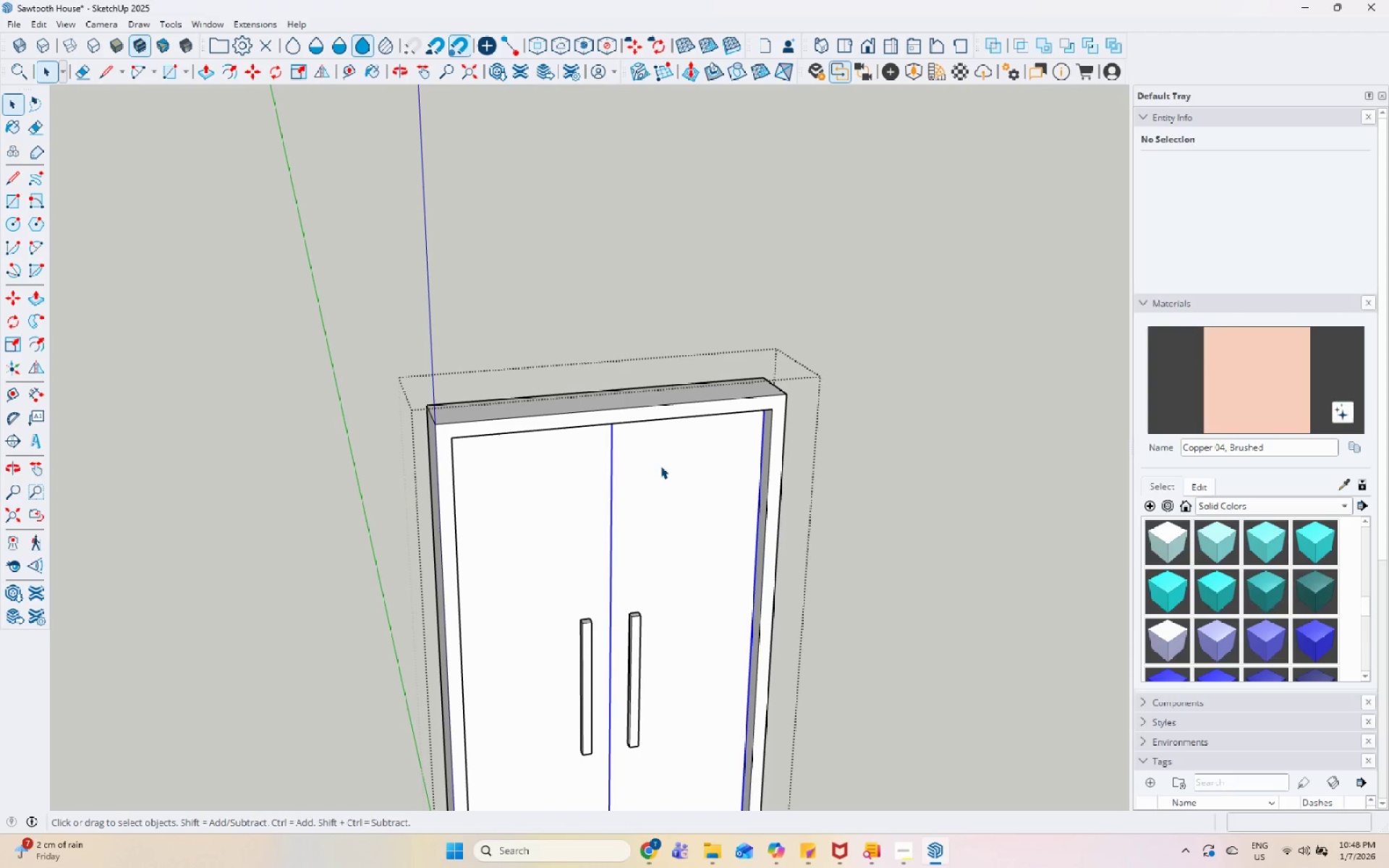 
scroll: coordinate [472, 603], scroll_direction: up, amount: 1.0
 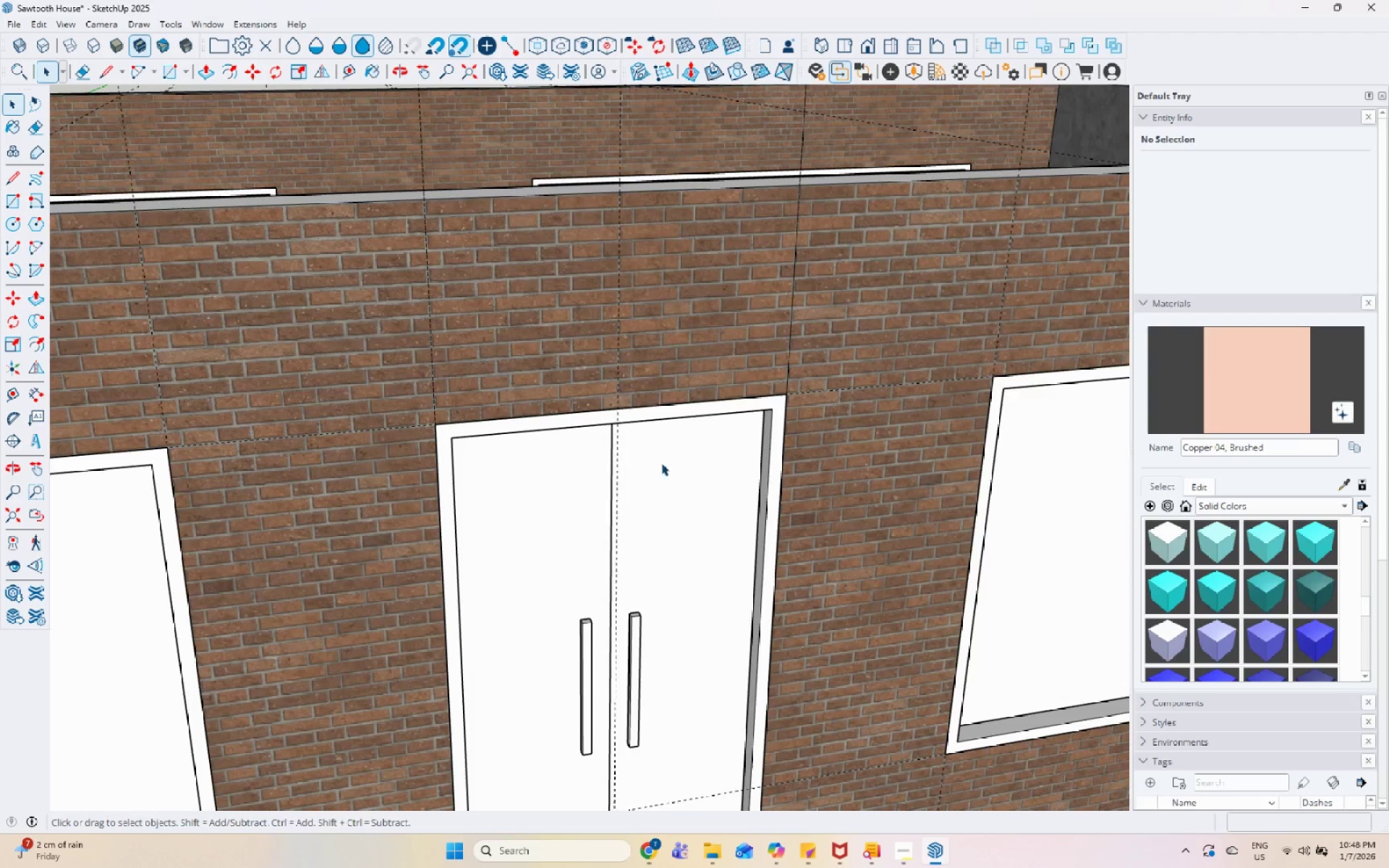 
triple_click([660, 466])
 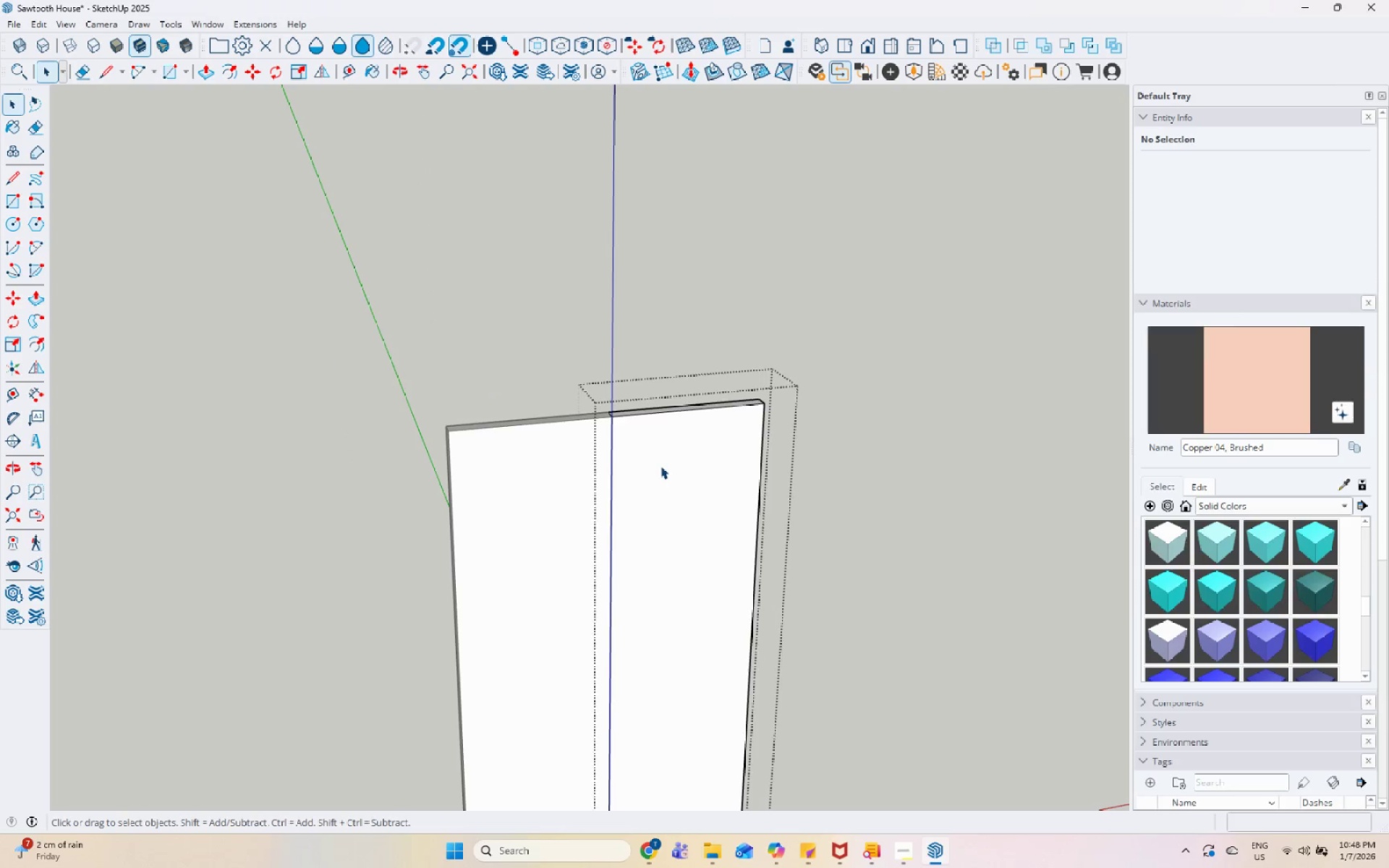 
triple_click([660, 466])
 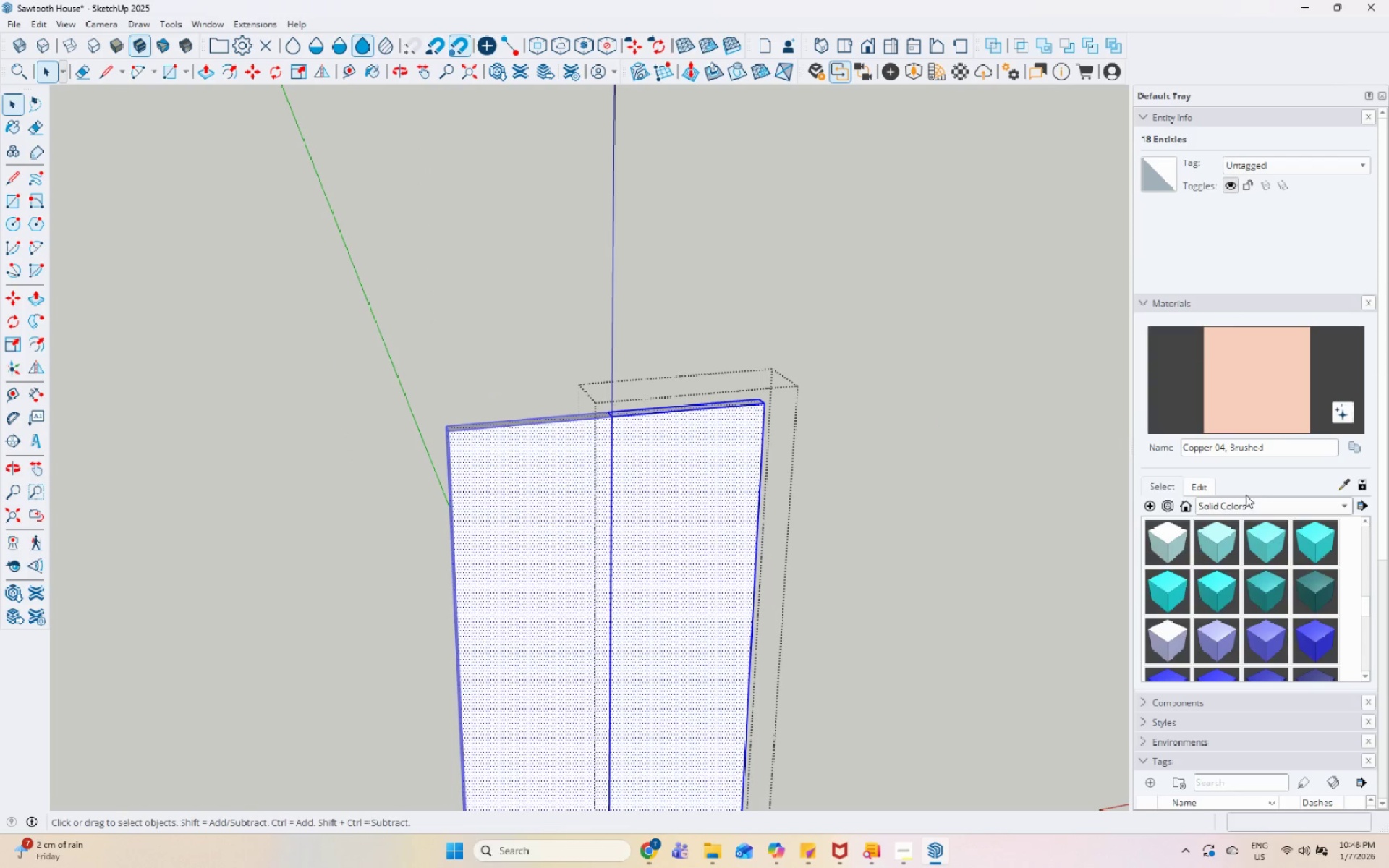 
left_click([1246, 503])
 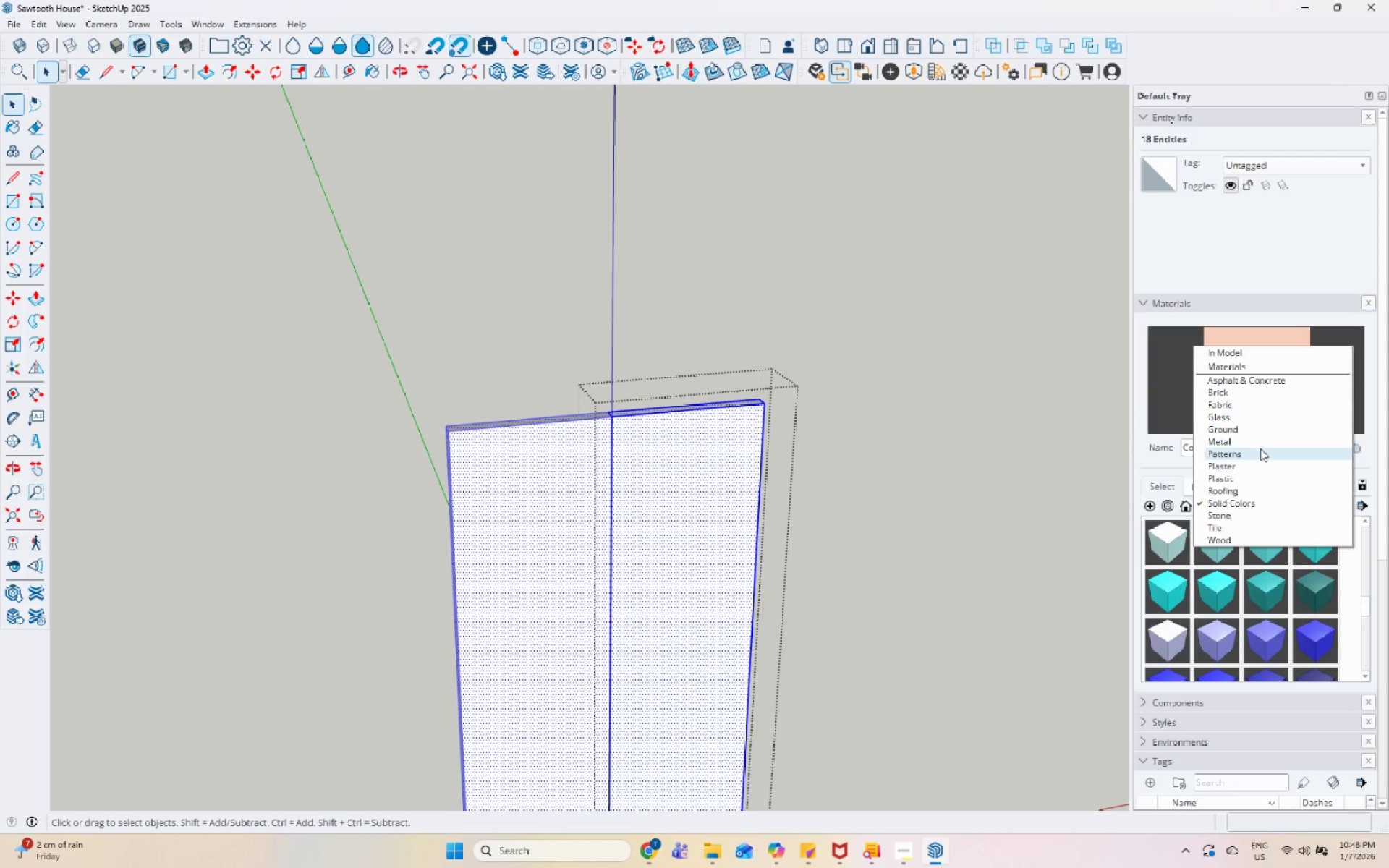 
left_click([1263, 434])
 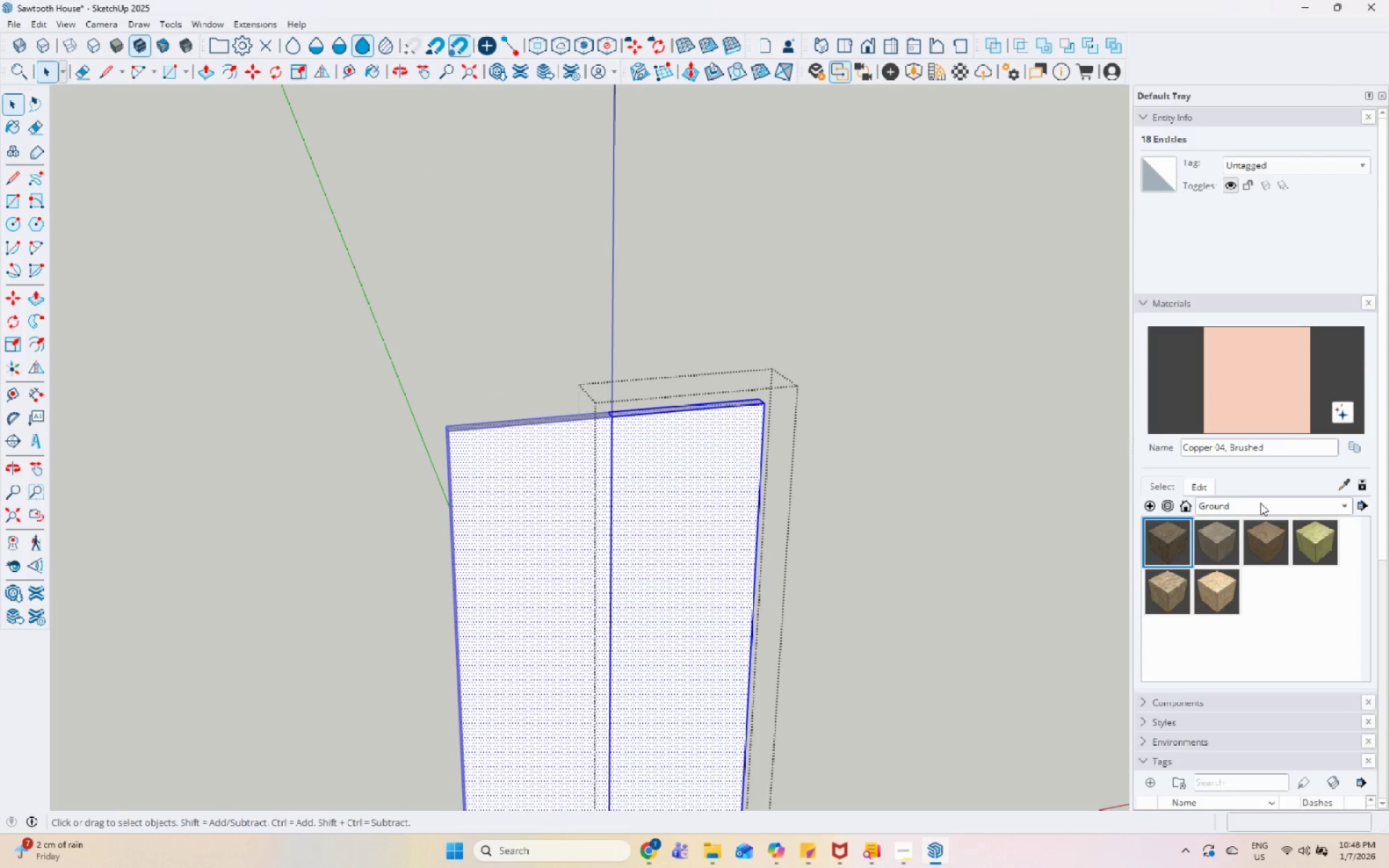 
left_click([1260, 506])
 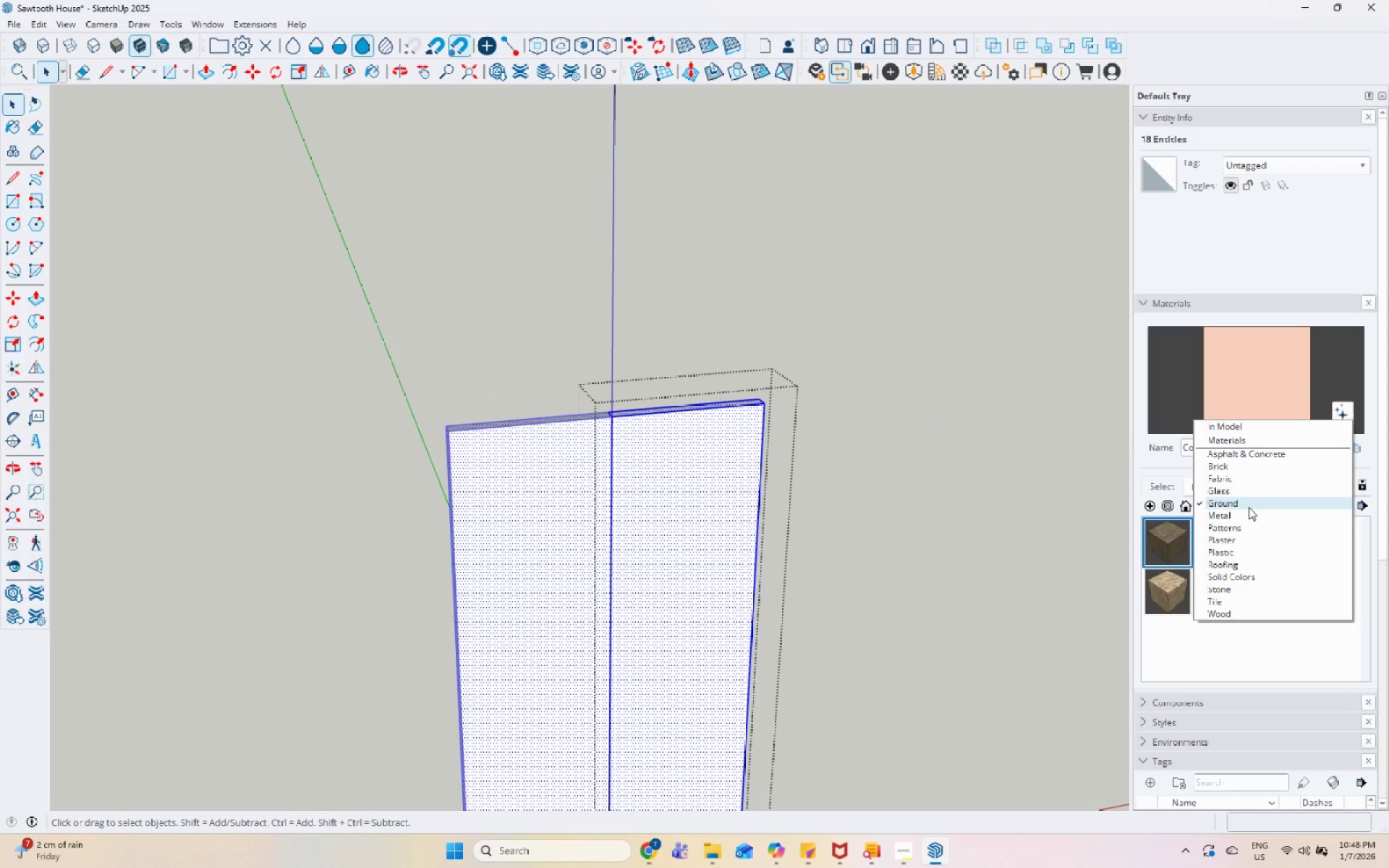 
left_click([1246, 515])
 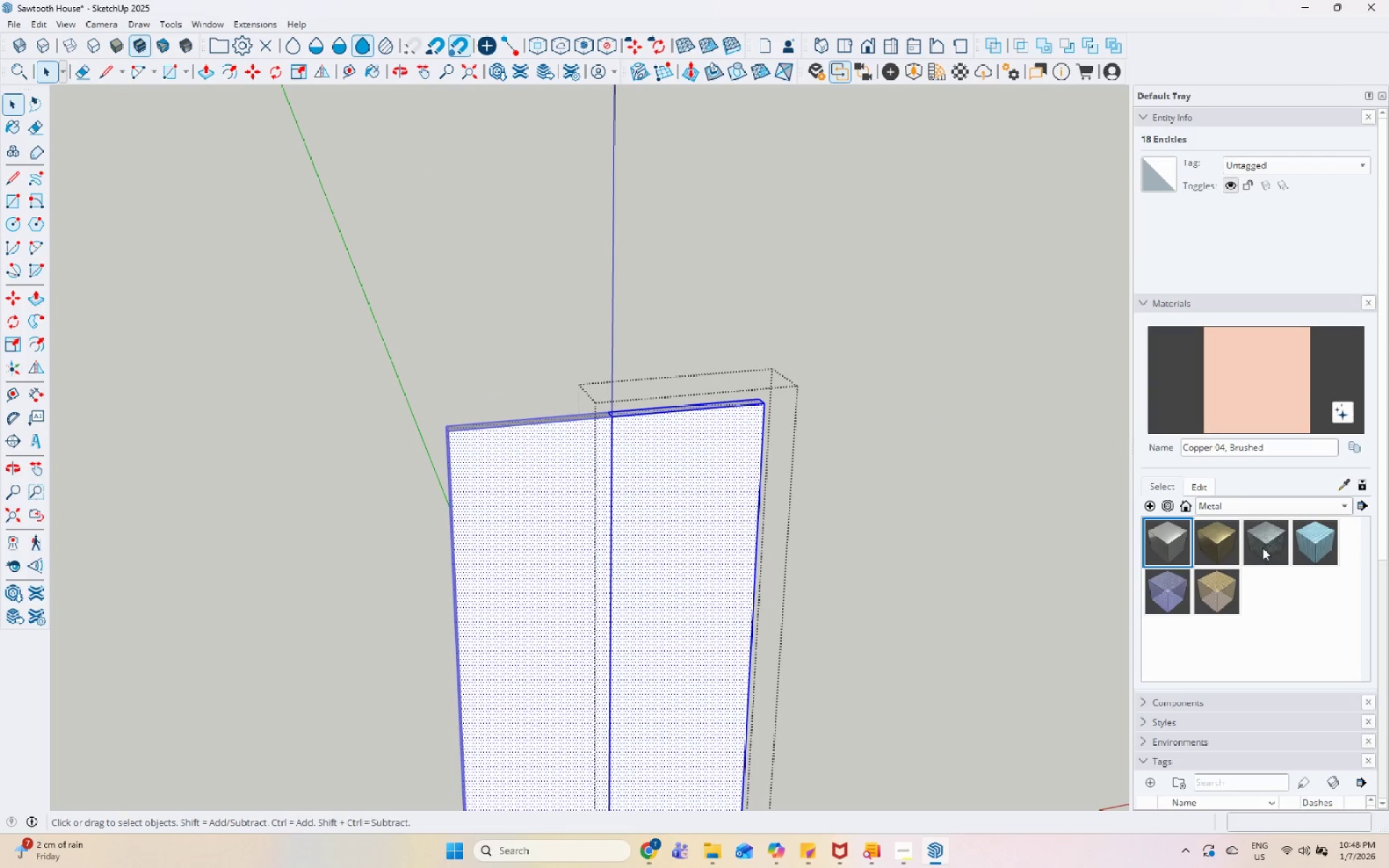 
key(Escape)
 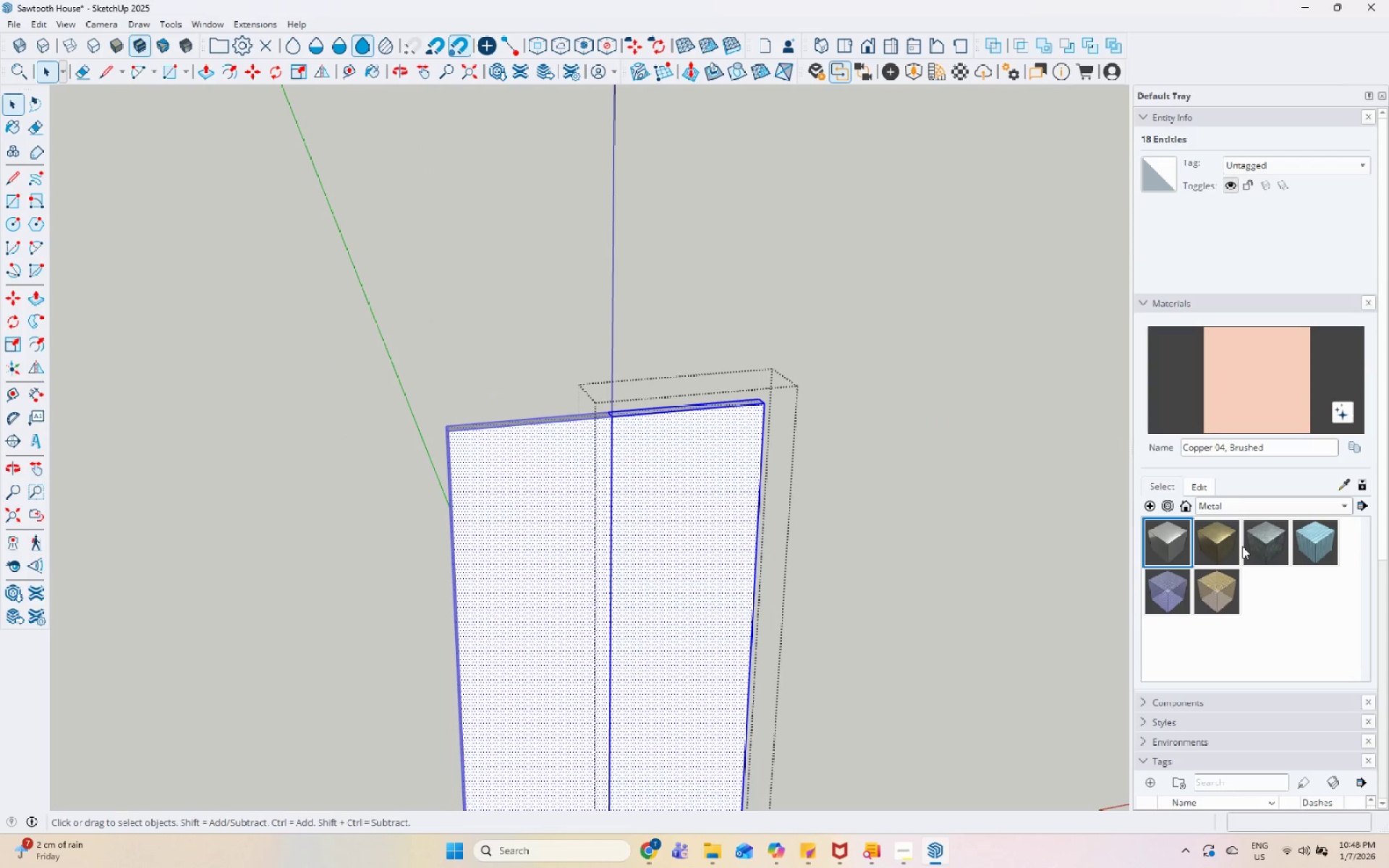 
key(Escape)
 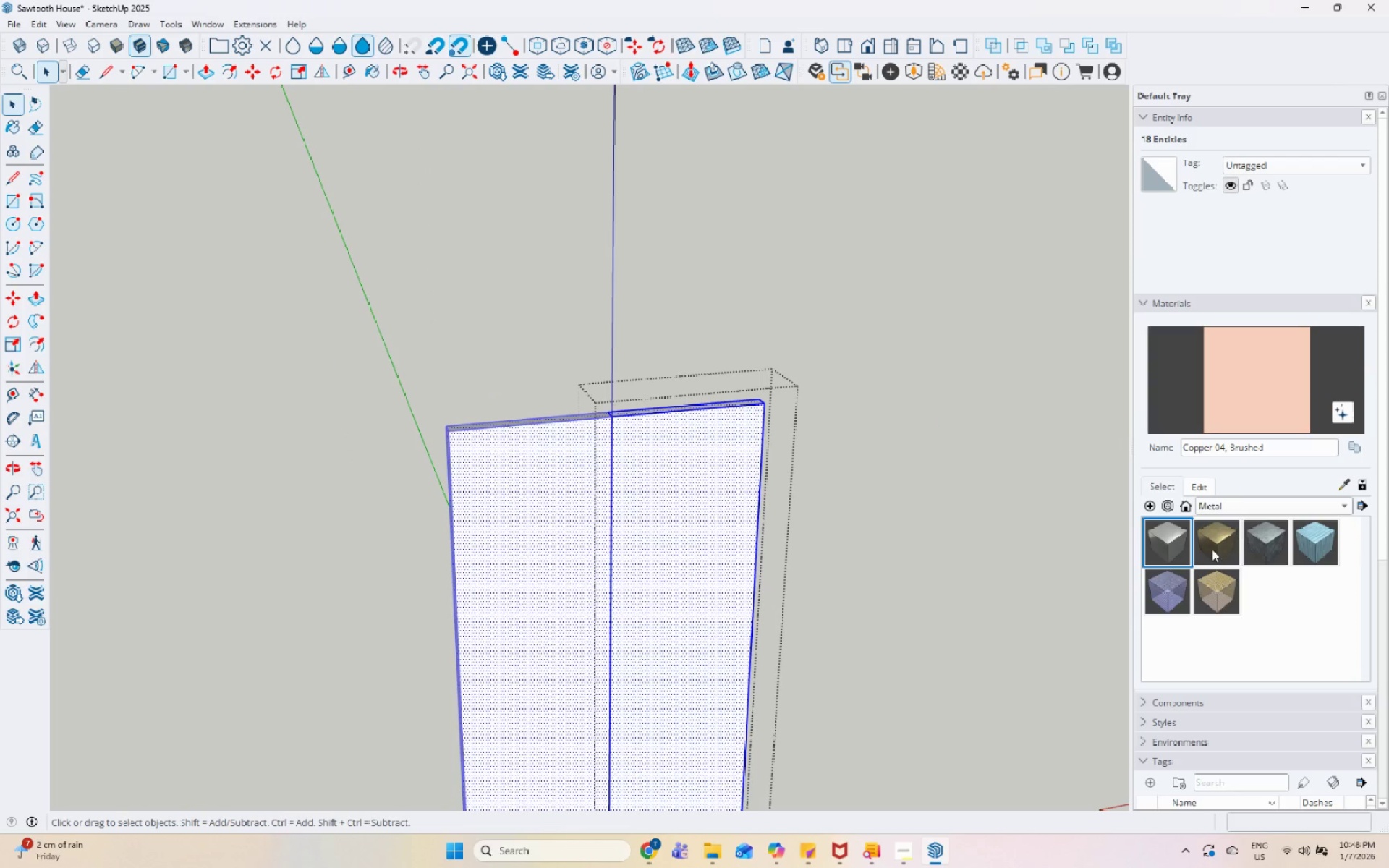 
key(Escape)
 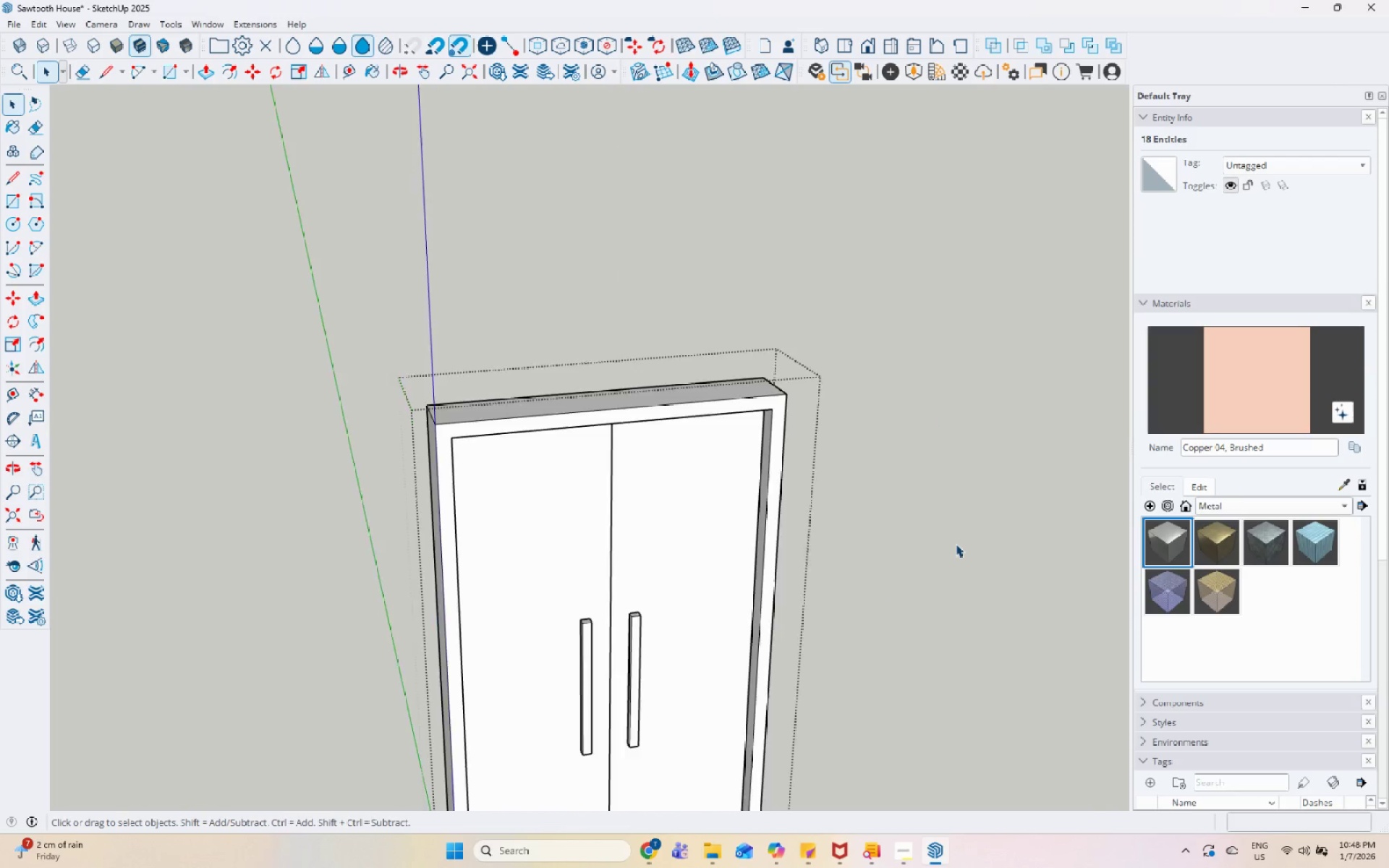 
double_click([956, 544])
 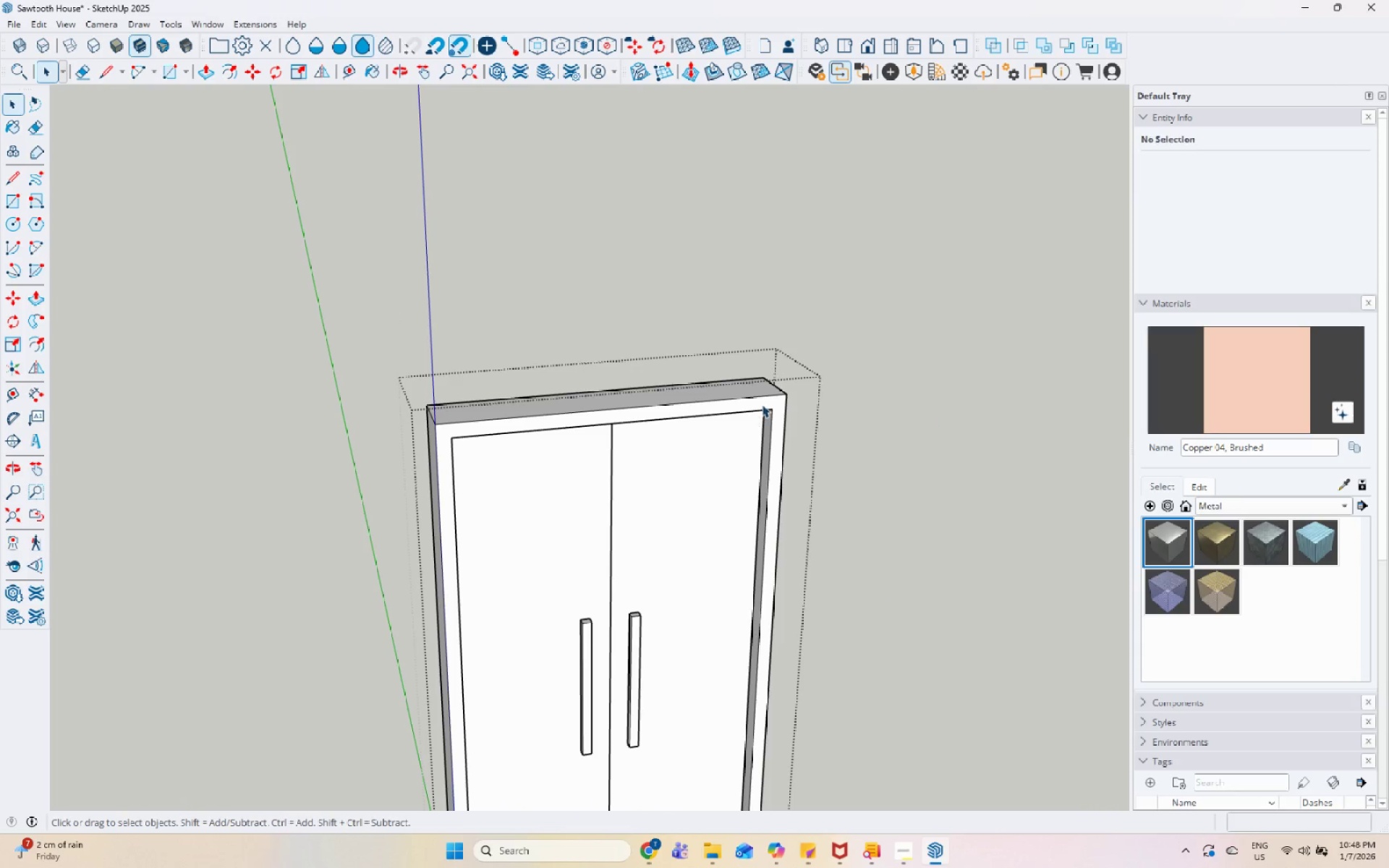 
double_click([763, 404])
 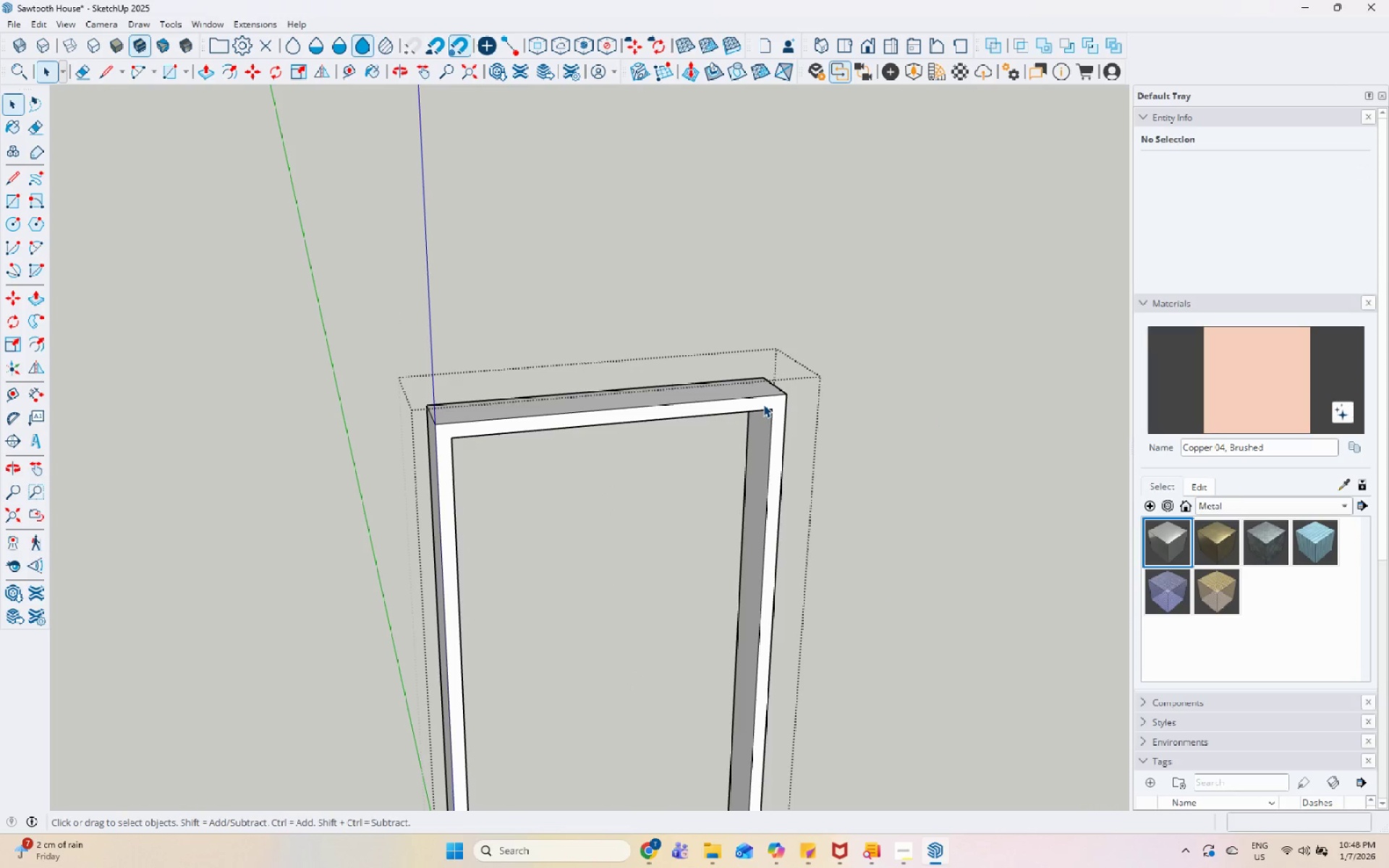 
triple_click([763, 404])
 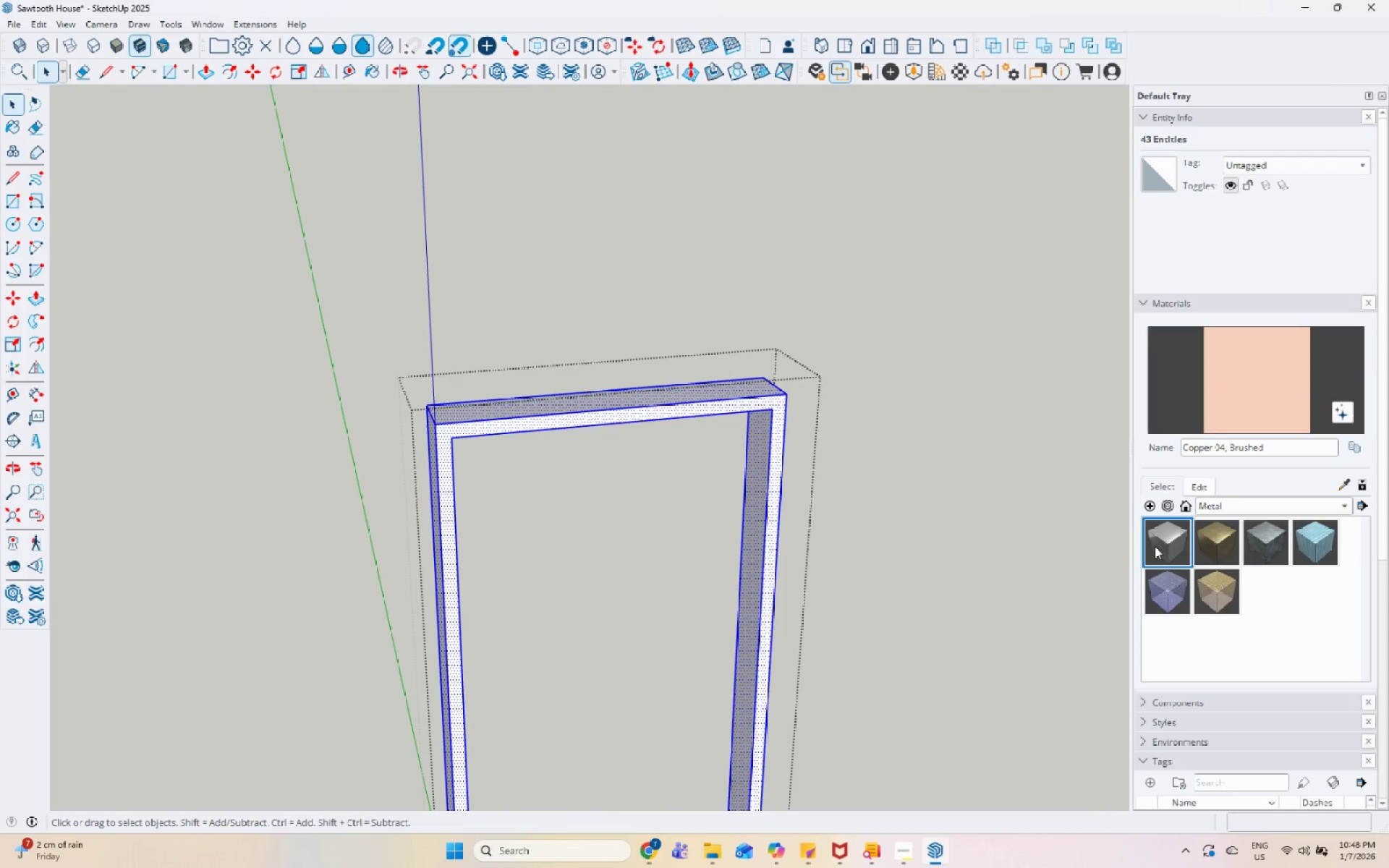 
left_click([1216, 541])
 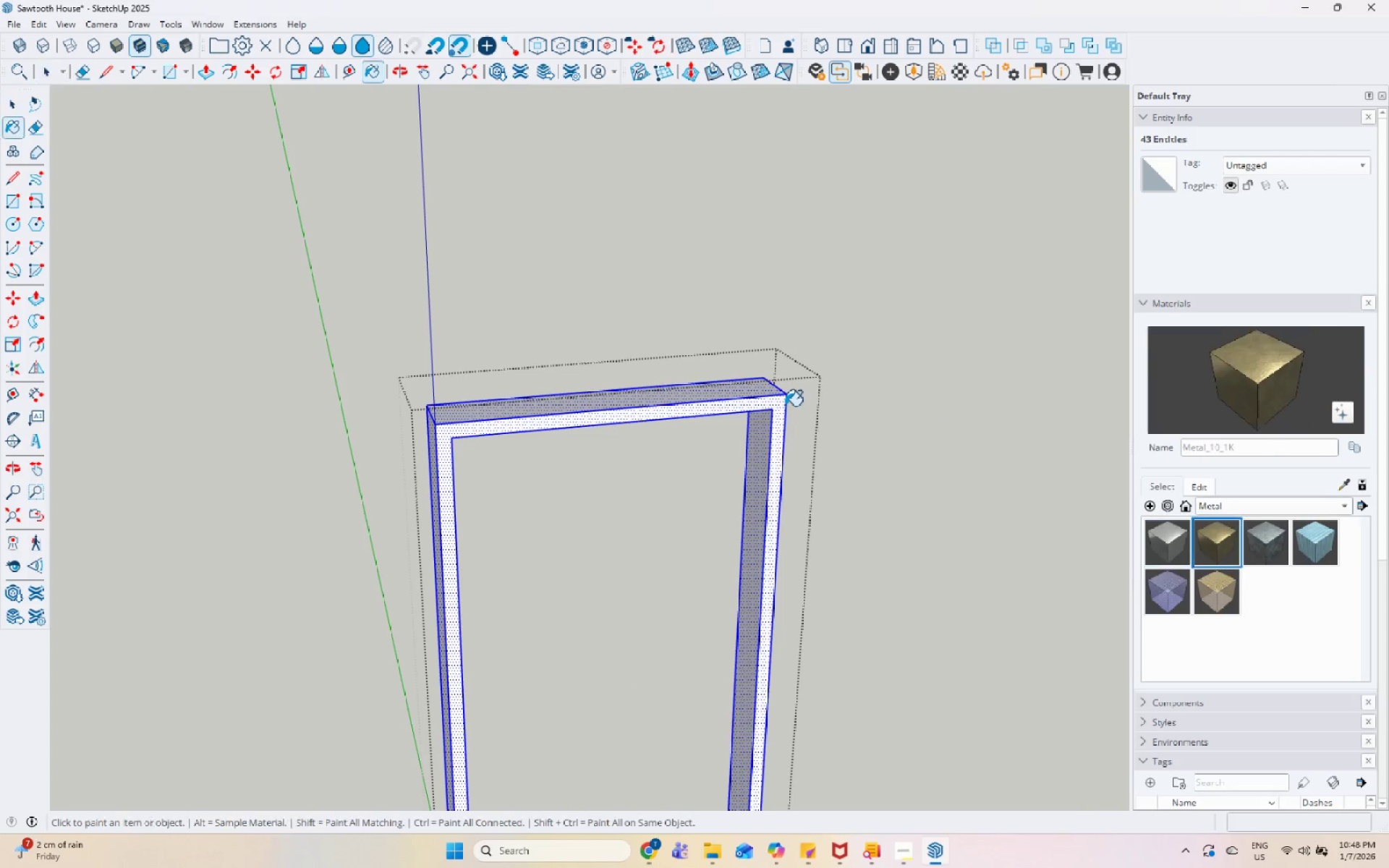 
left_click([781, 400])
 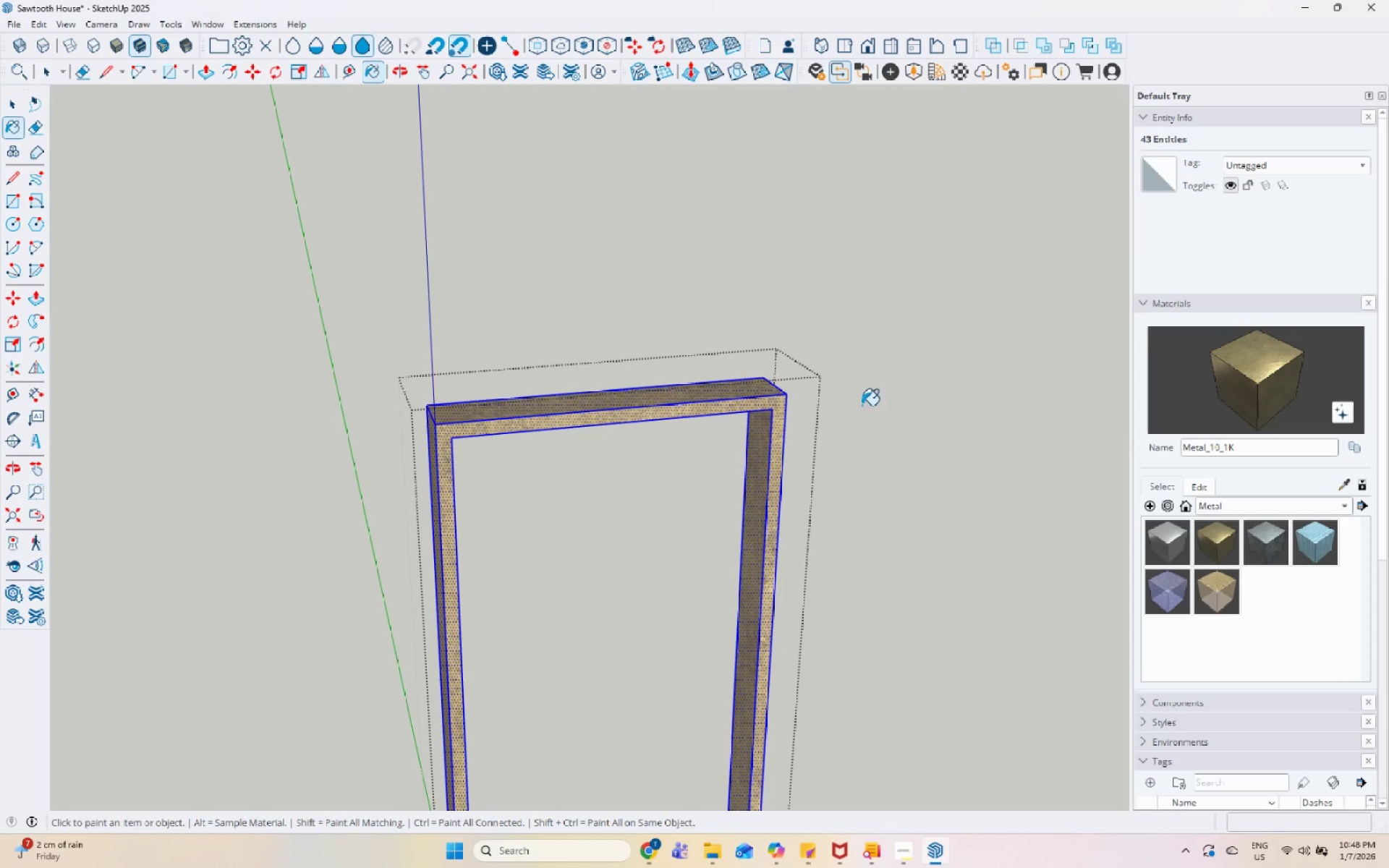 
key(Space)
 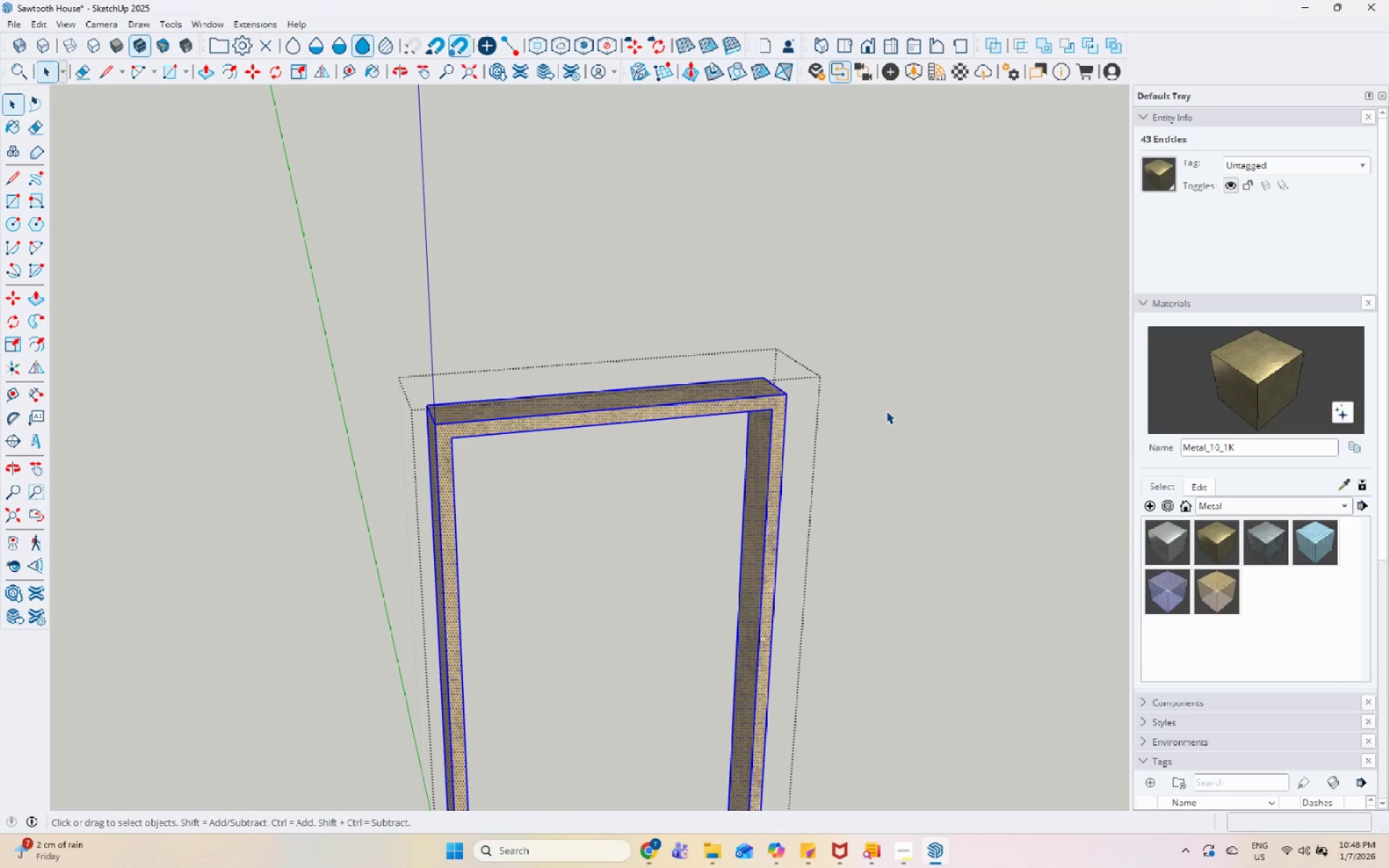 
key(Escape)
 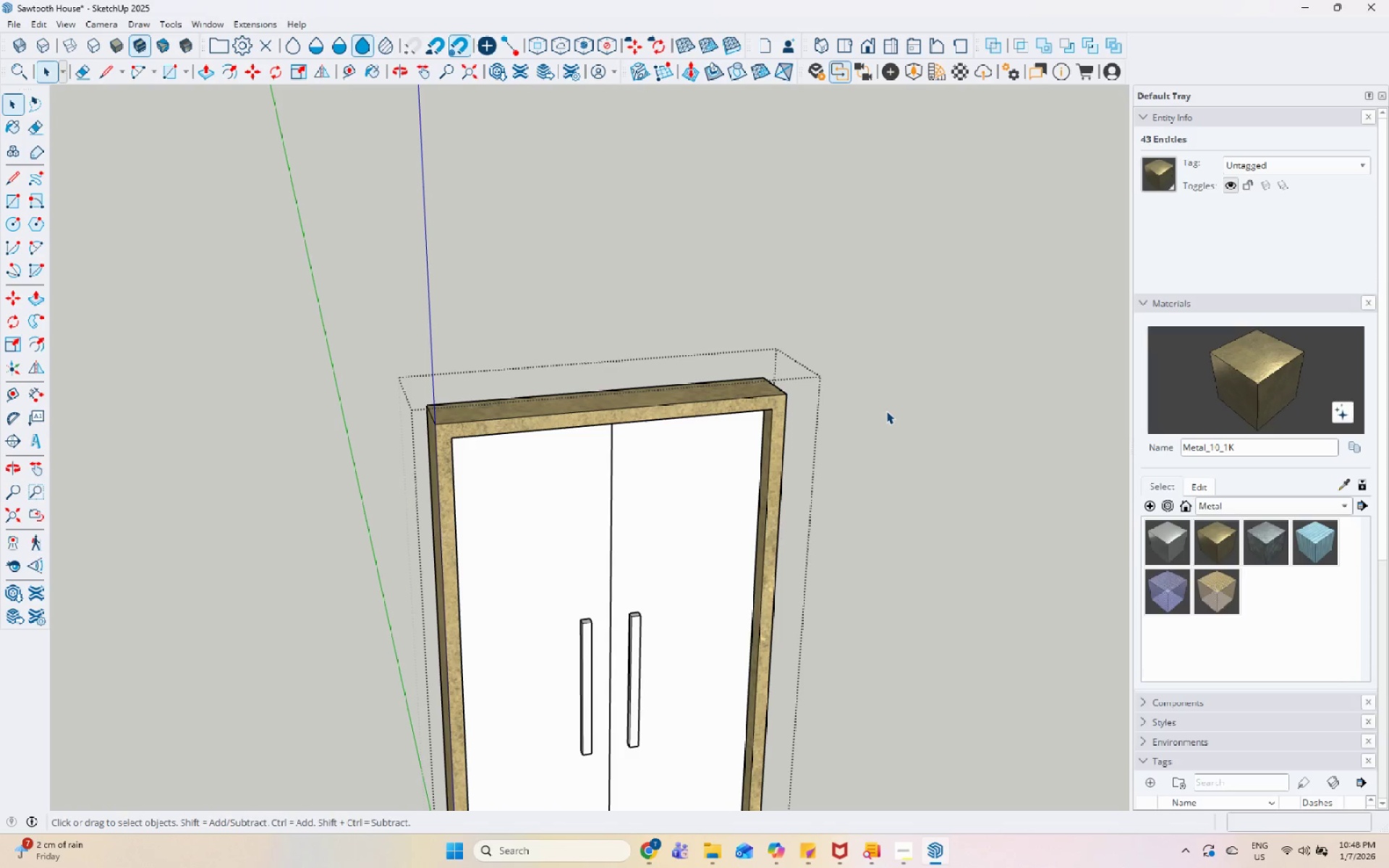 
key(Escape)
 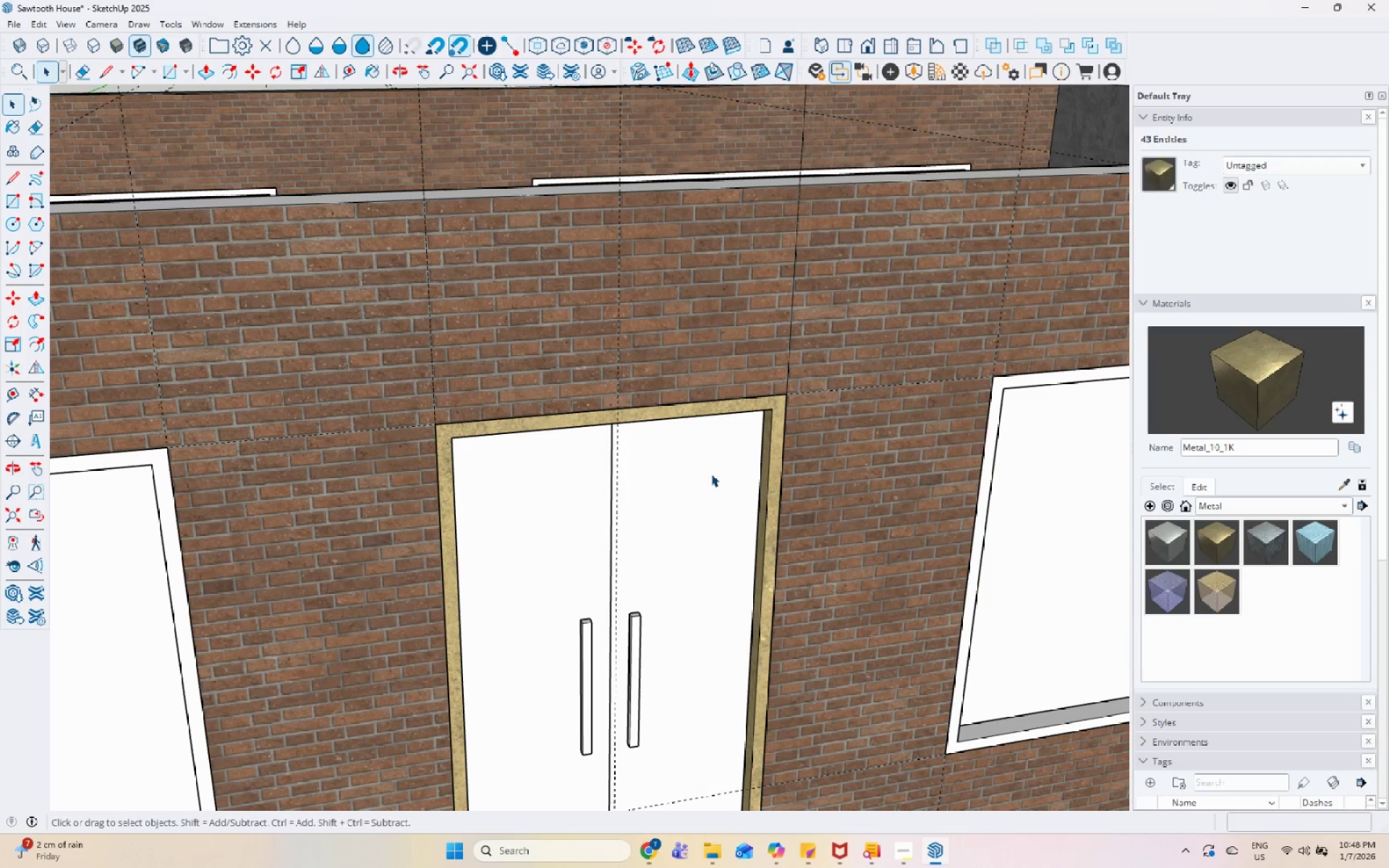 
double_click([711, 474])
 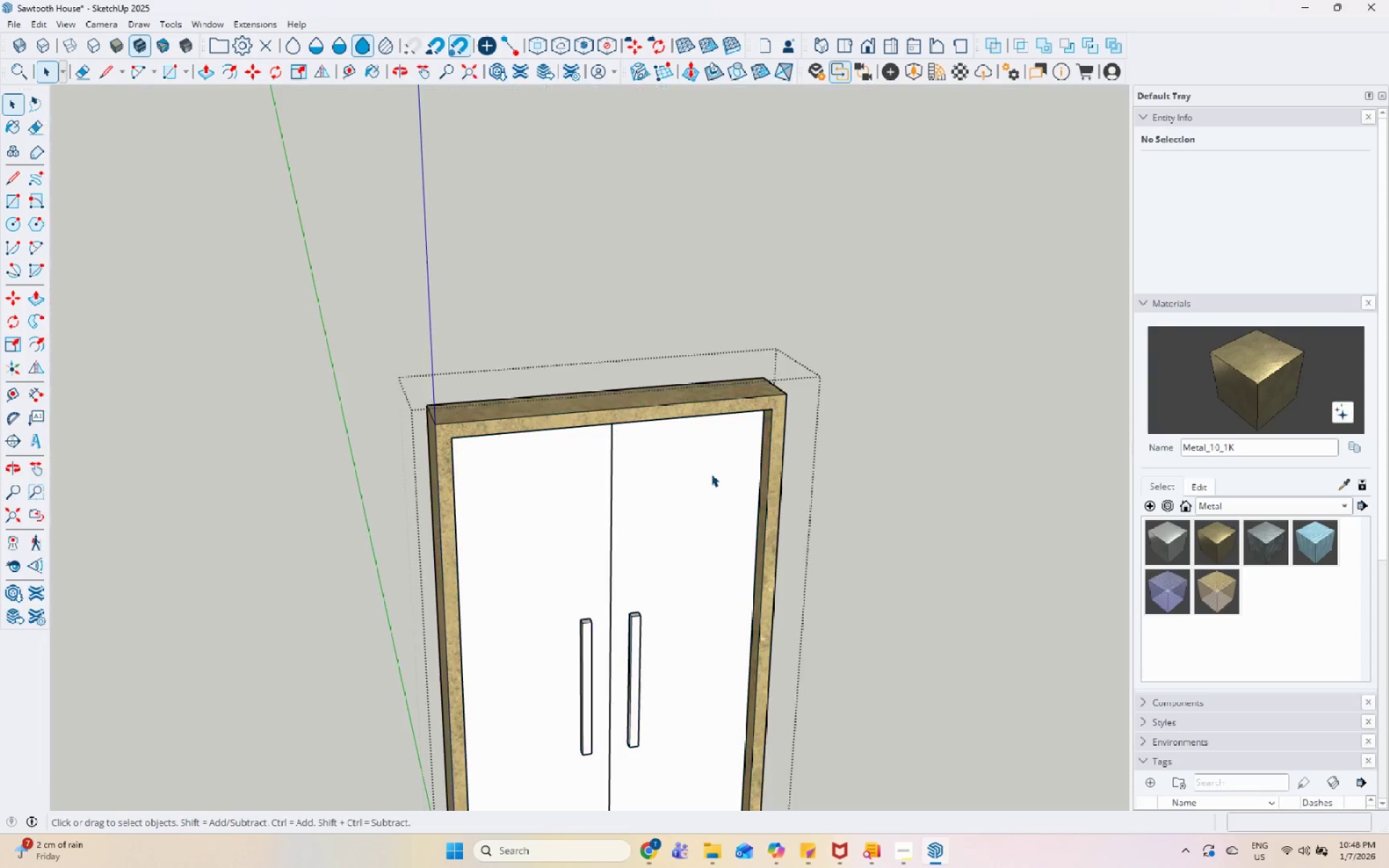 
triple_click([711, 474])
 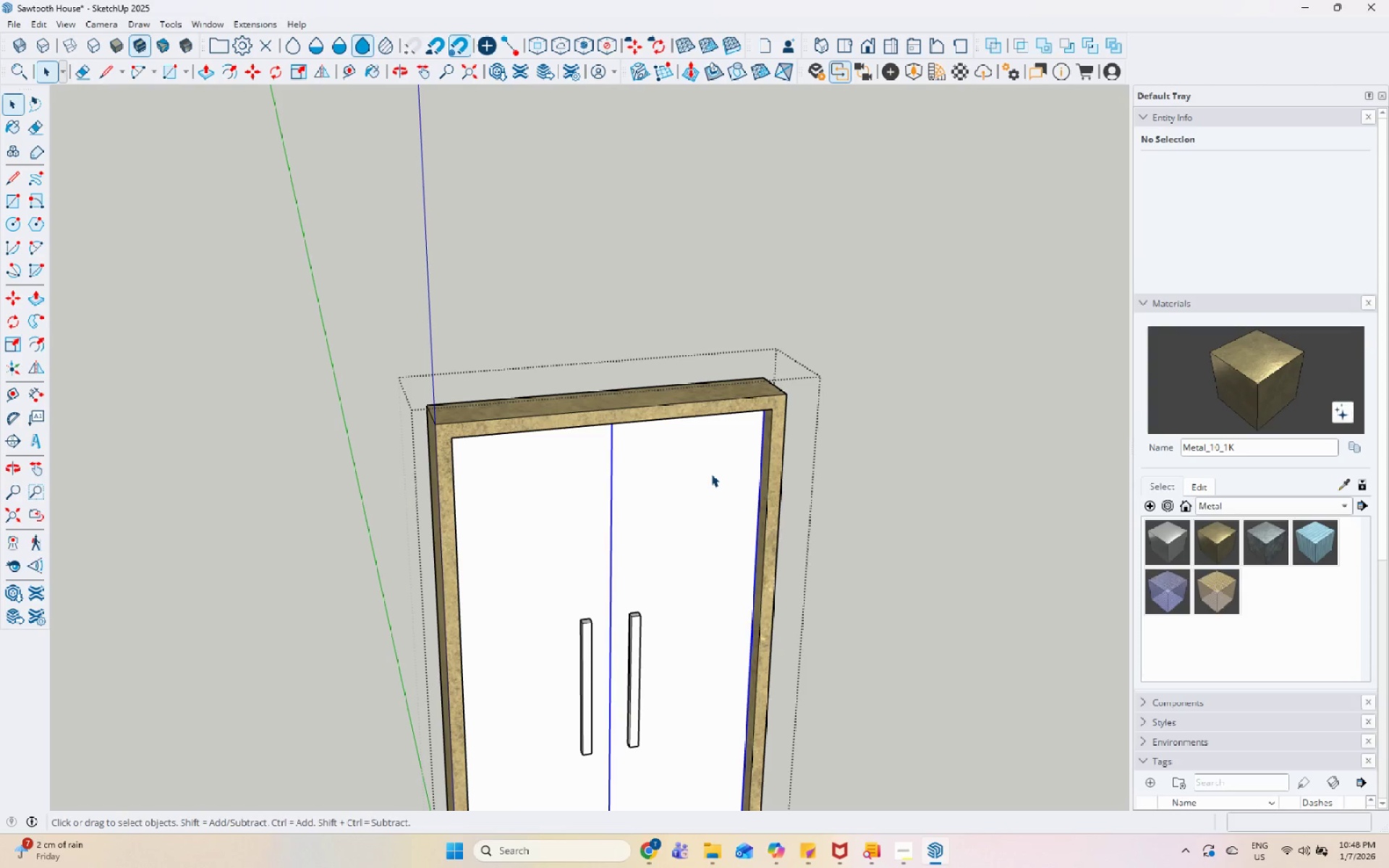 
triple_click([711, 474])
 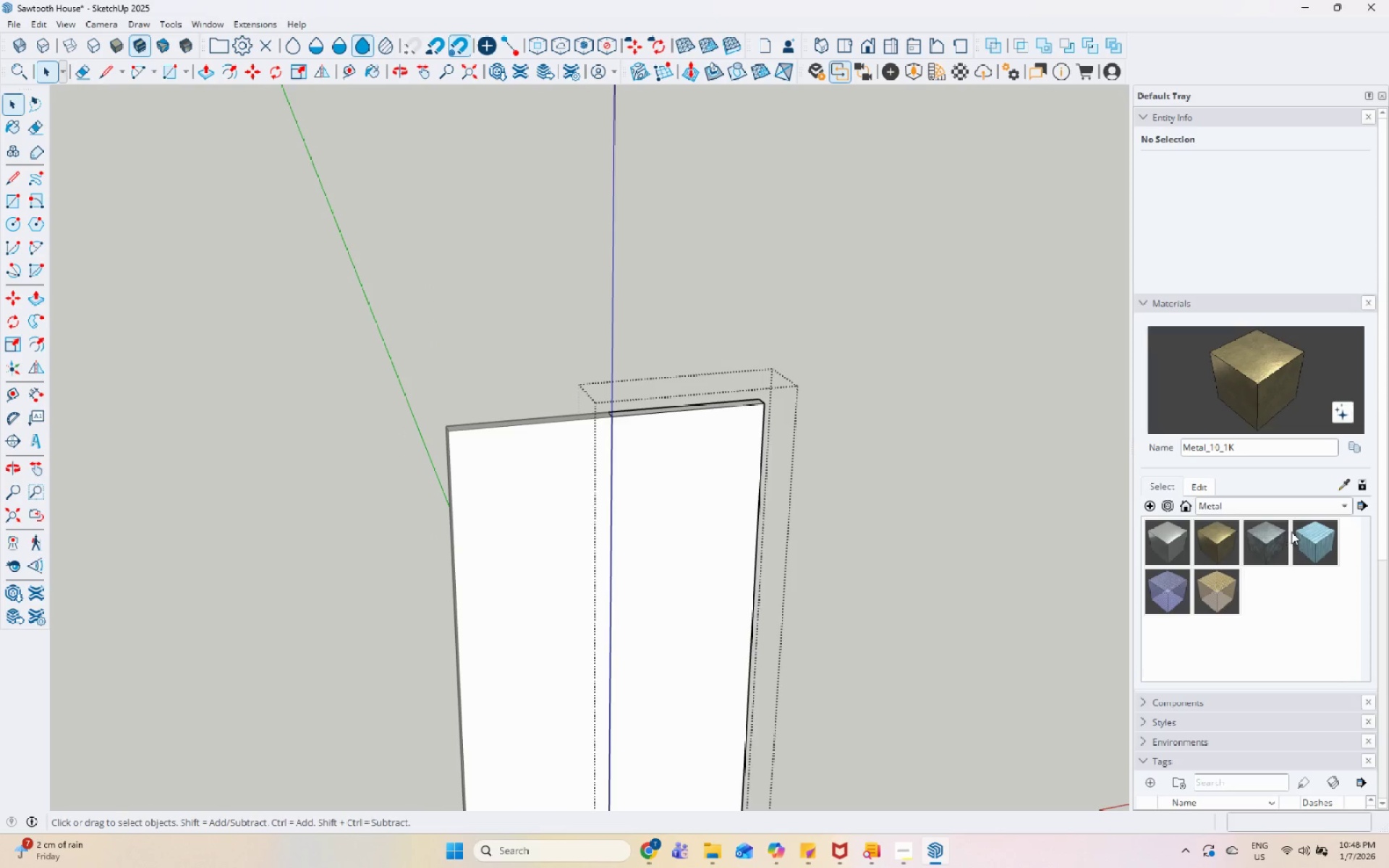 
left_click([1293, 509])
 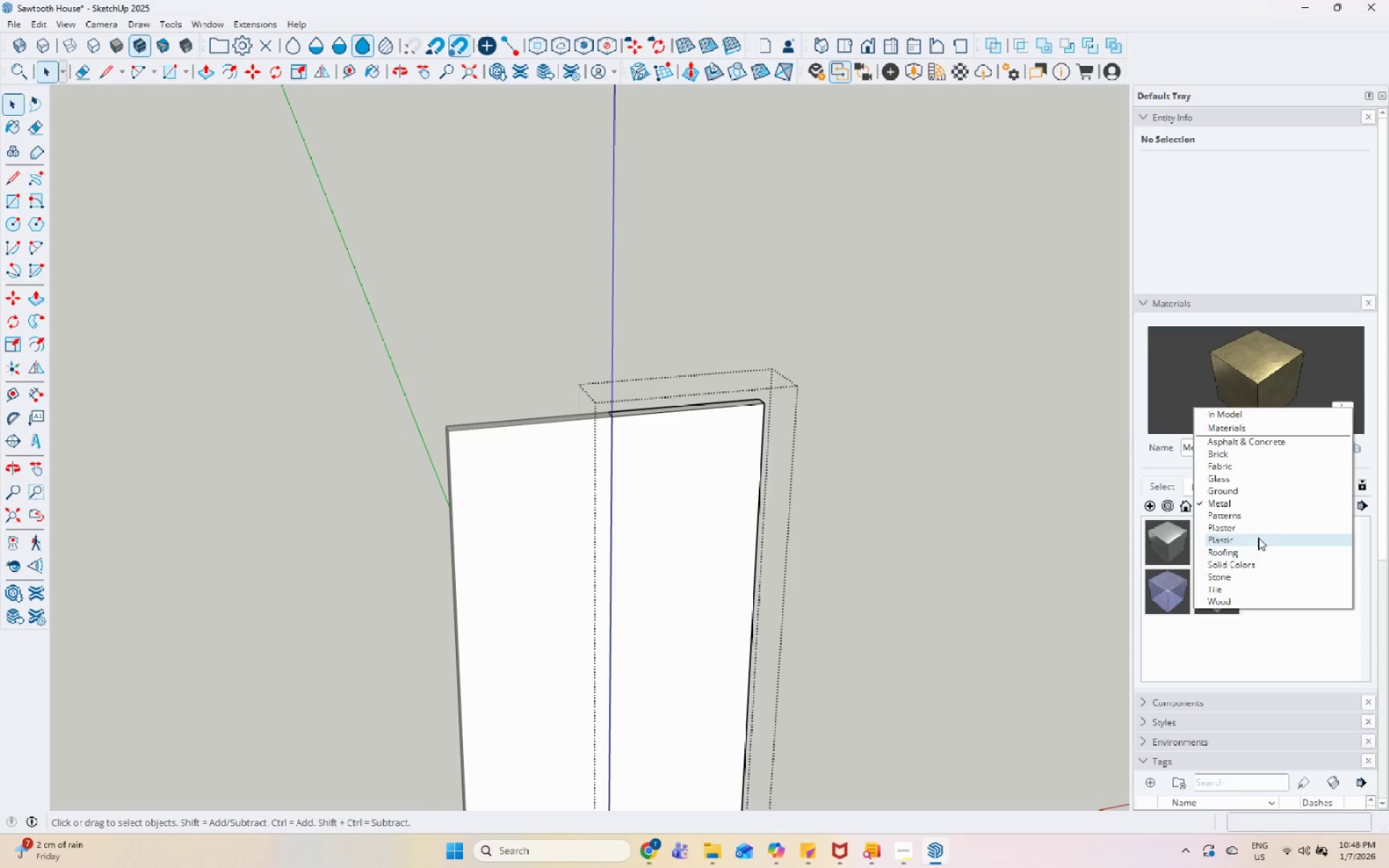 
left_click([1271, 480])
 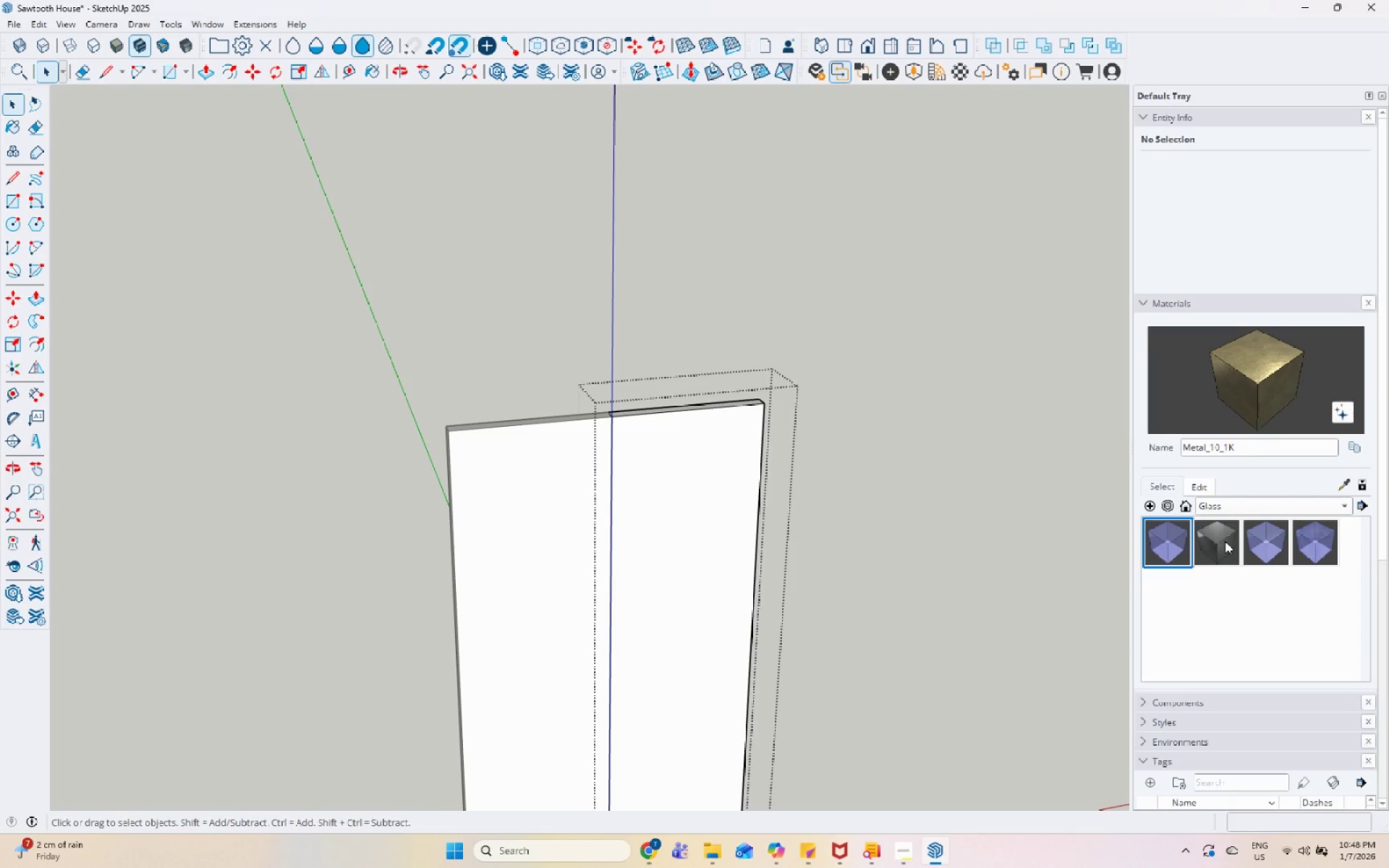 
double_click([1182, 546])
 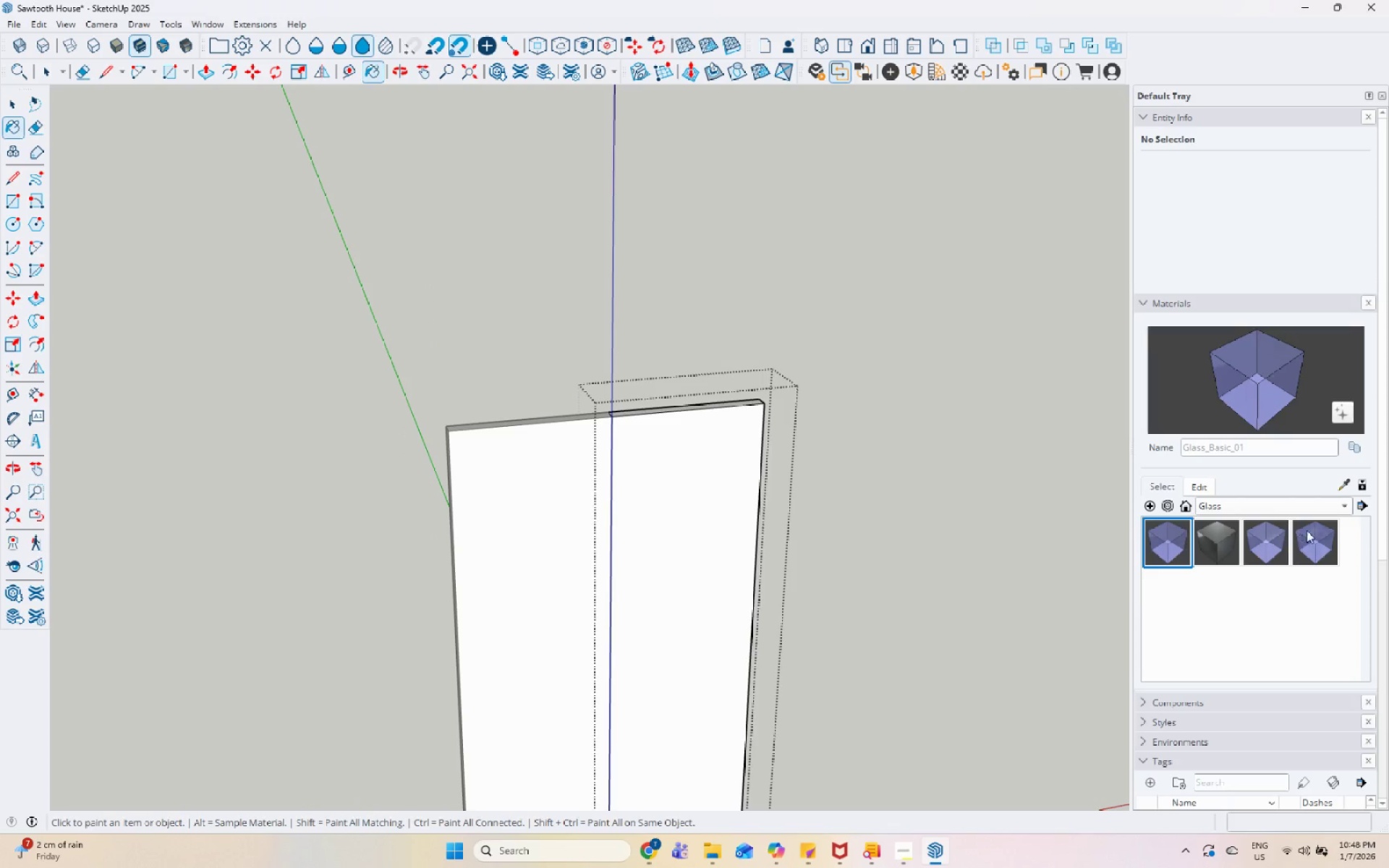 
left_click([1311, 536])
 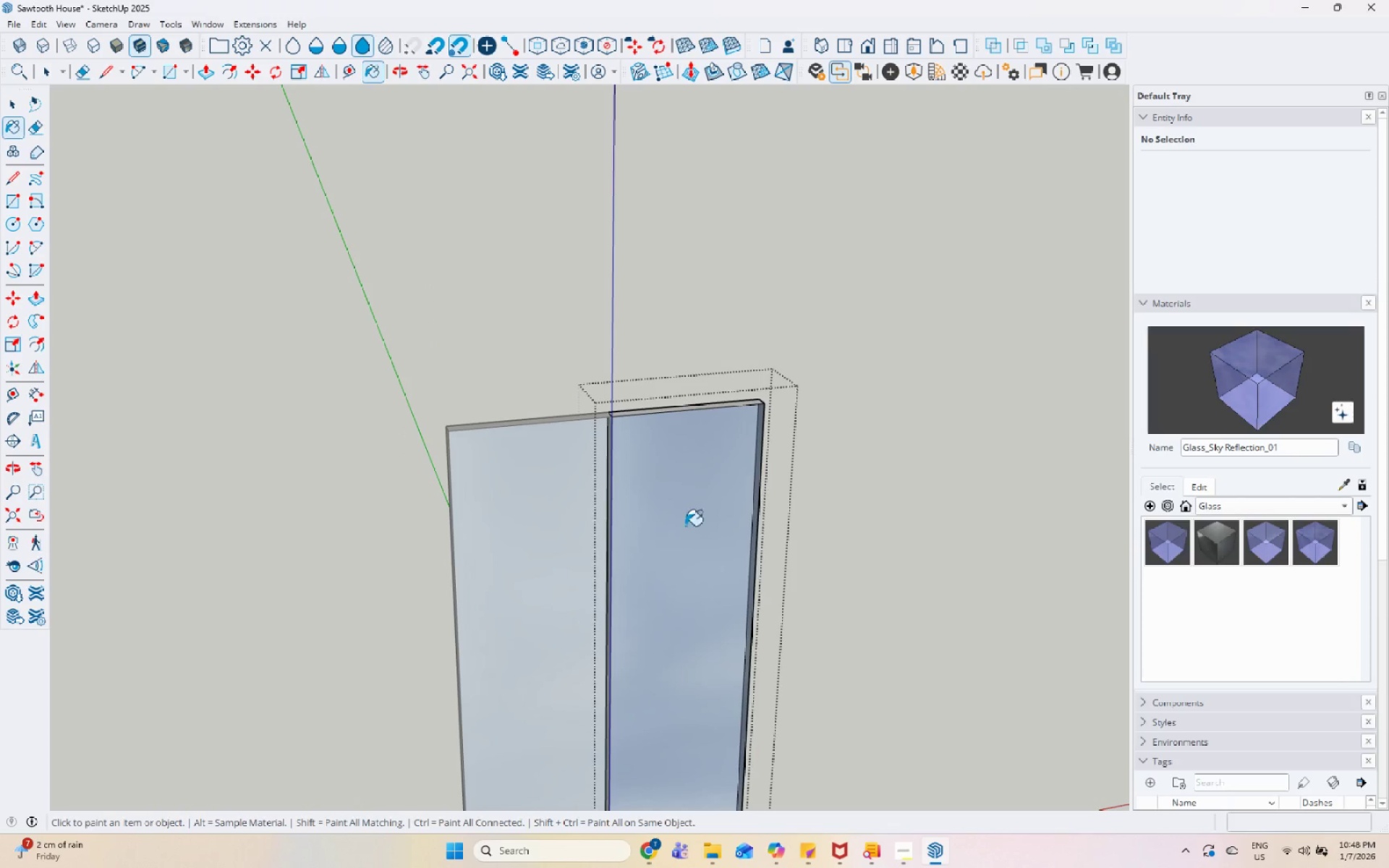 
key(Space)
 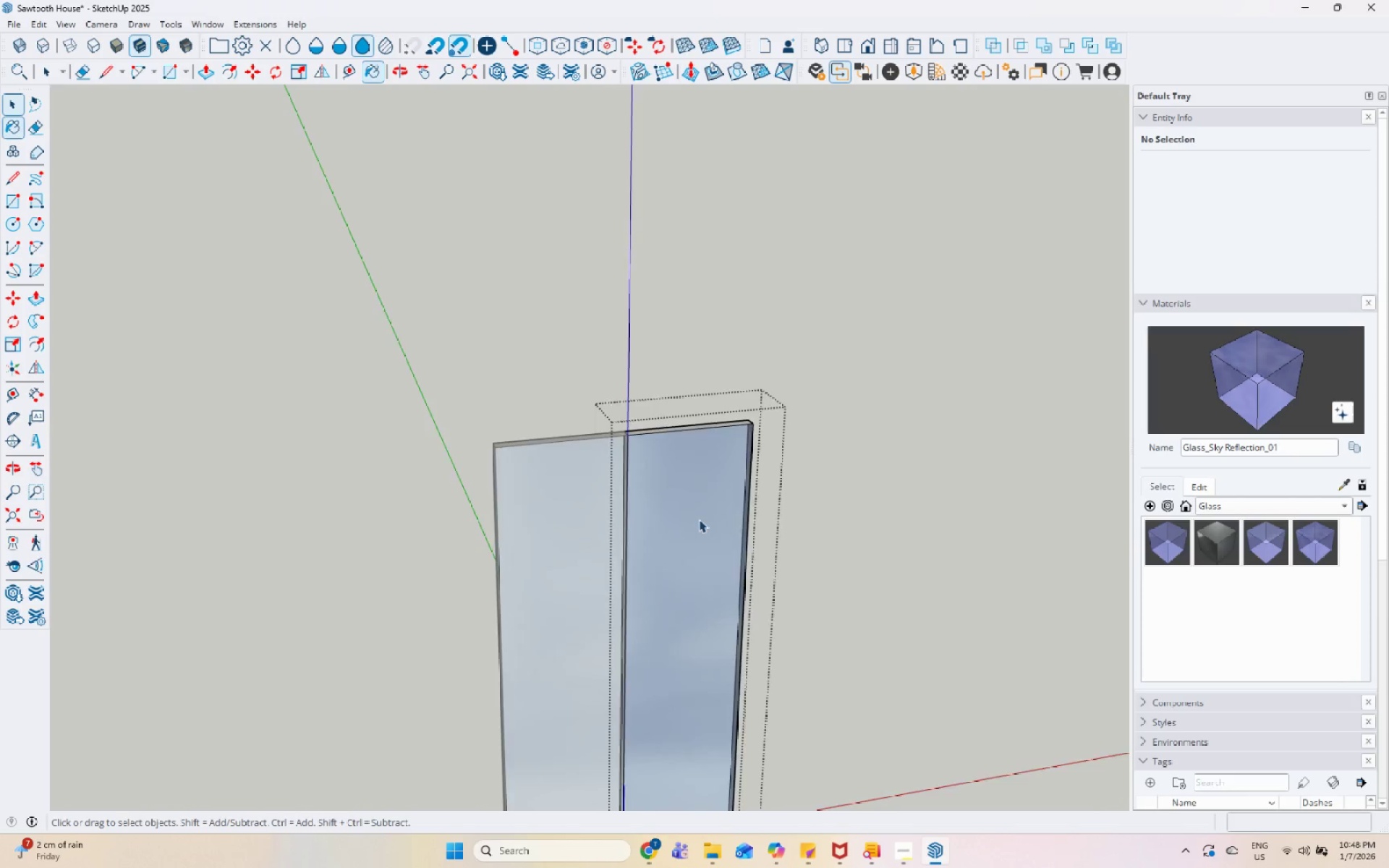 
key(Escape)
 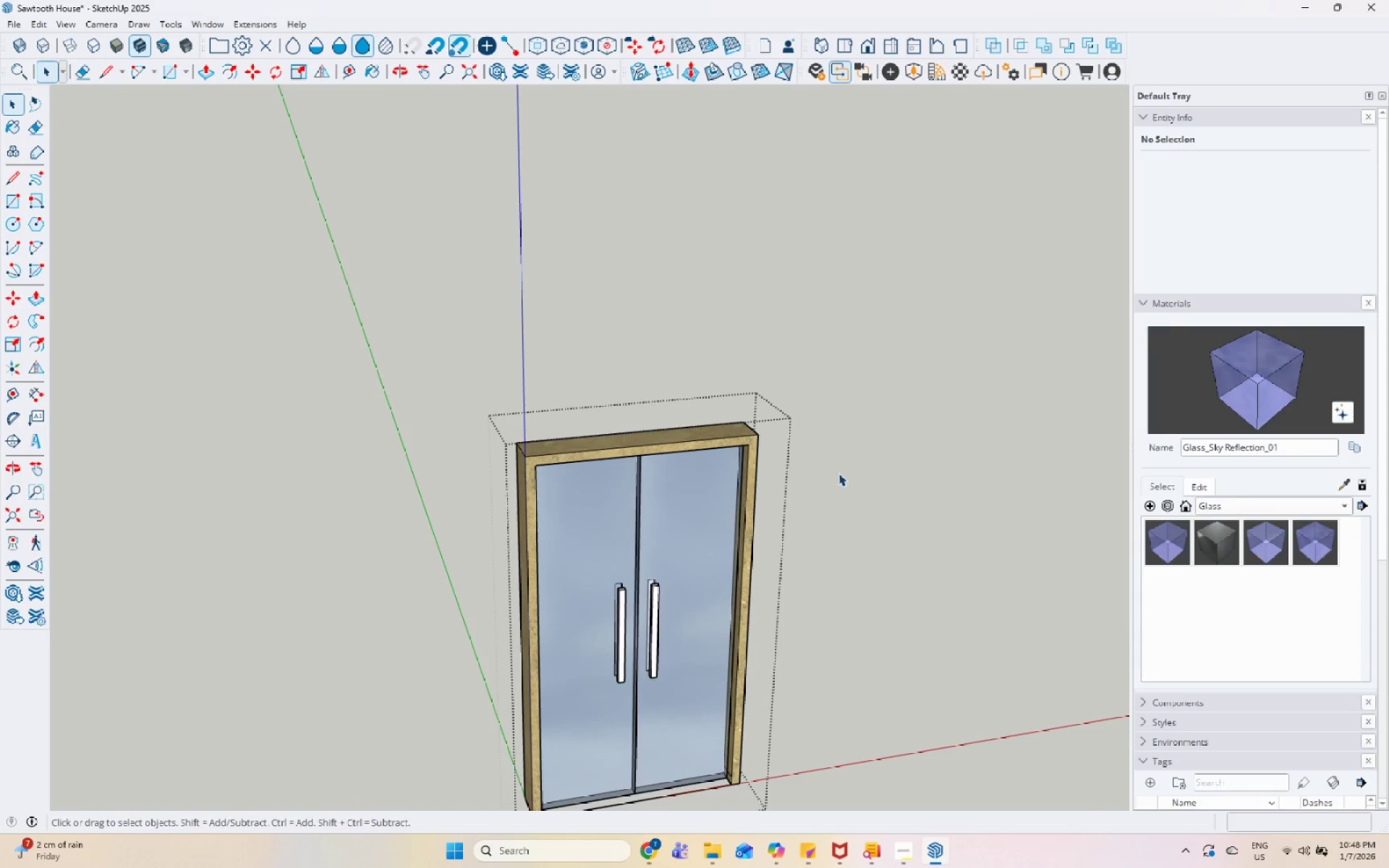 
key(Escape)
 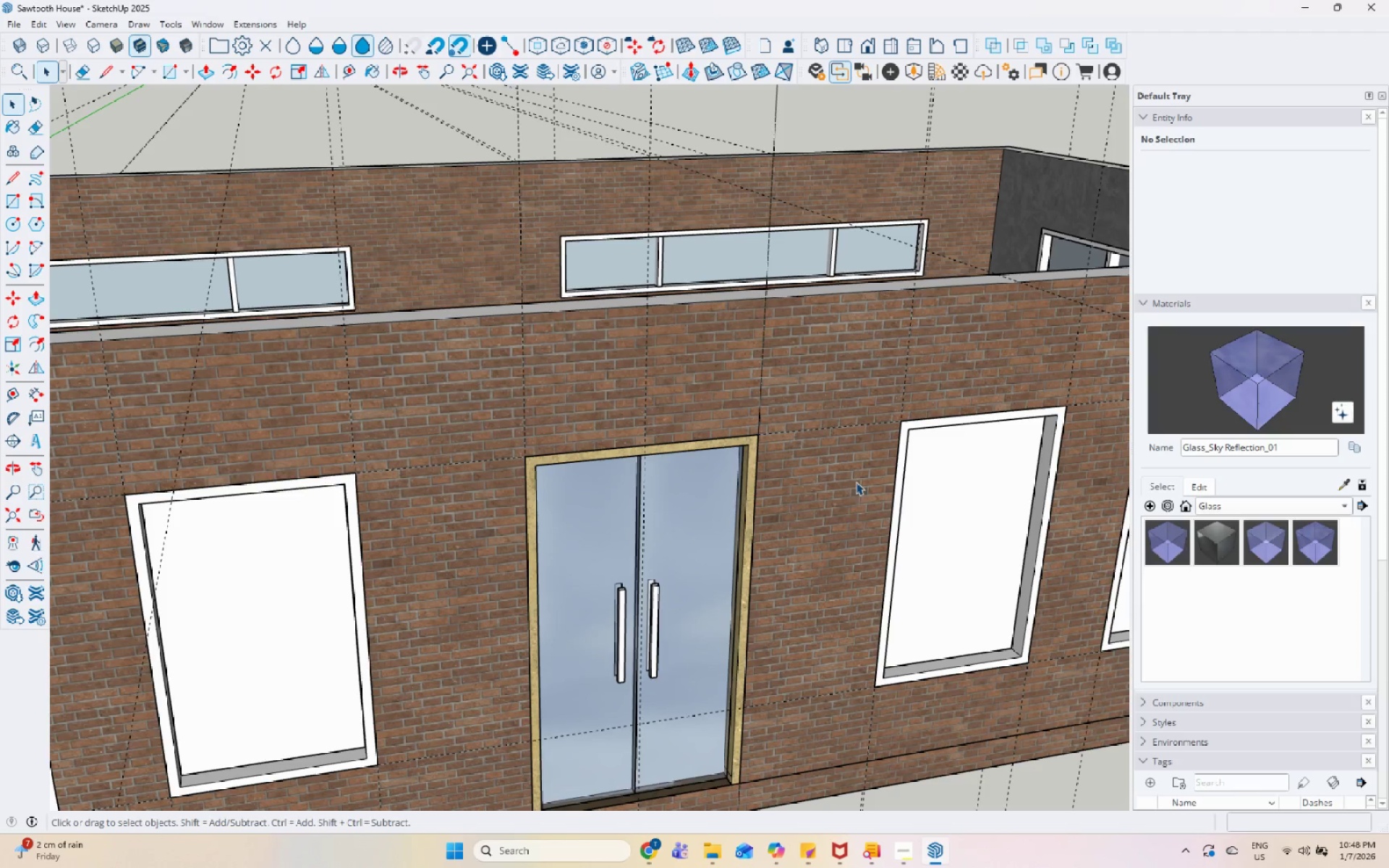 
scroll: coordinate [856, 482], scroll_direction: down, amount: 5.0
 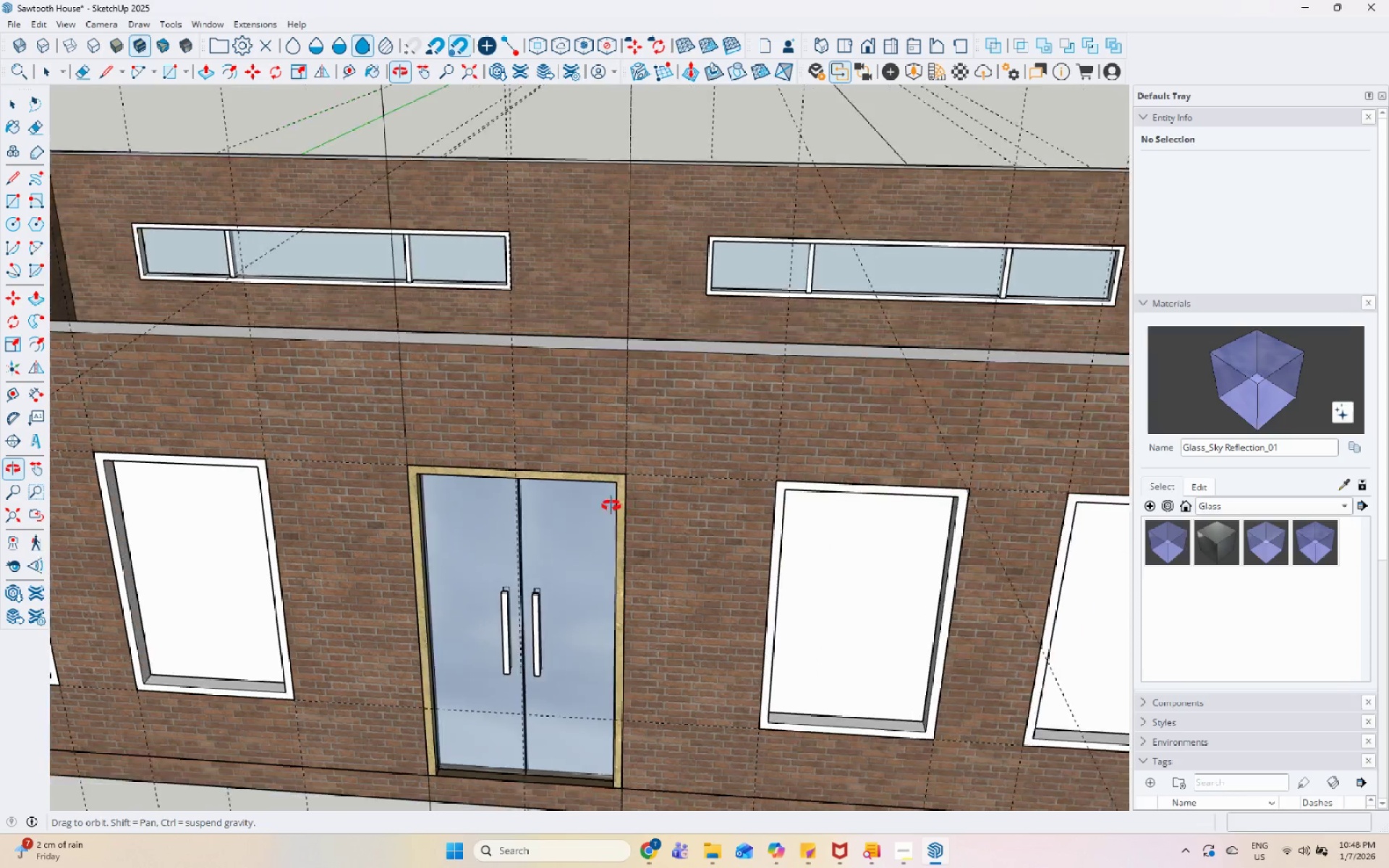 
double_click([426, 580])
 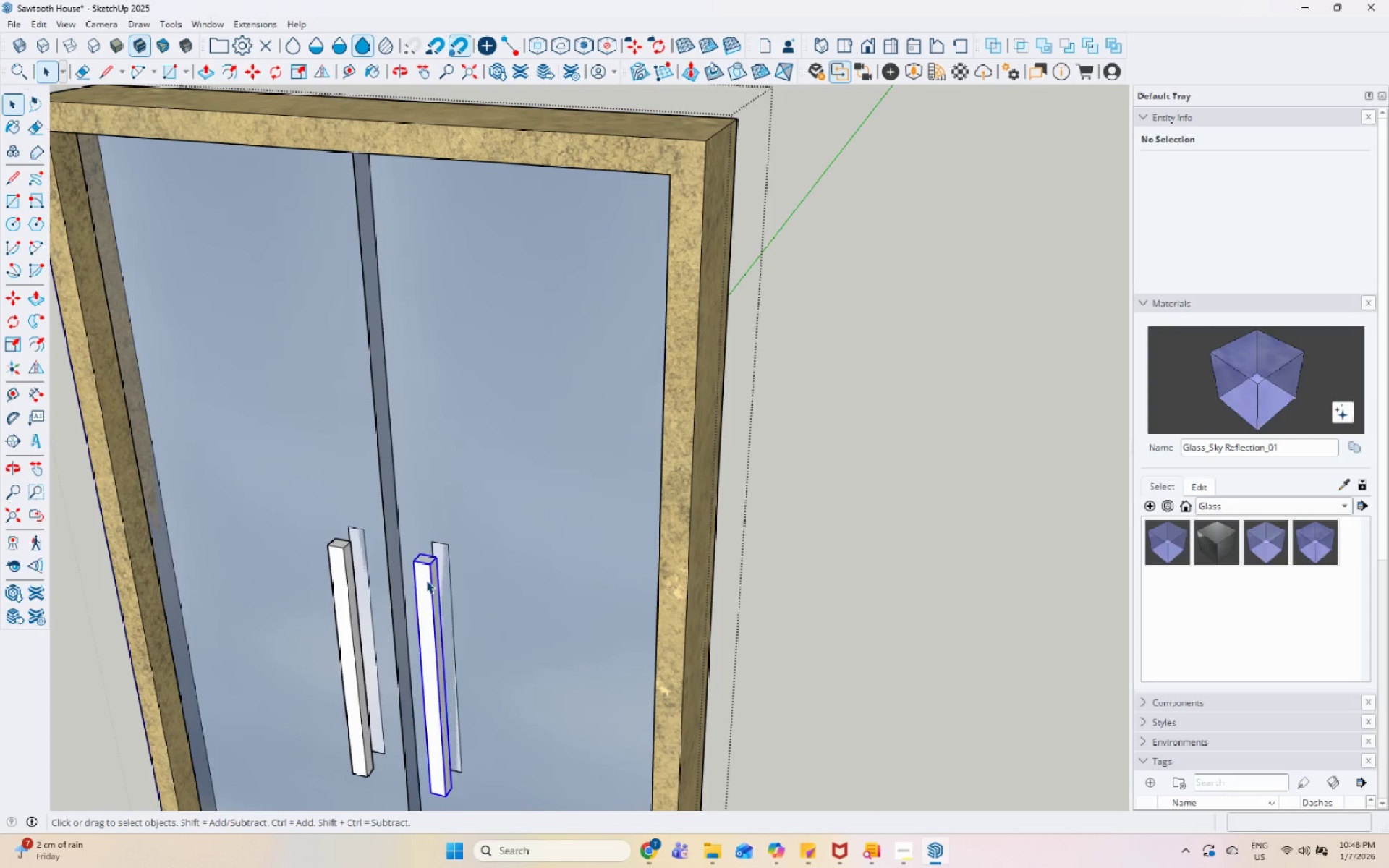 
scroll: coordinate [446, 621], scroll_direction: up, amount: 11.0
 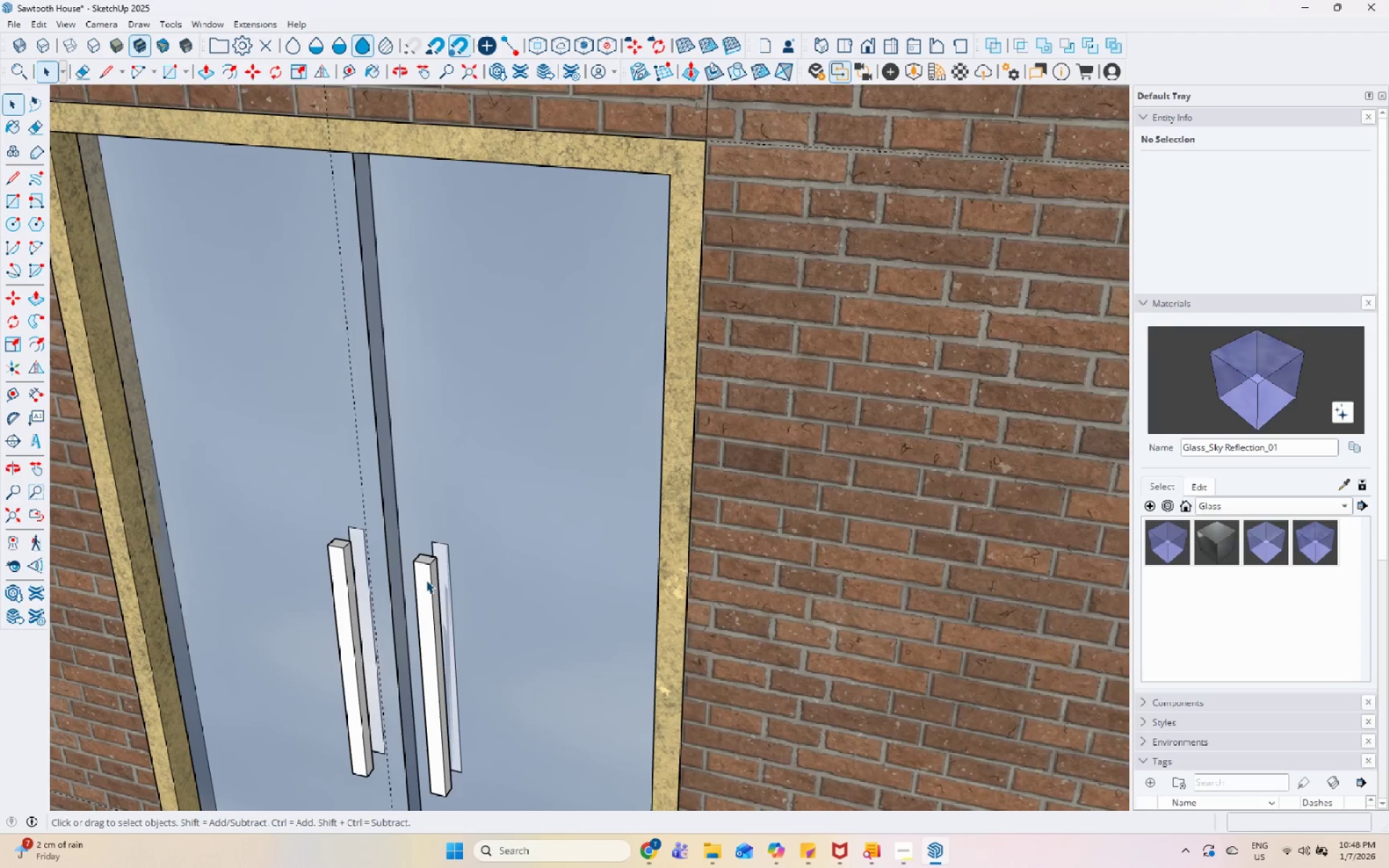 
triple_click([426, 580])
 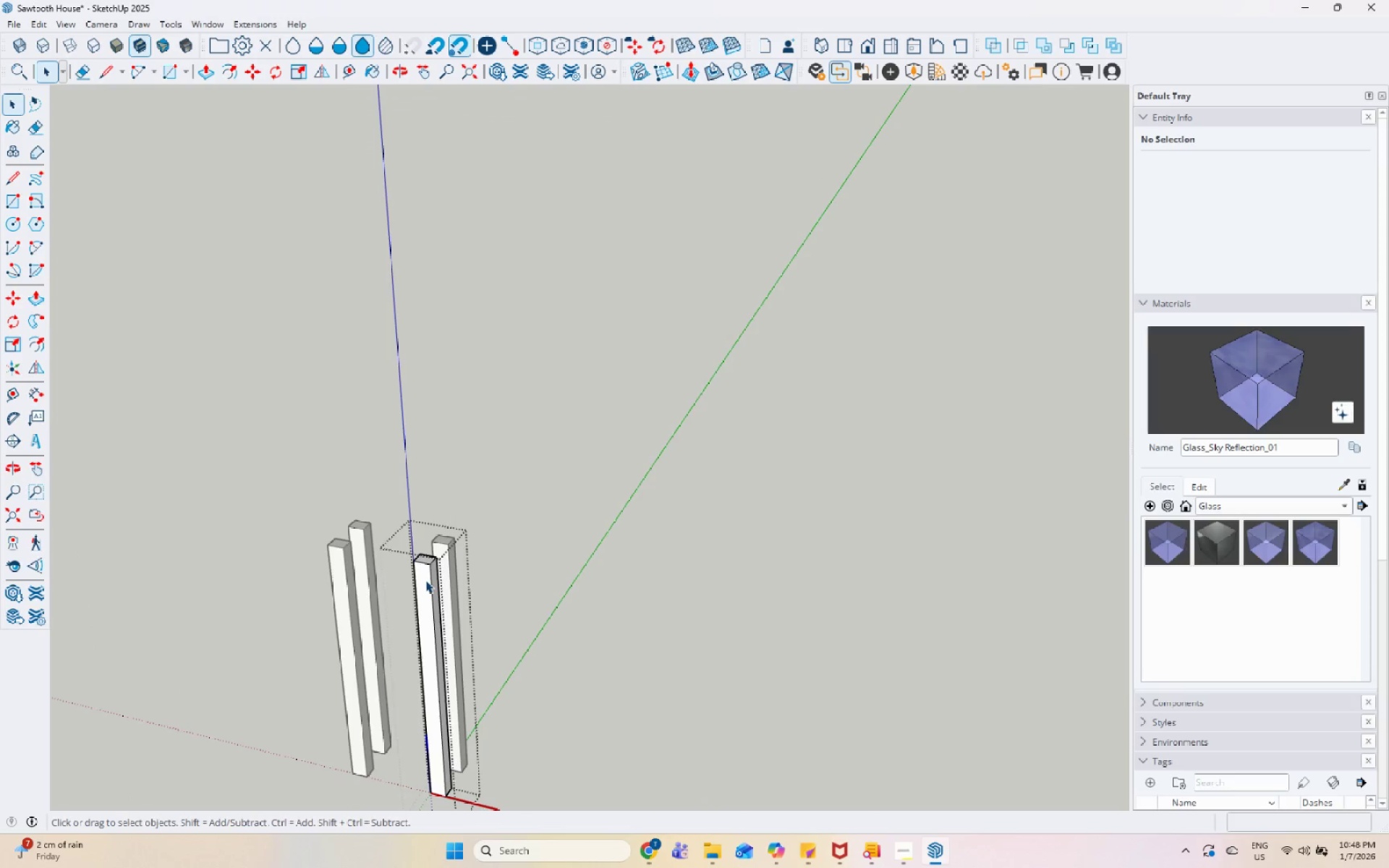 
triple_click([425, 580])
 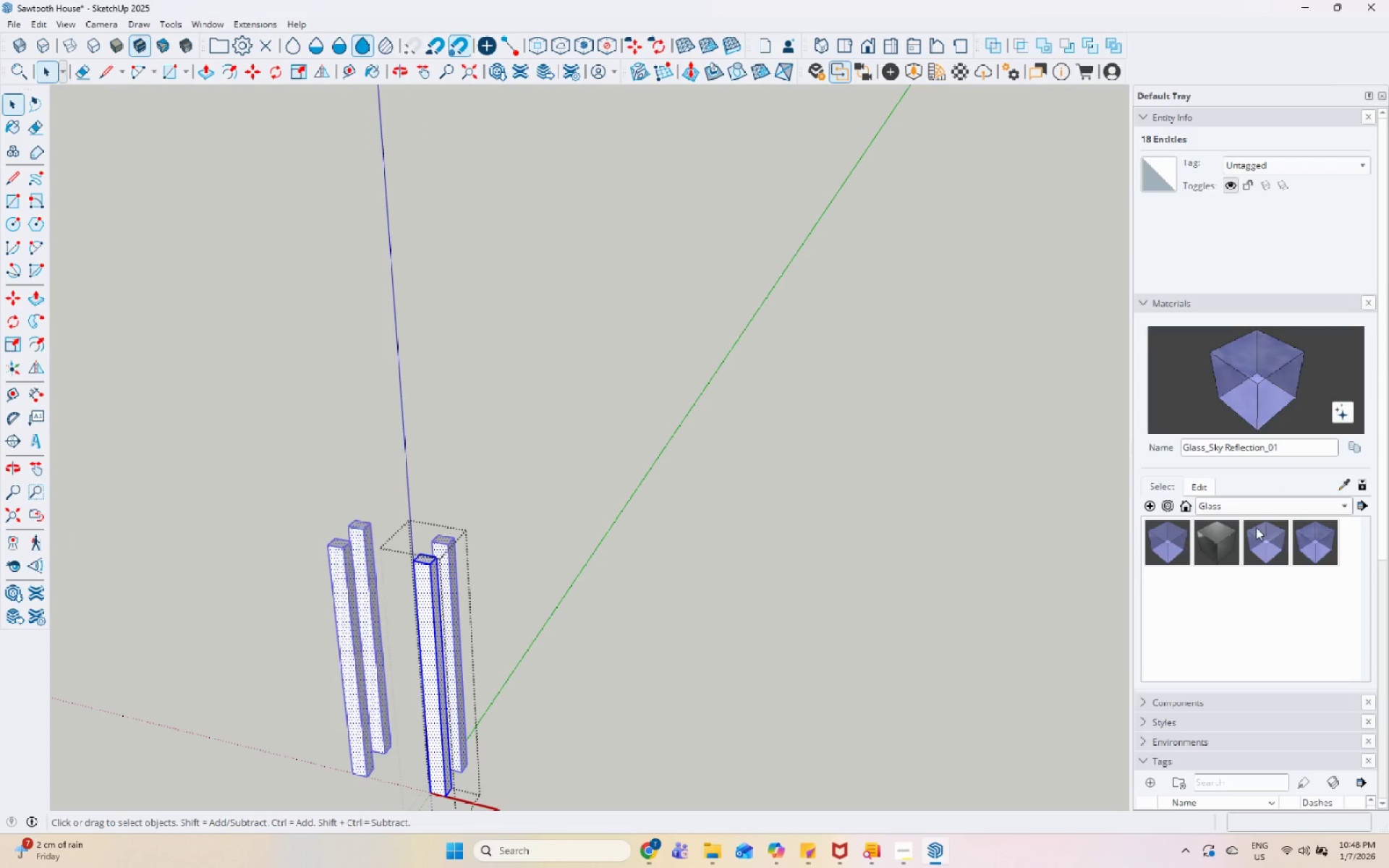 
left_click([1263, 509])
 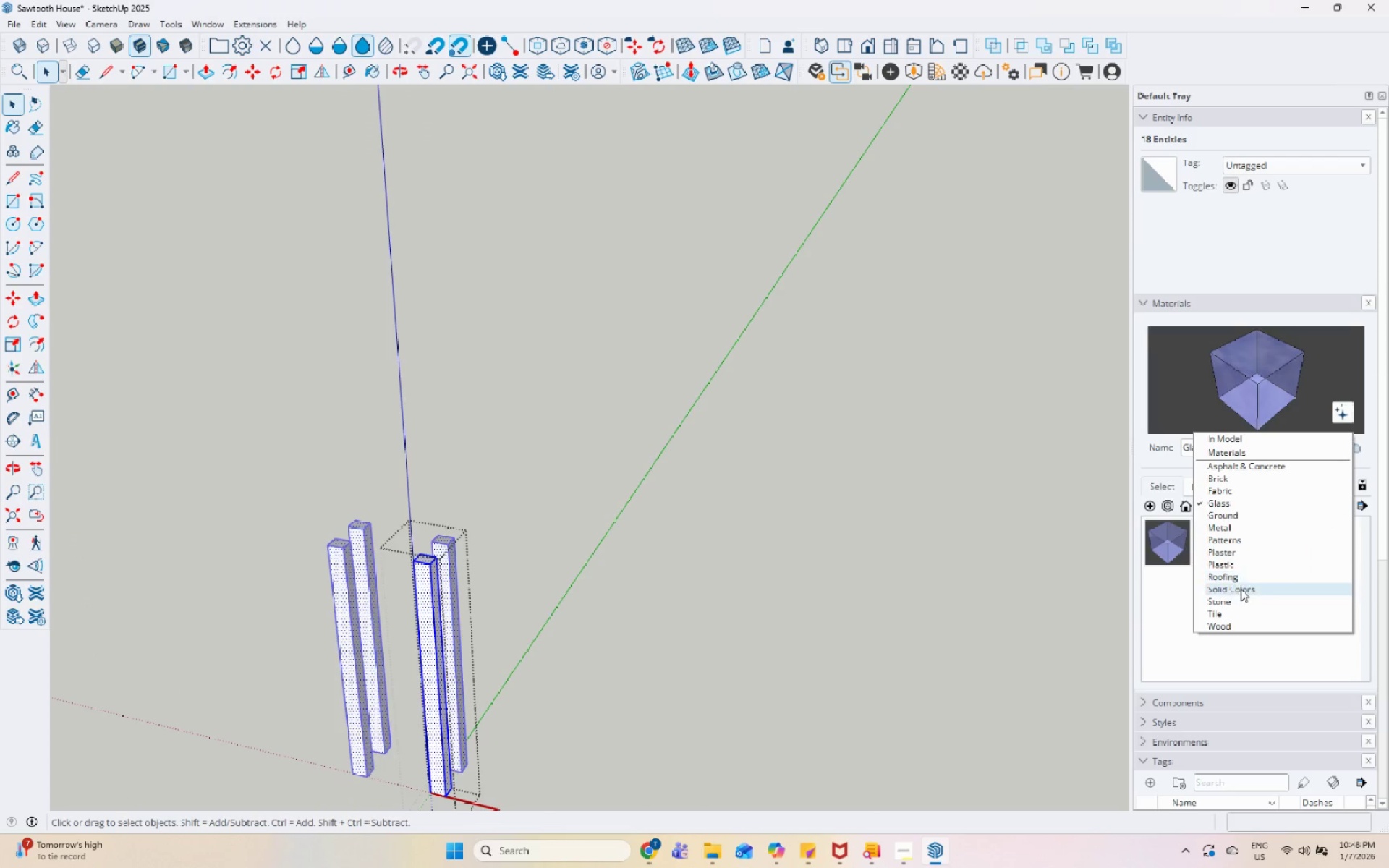 
left_click([1241, 590])
 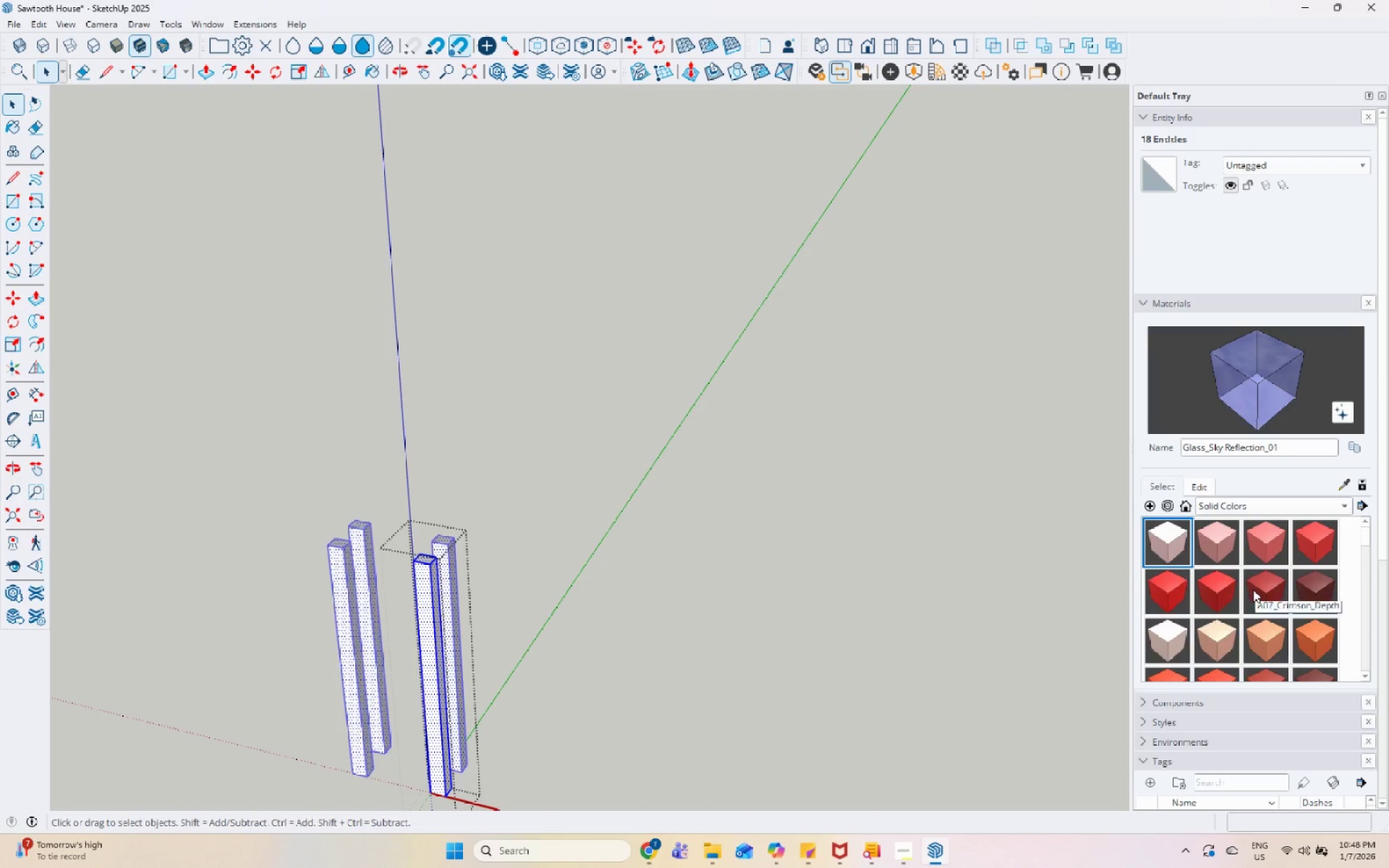 
scroll: coordinate [1177, 610], scroll_direction: down, amount: 31.0
 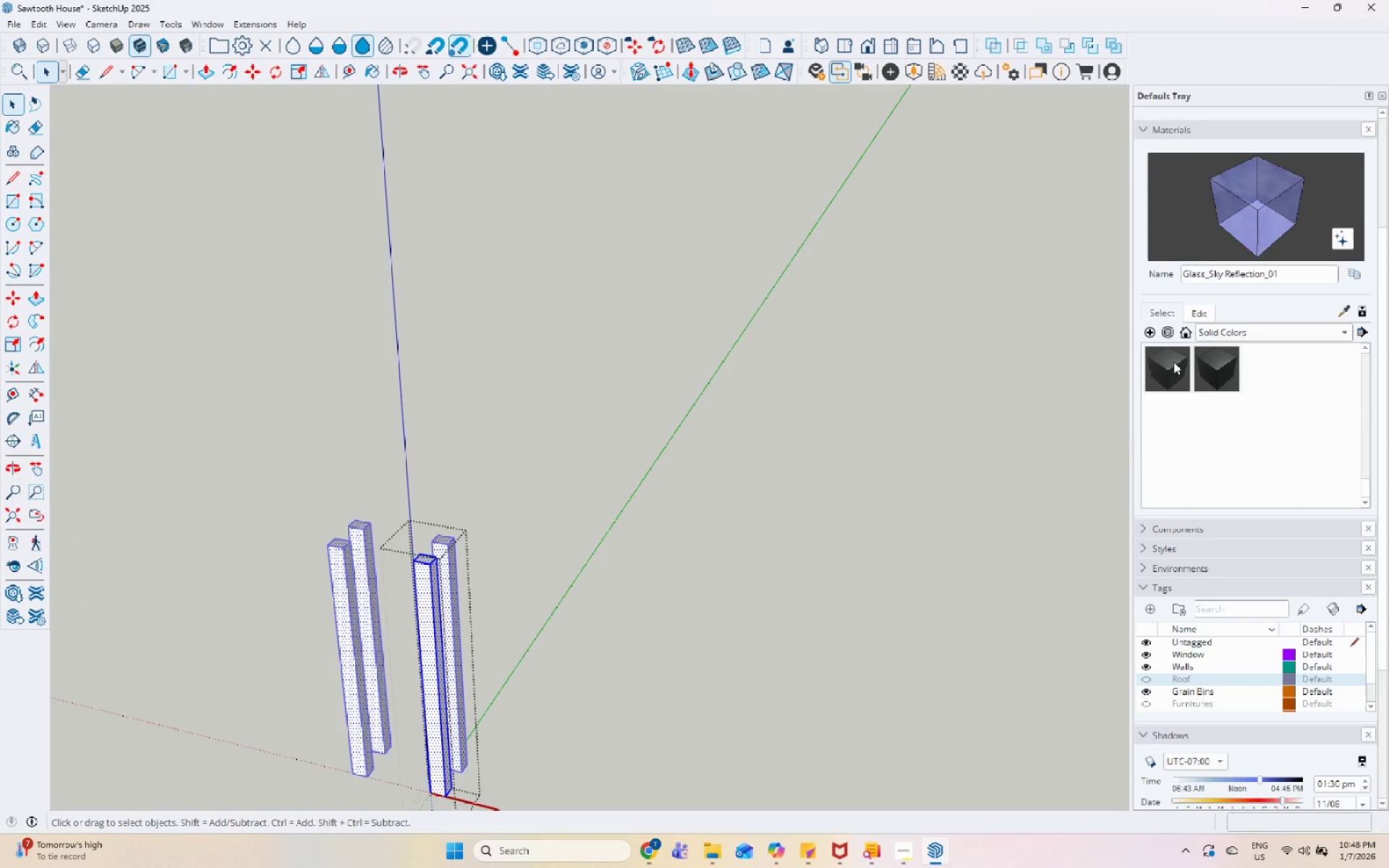 
left_click([1204, 364])
 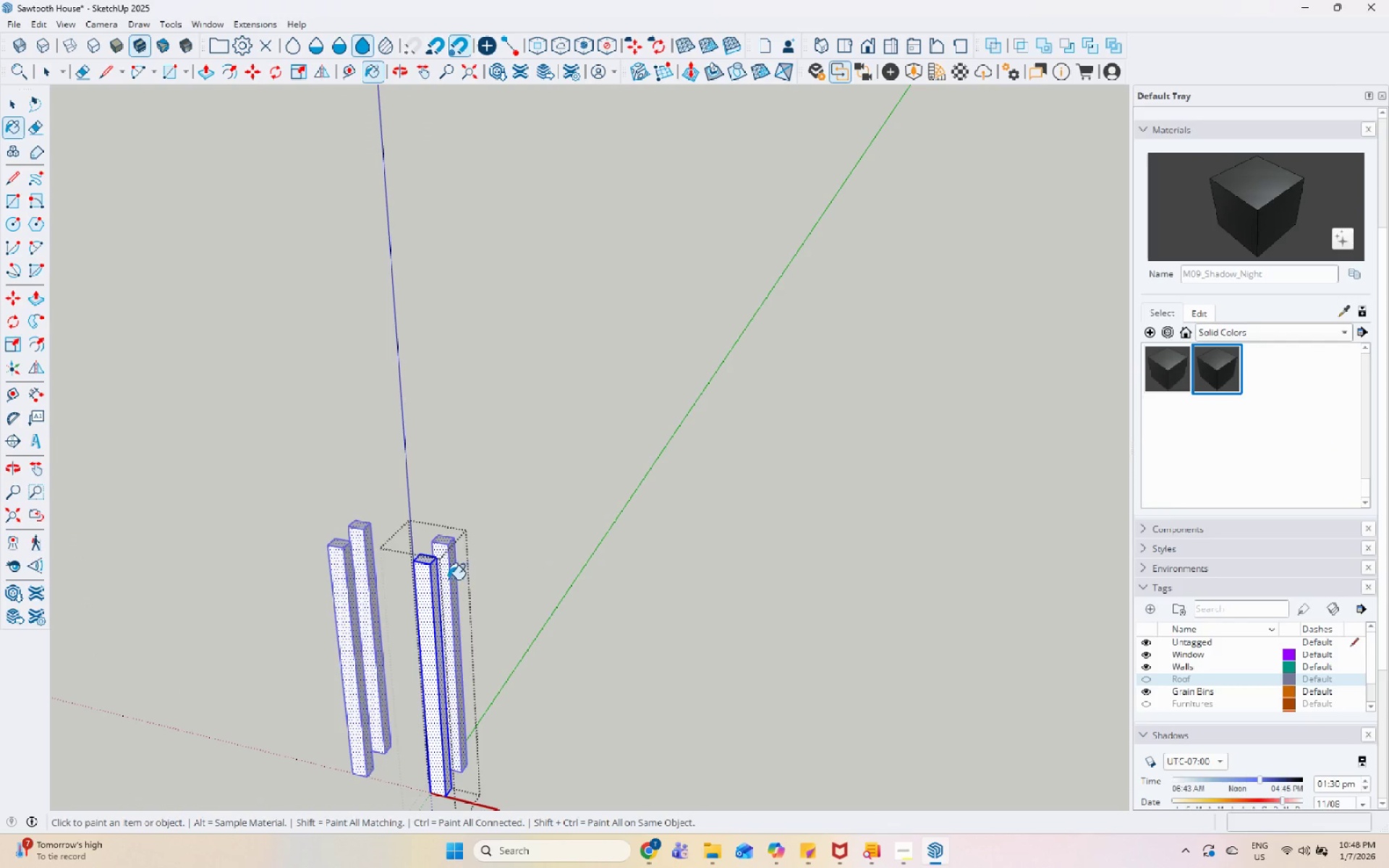 
left_click([435, 576])
 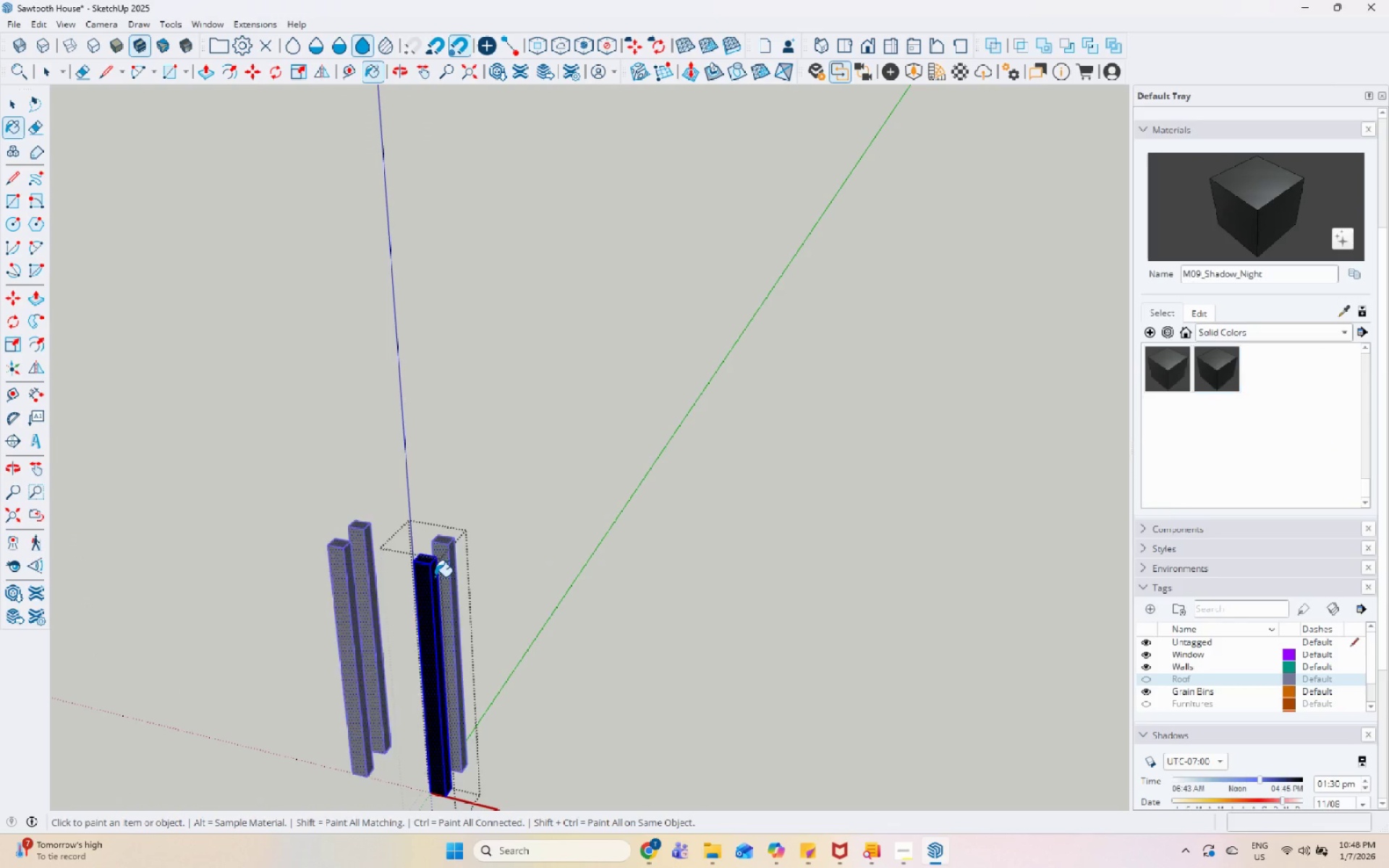 
key(Space)
 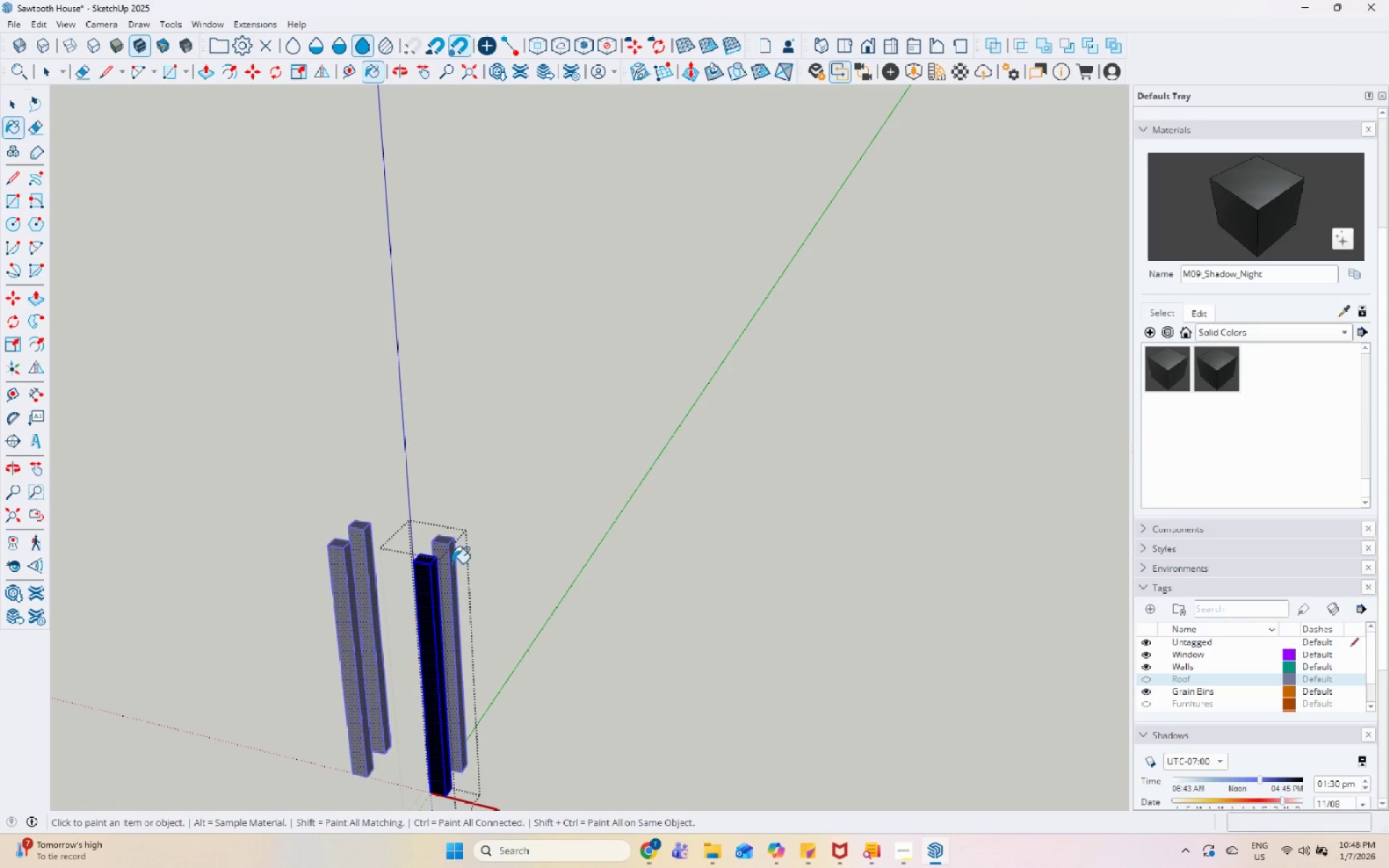 
key(Escape)
 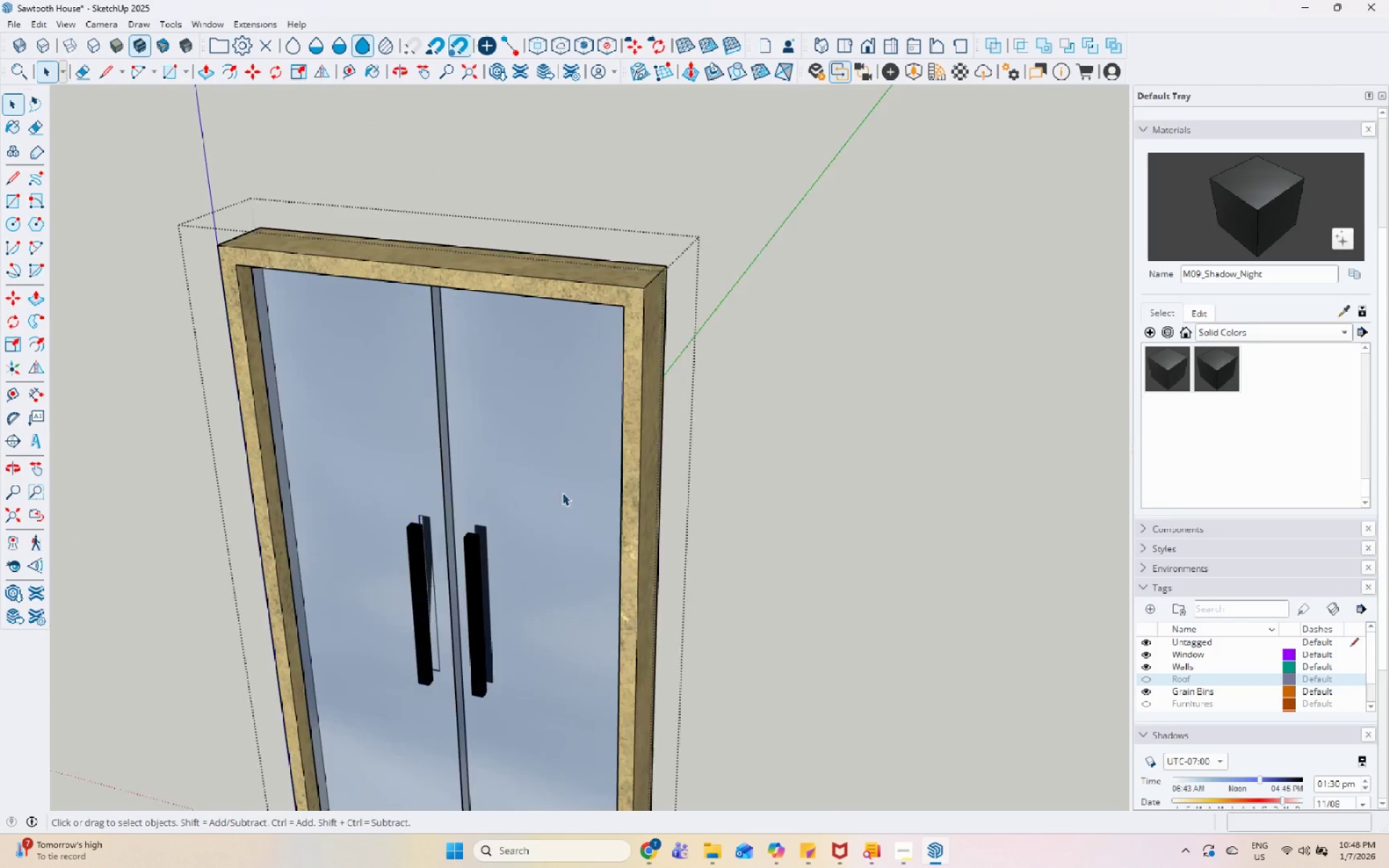 
key(Escape)
 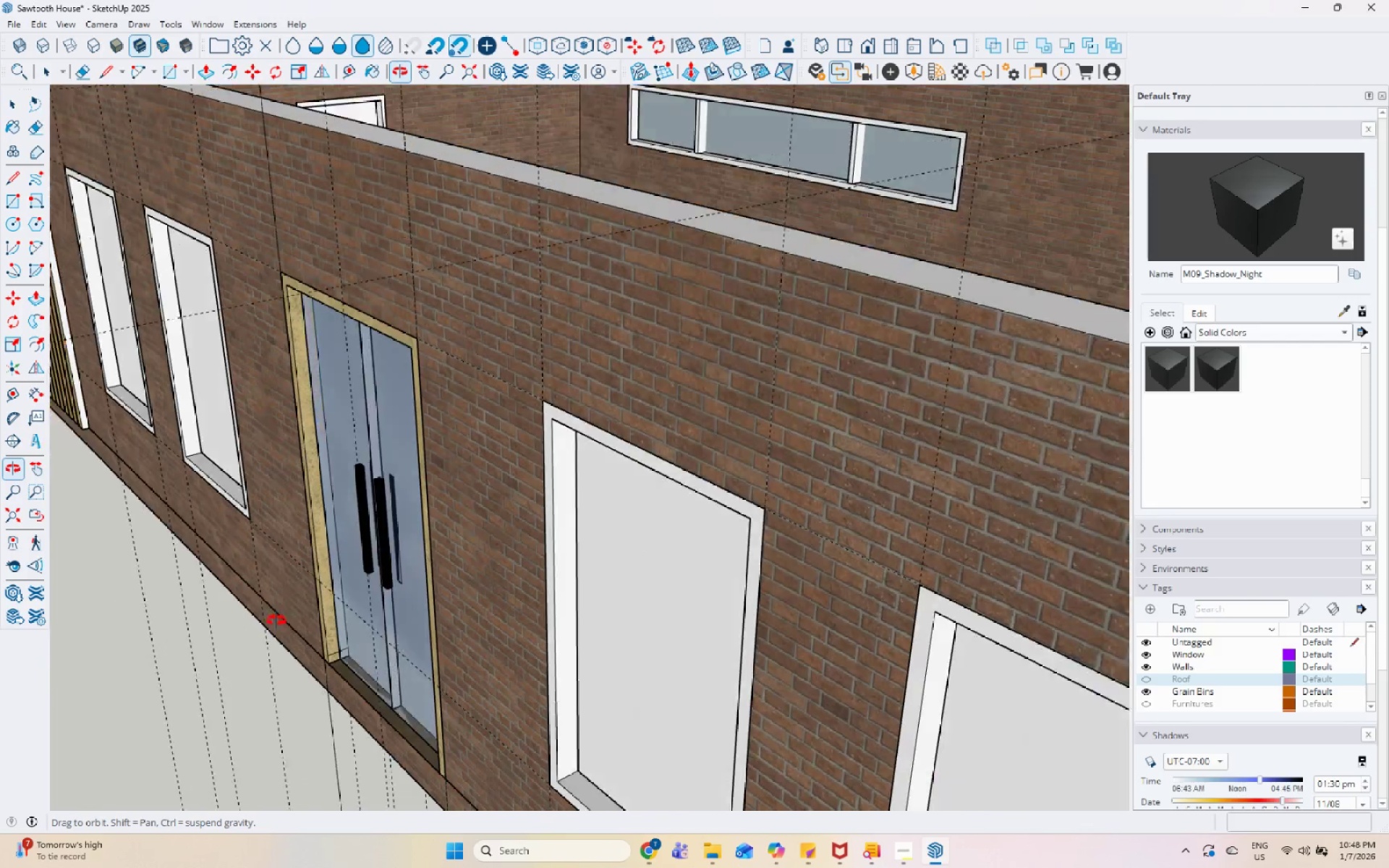 
scroll: coordinate [563, 494], scroll_direction: down, amount: 11.0
 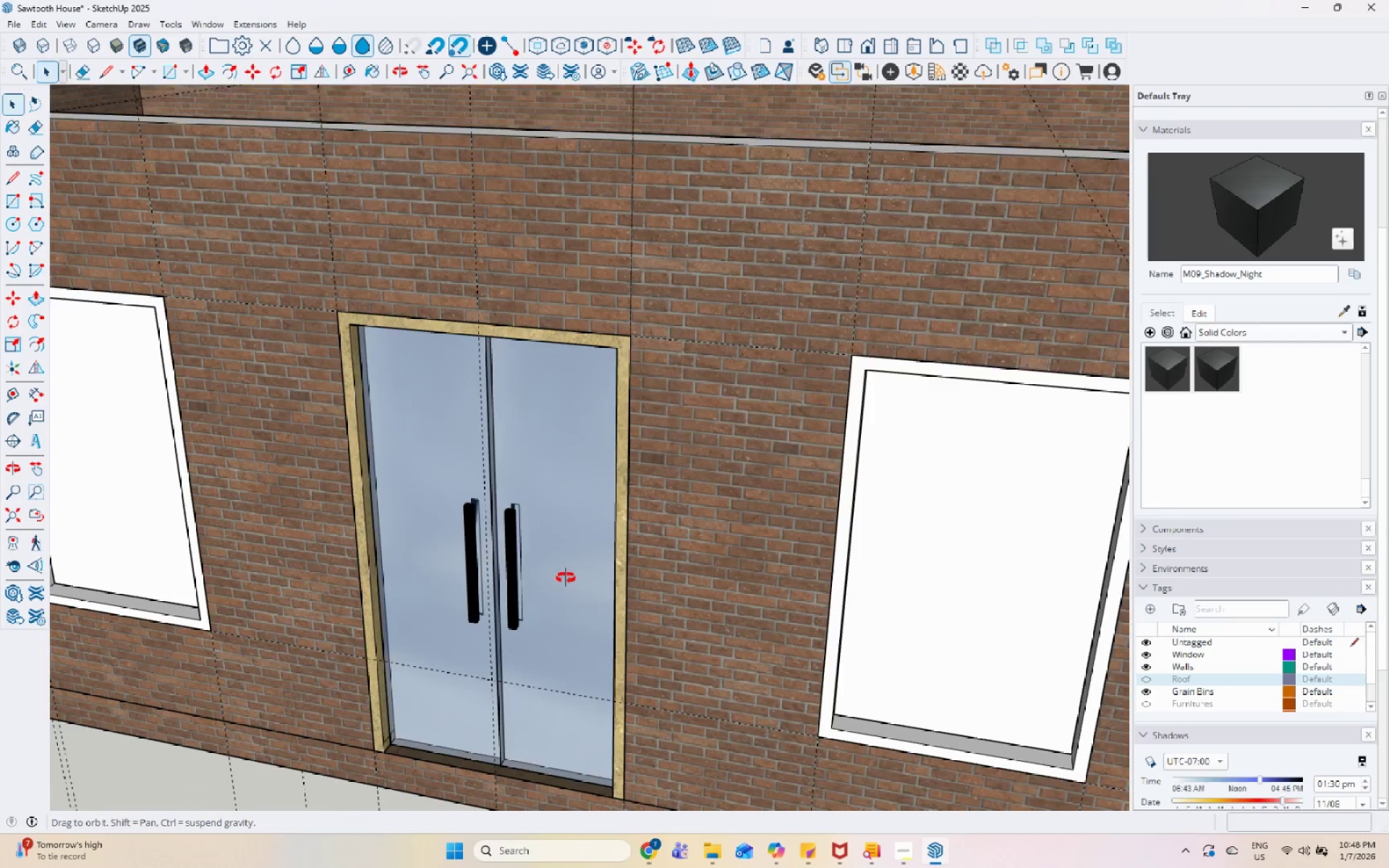 
scroll: coordinate [395, 519], scroll_direction: up, amount: 6.0
 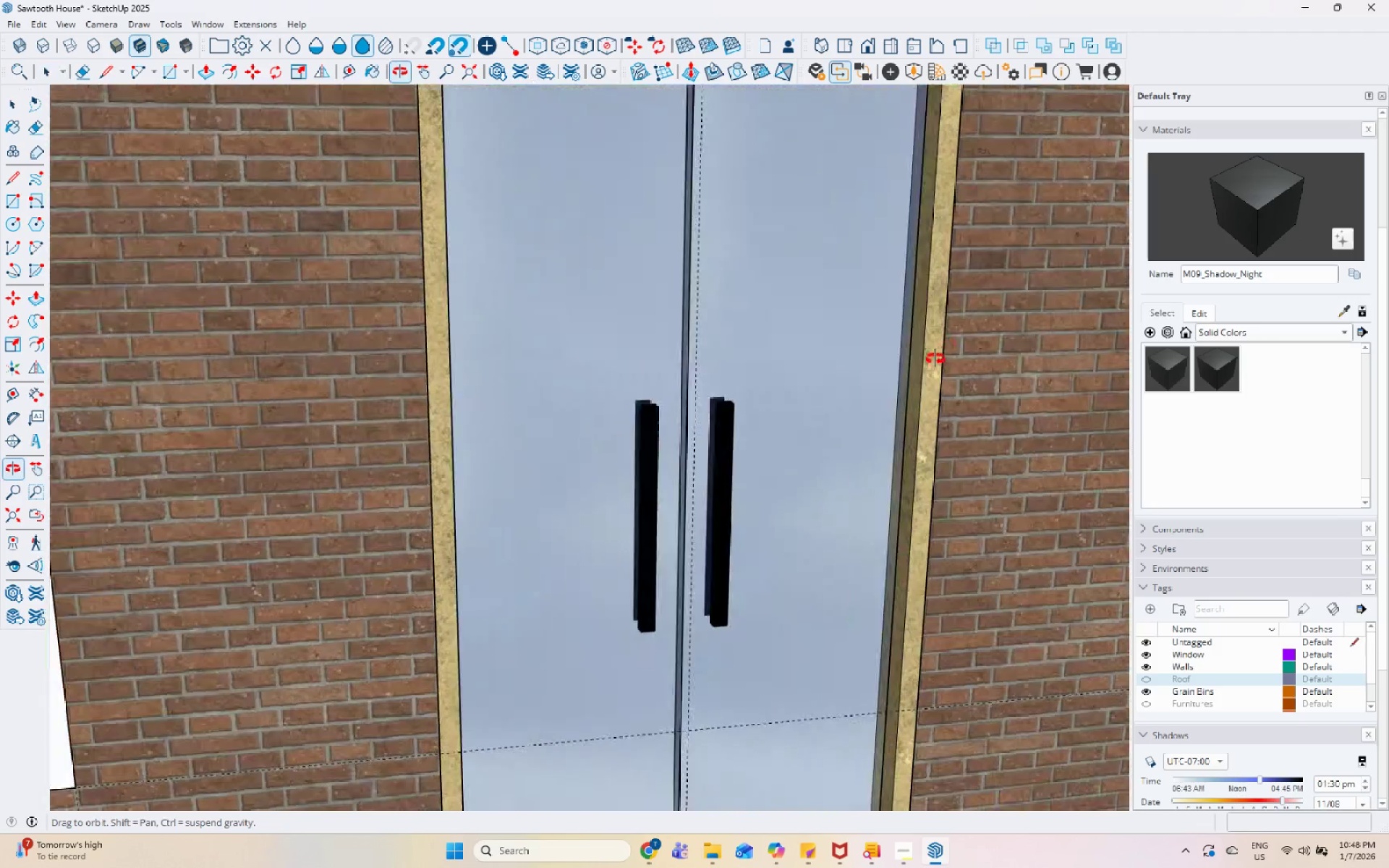 
scroll: coordinate [716, 367], scroll_direction: down, amount: 7.0
 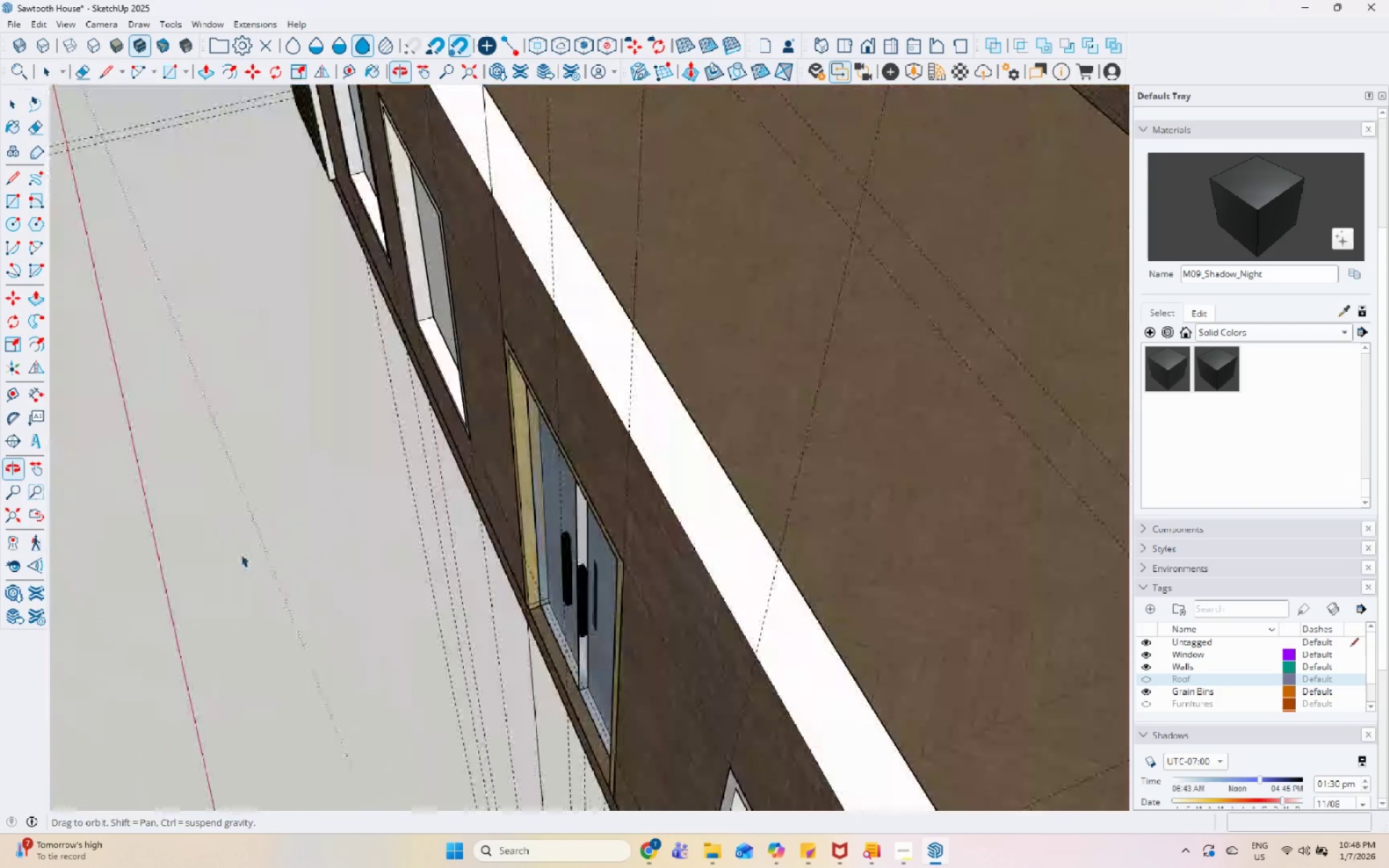 
double_click([383, 358])
 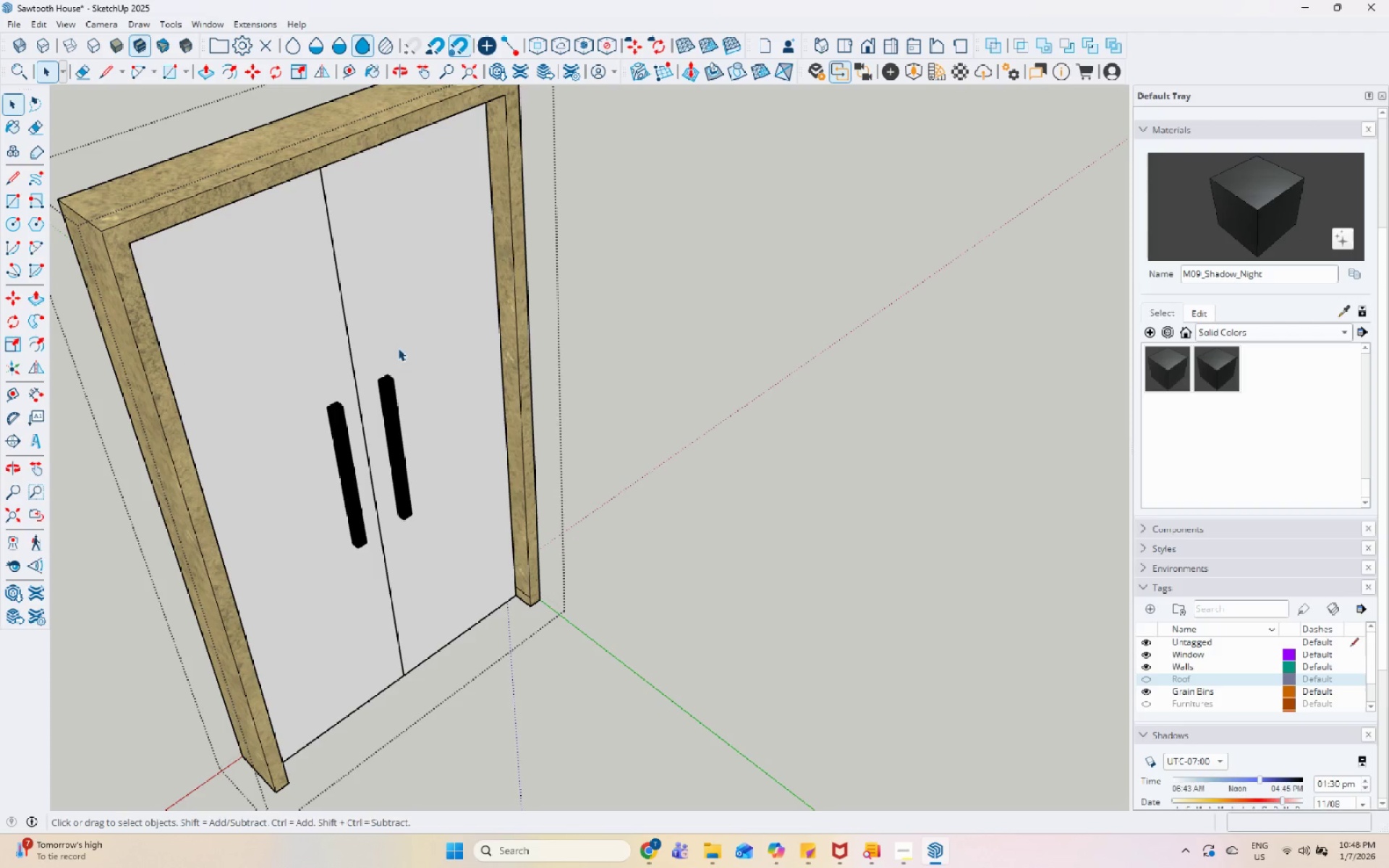 
scroll: coordinate [344, 367], scroll_direction: up, amount: 5.0
 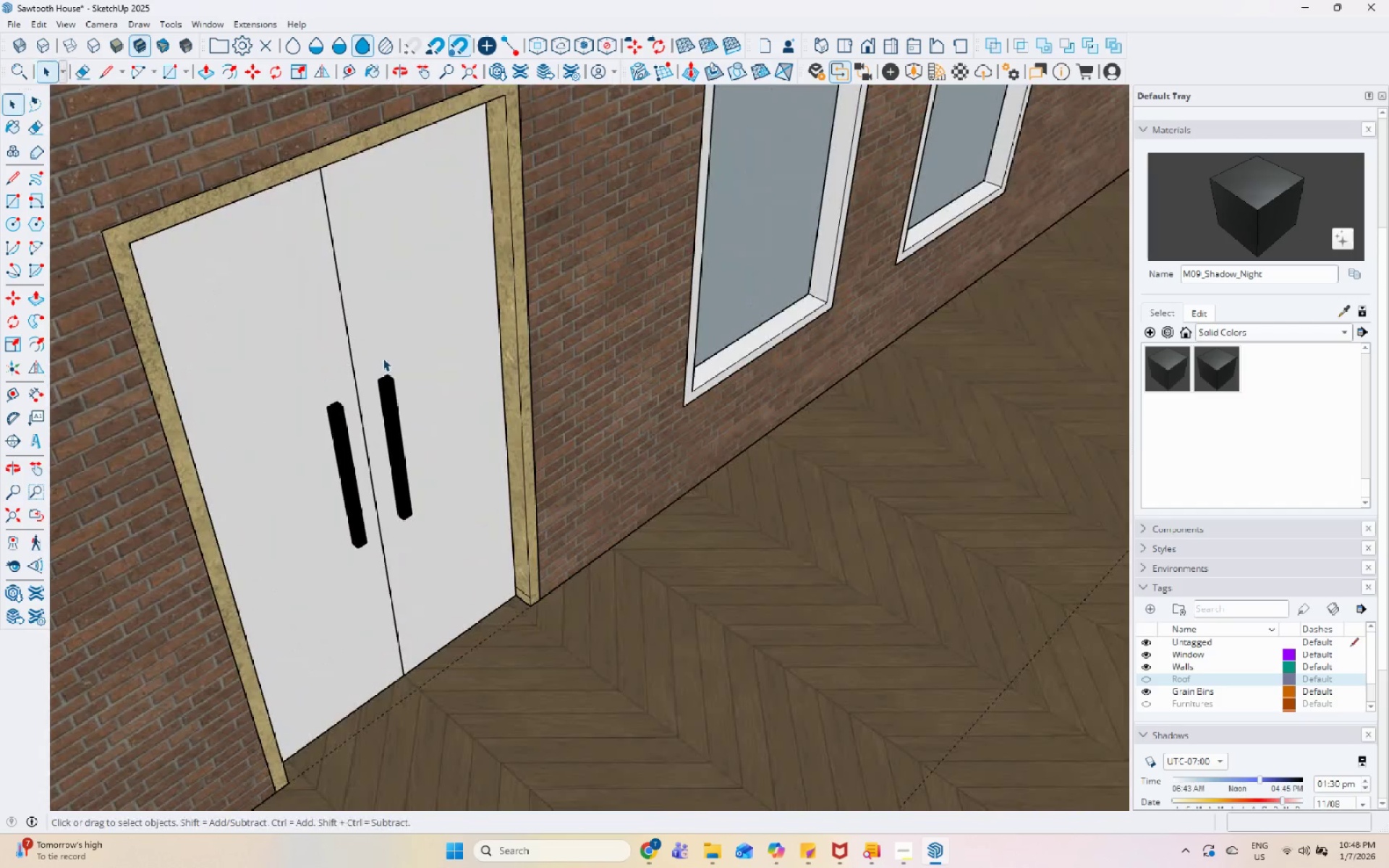 
triple_click([421, 332])
 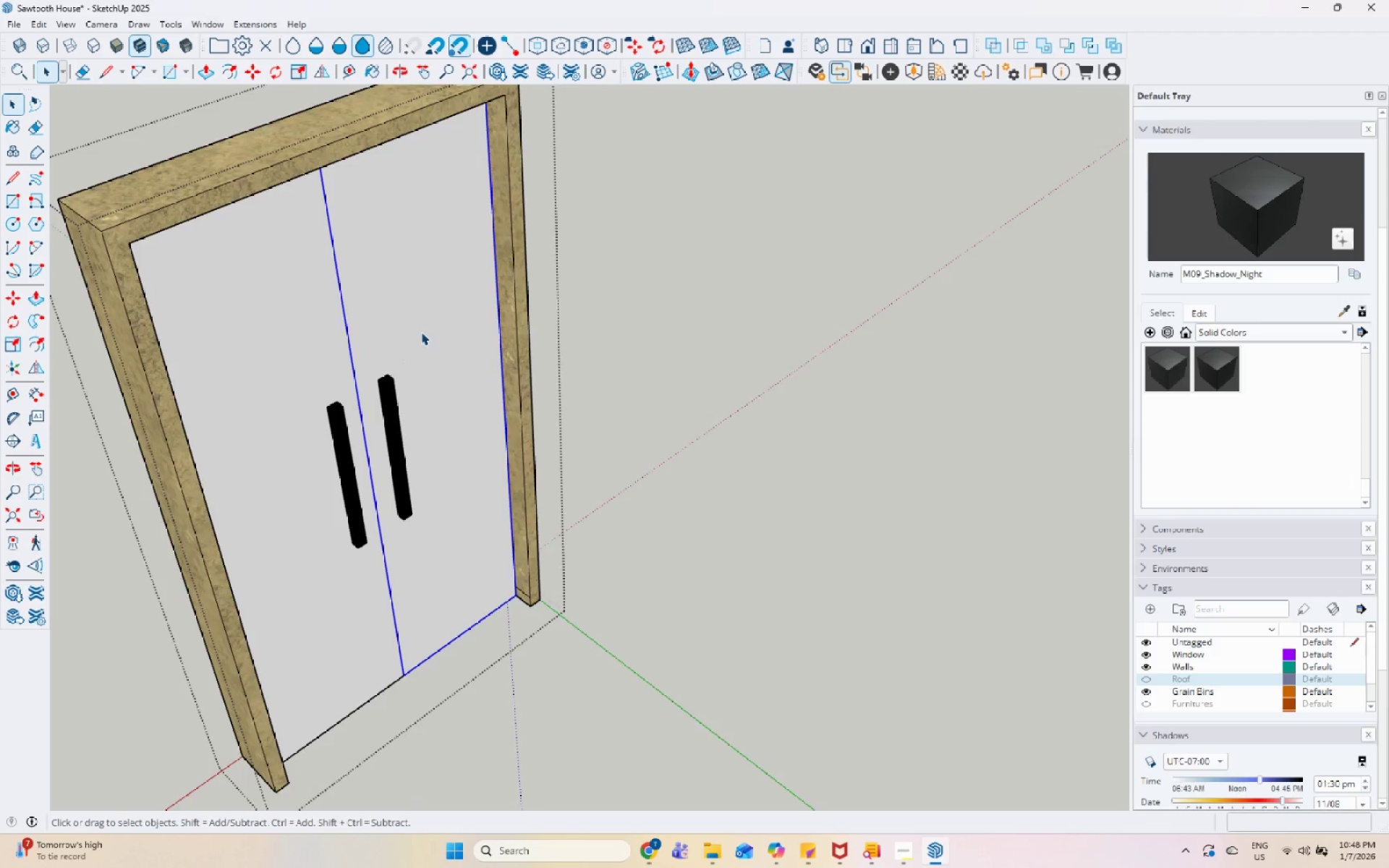 
triple_click([421, 332])
 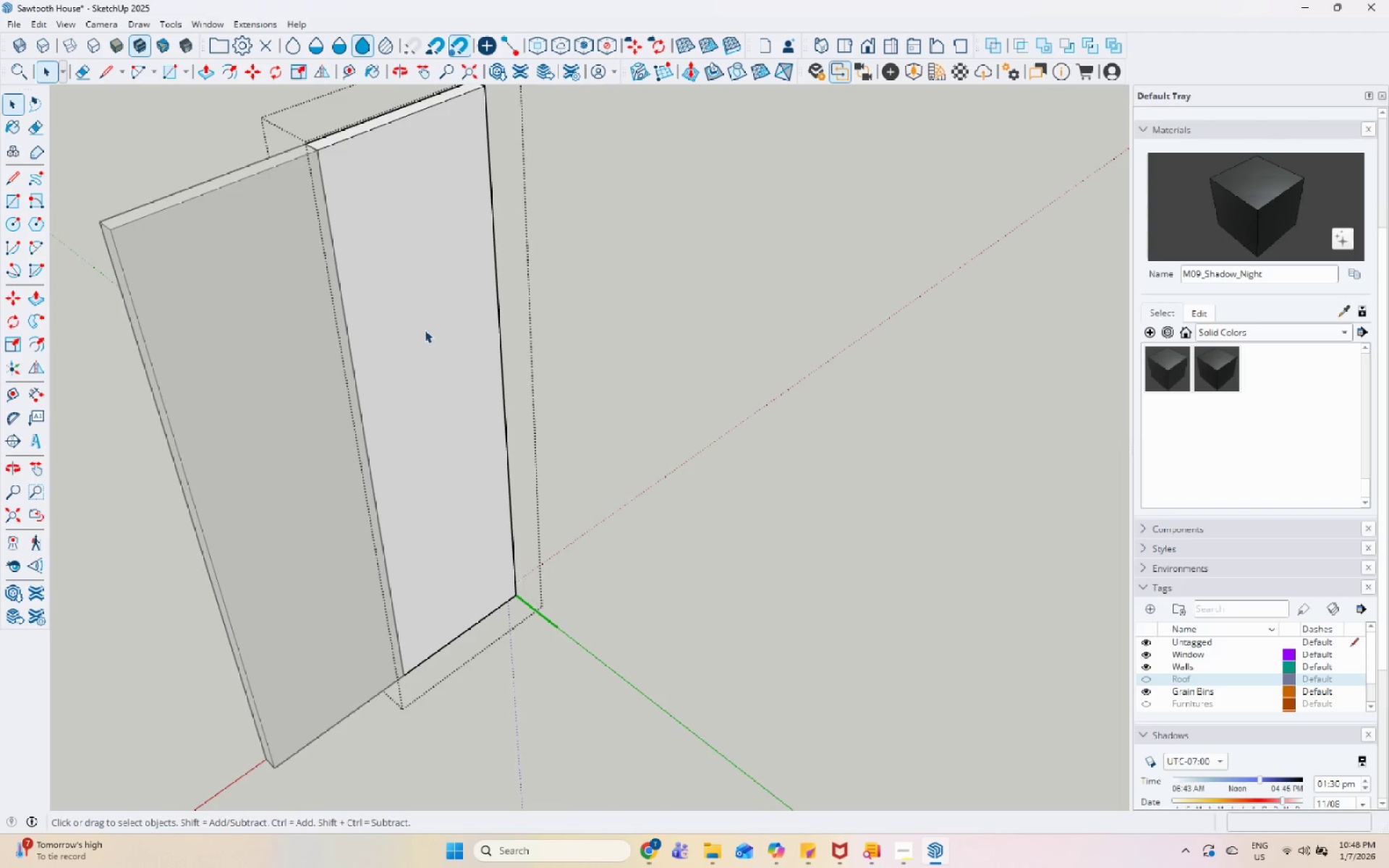 
triple_click([425, 329])
 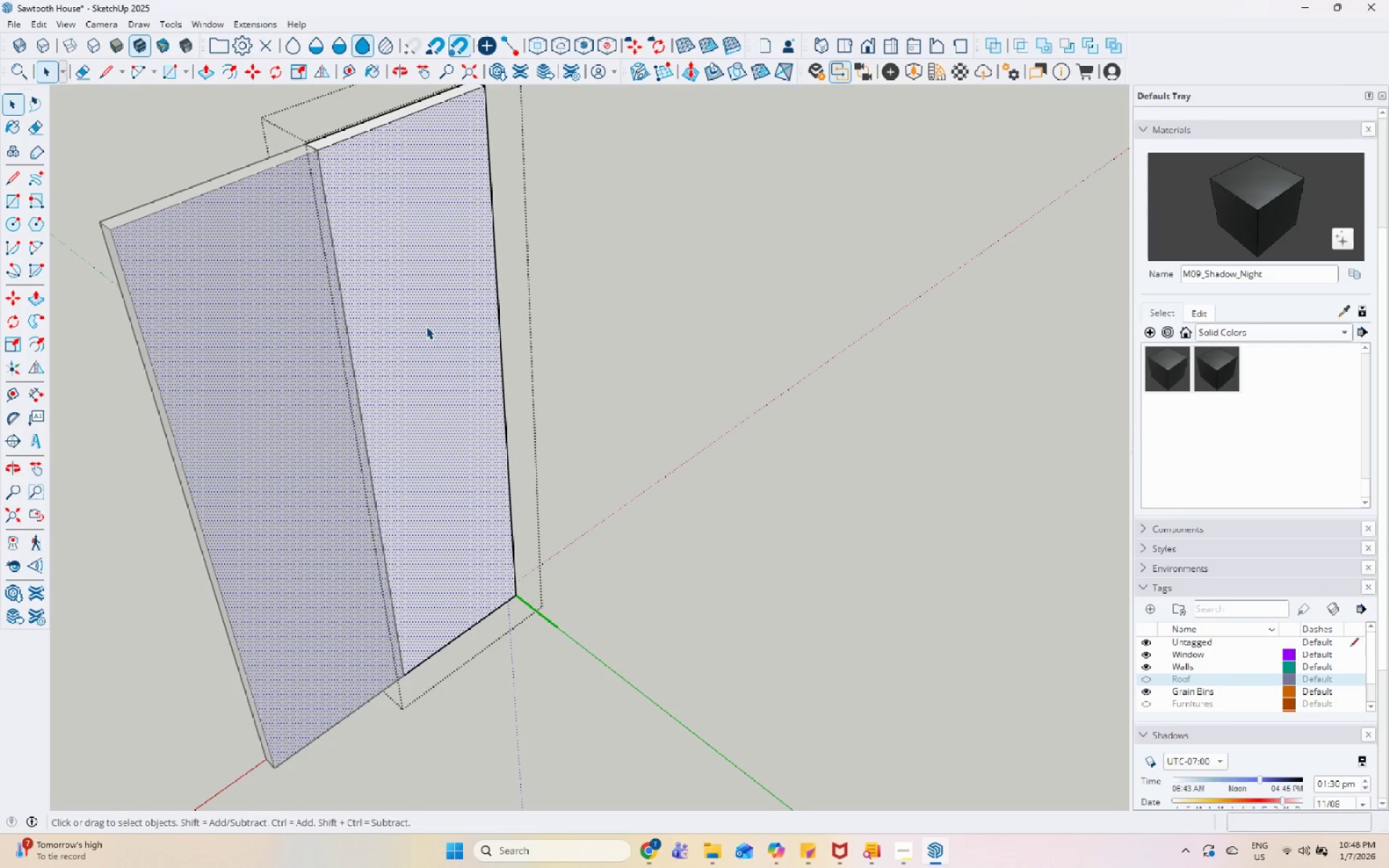 
double_click([426, 326])
 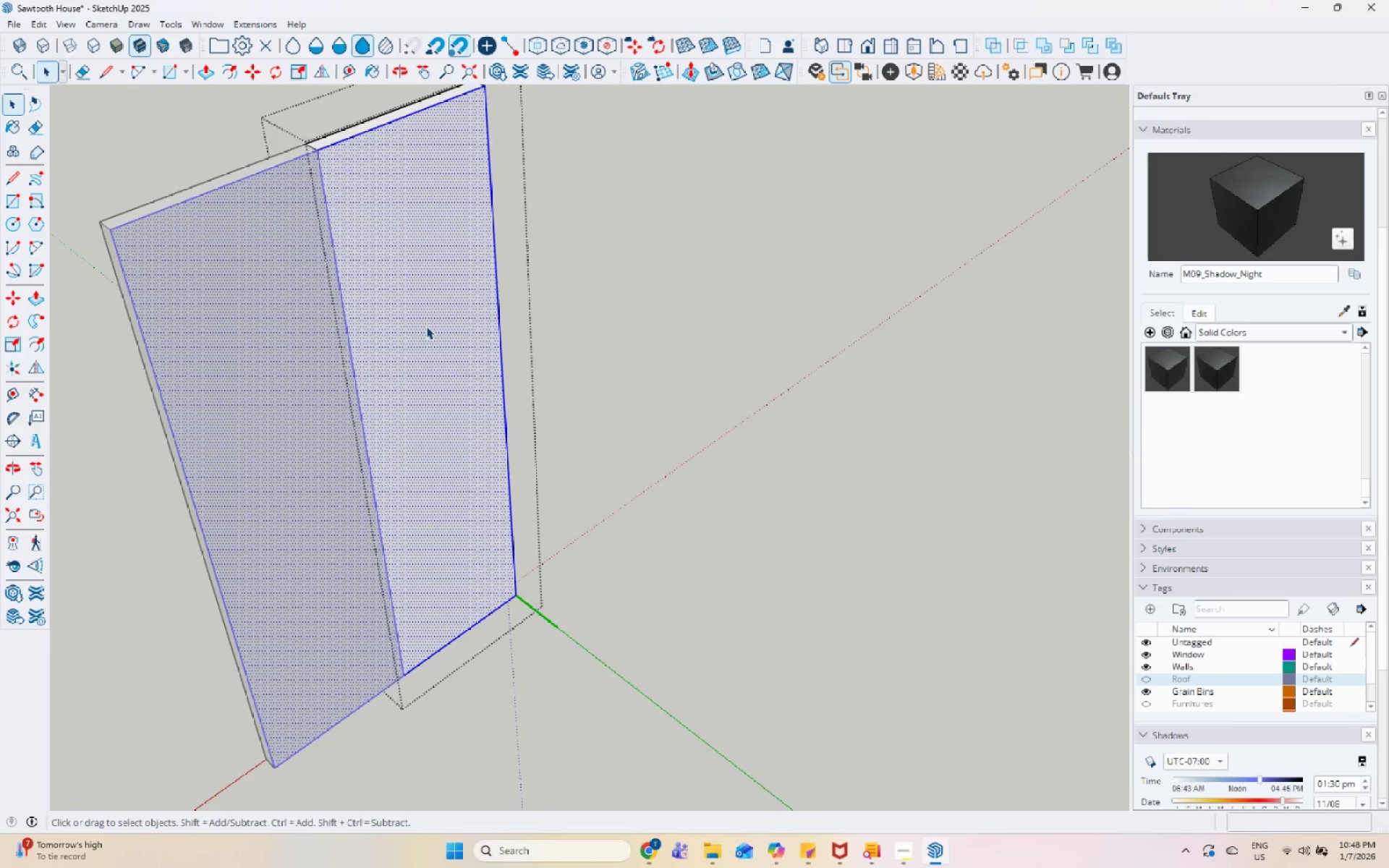 
triple_click([426, 326])
 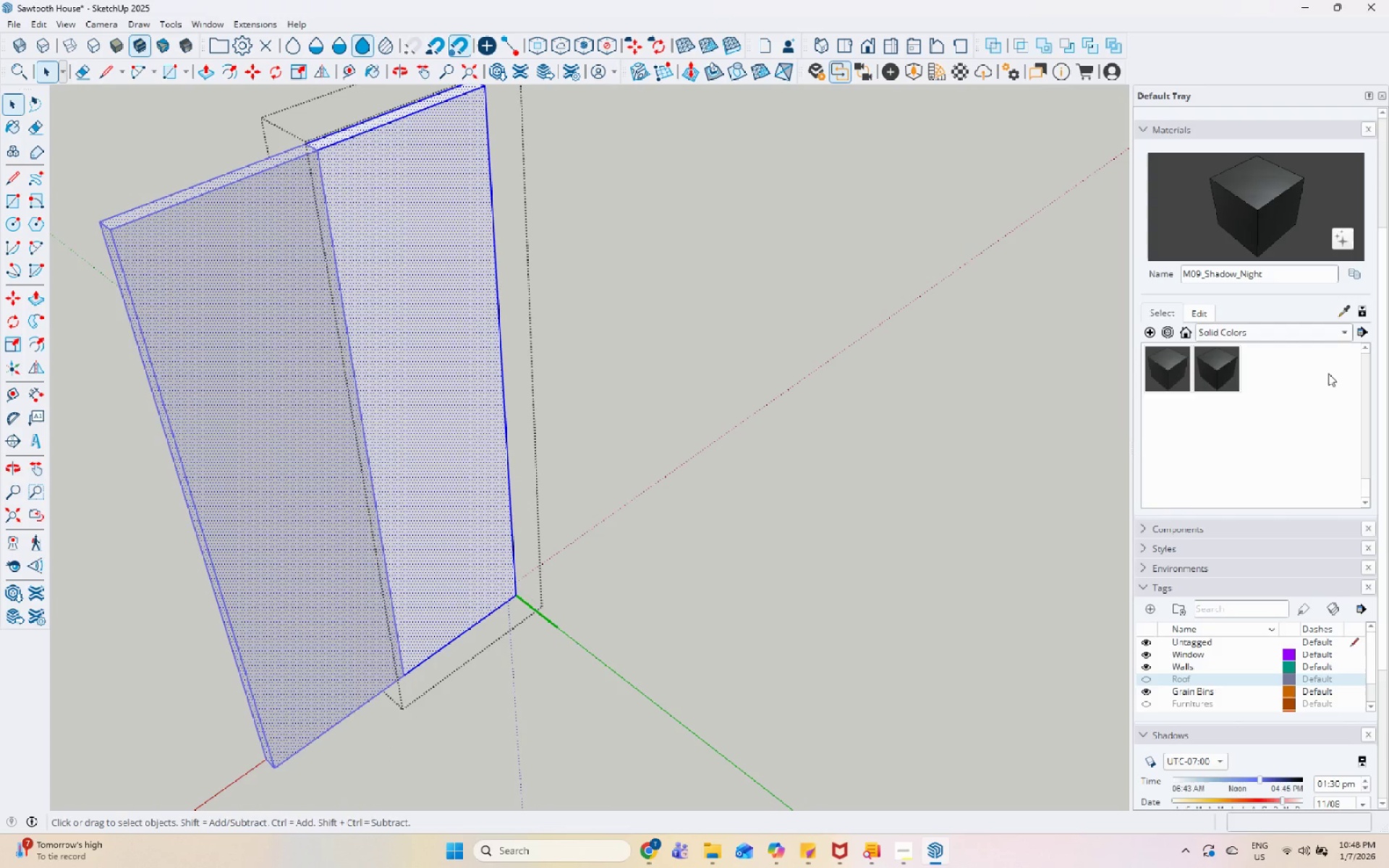 
left_click([1346, 311])
 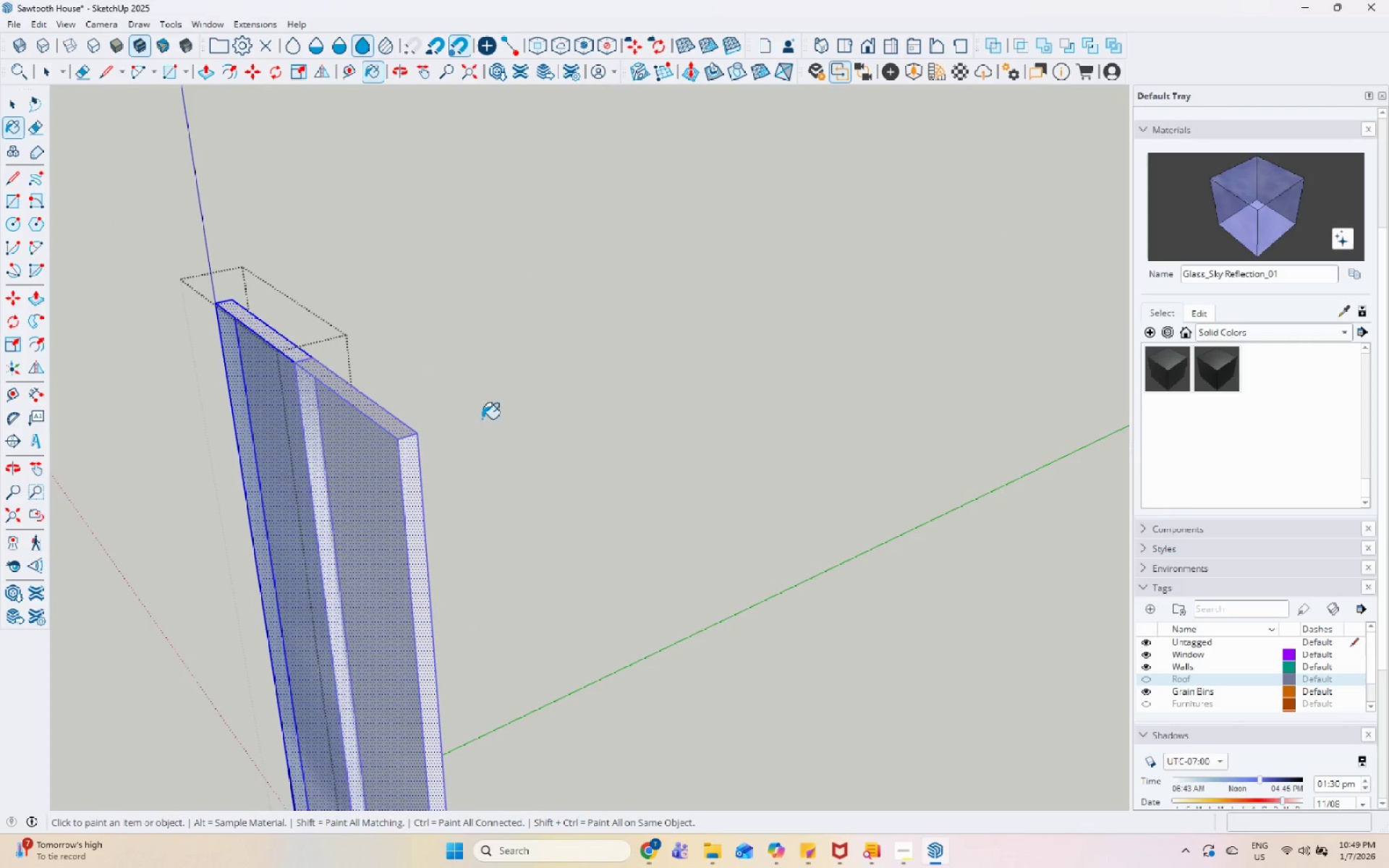 
left_click([247, 329])
 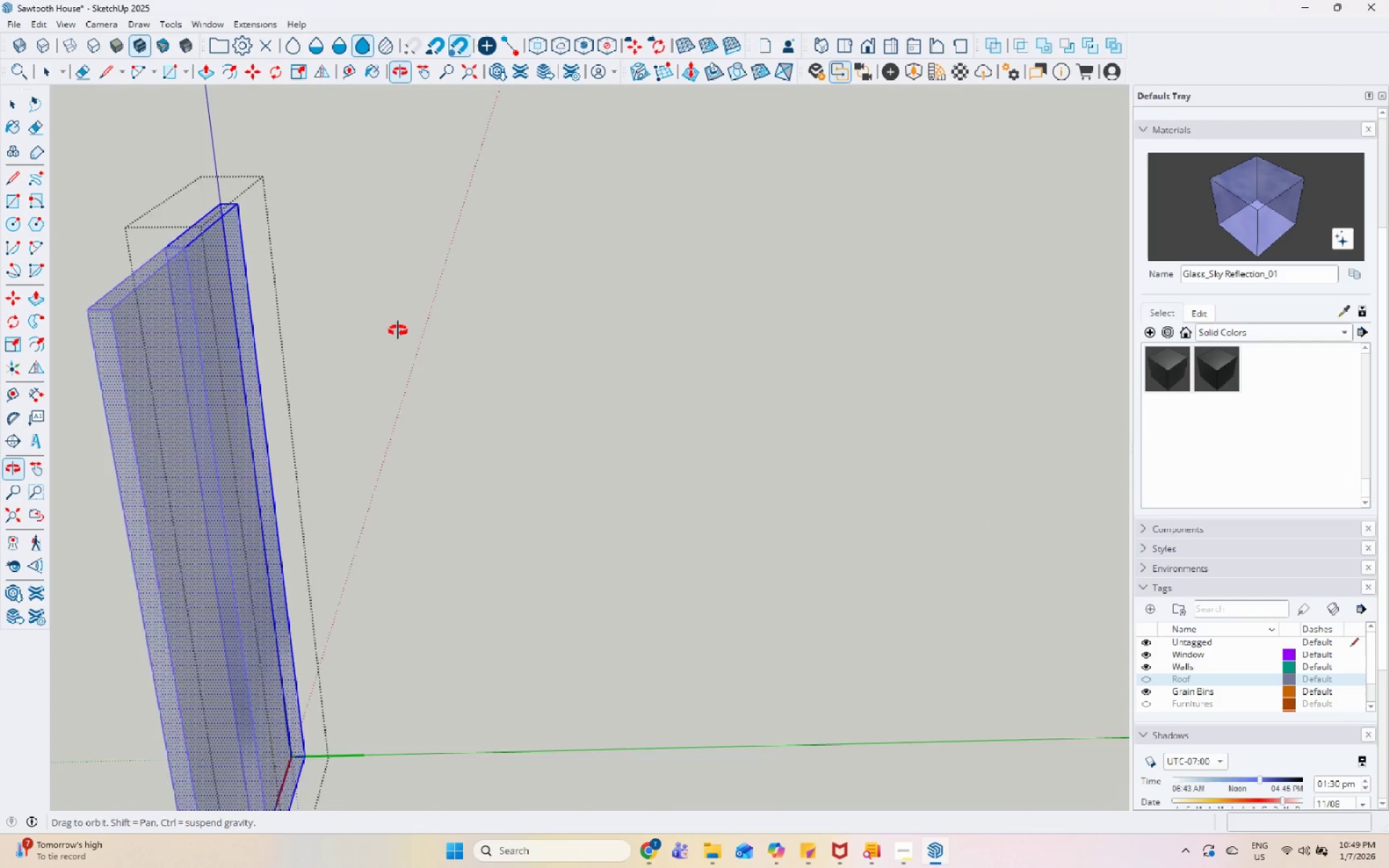 
key(Space)
 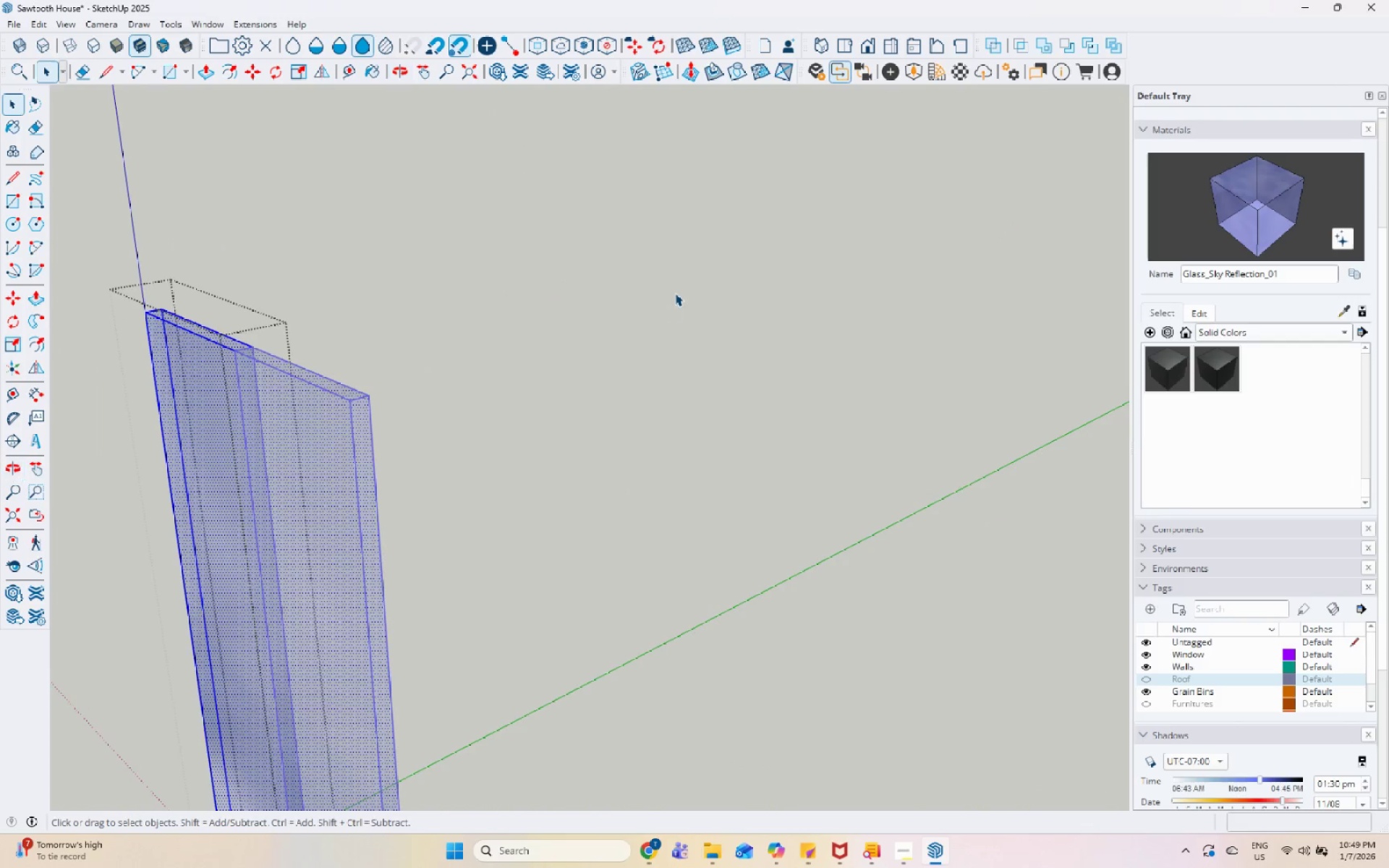 
key(Escape)
 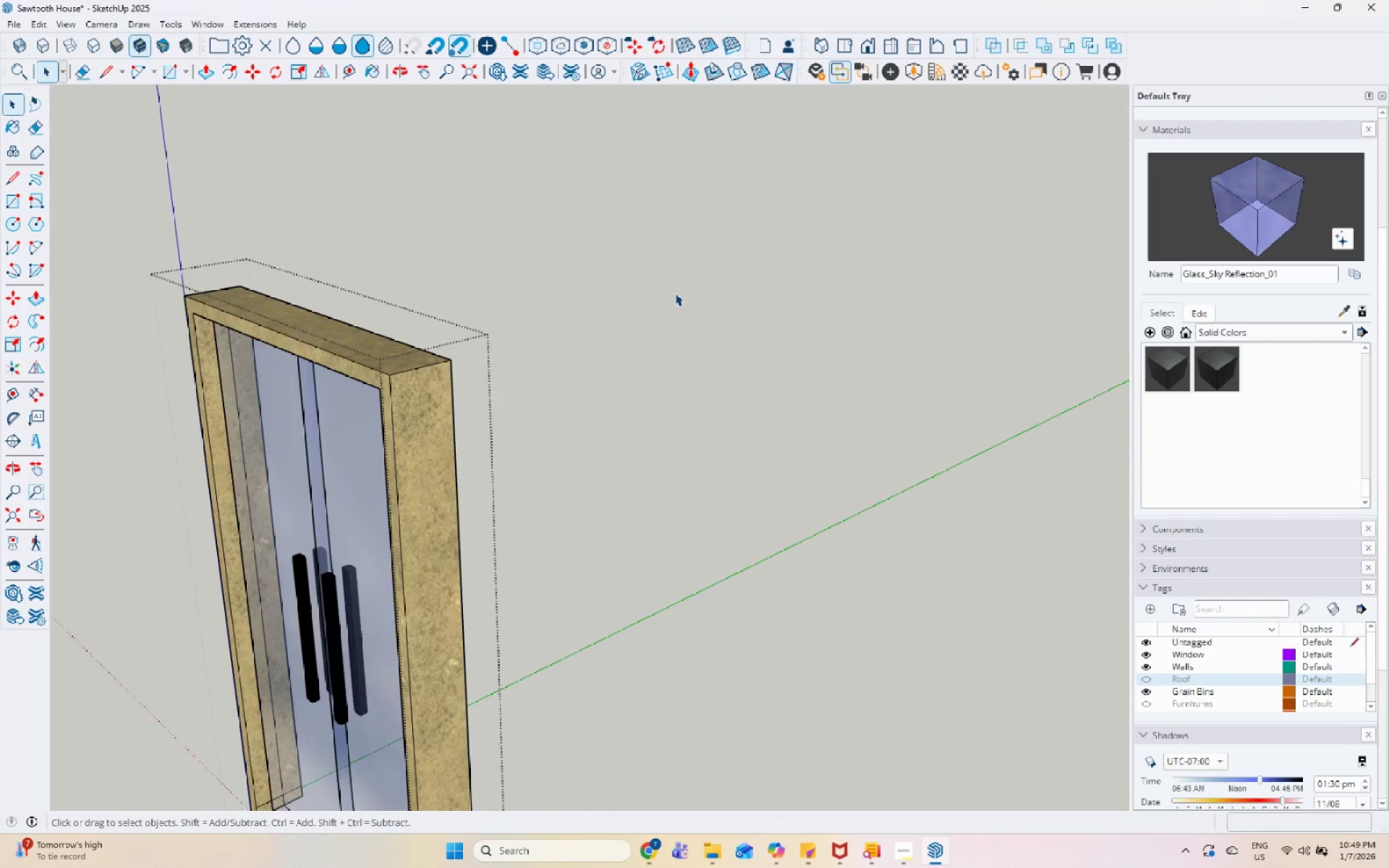 
key(Escape)
 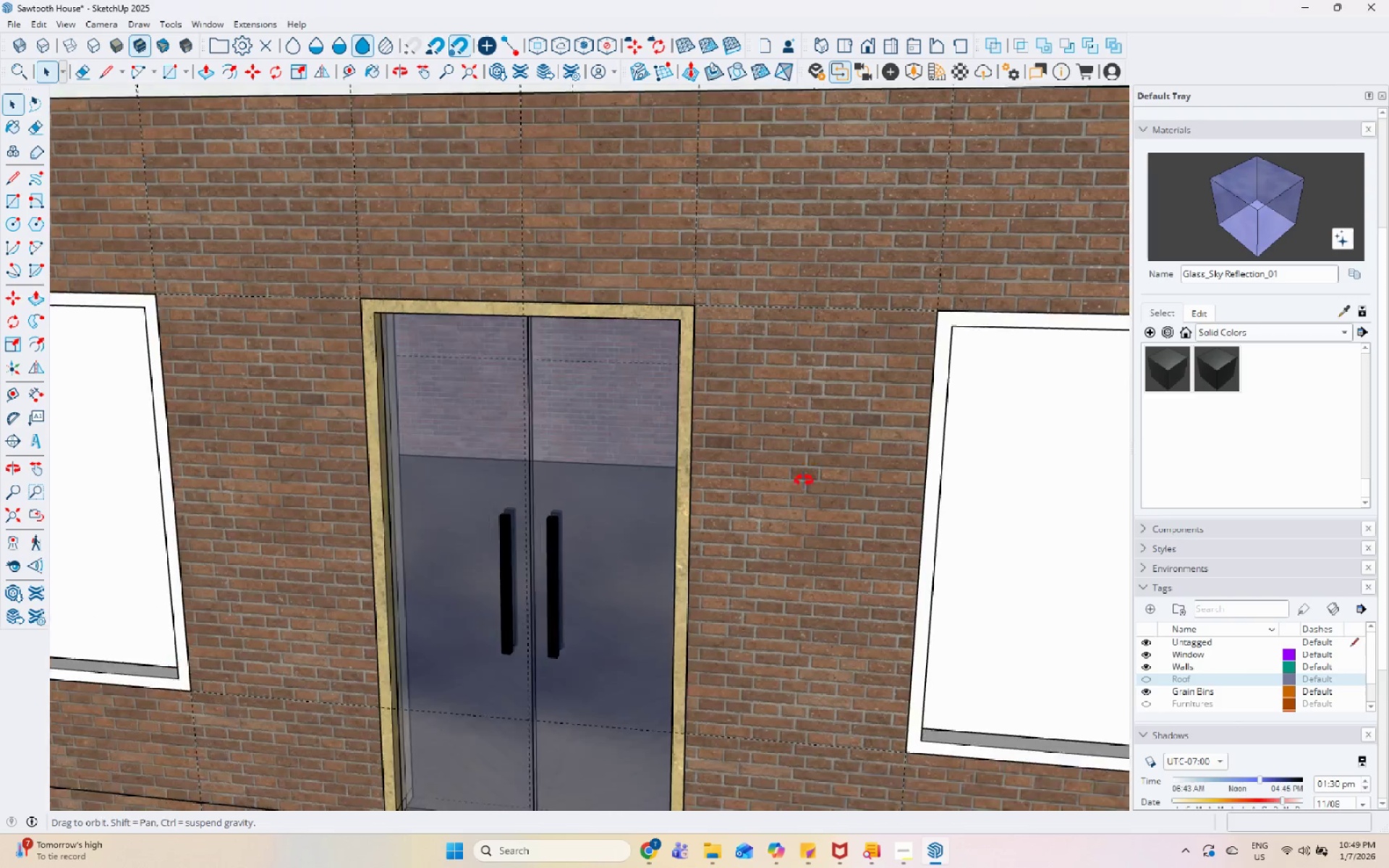 
scroll: coordinate [655, 383], scroll_direction: down, amount: 18.0
 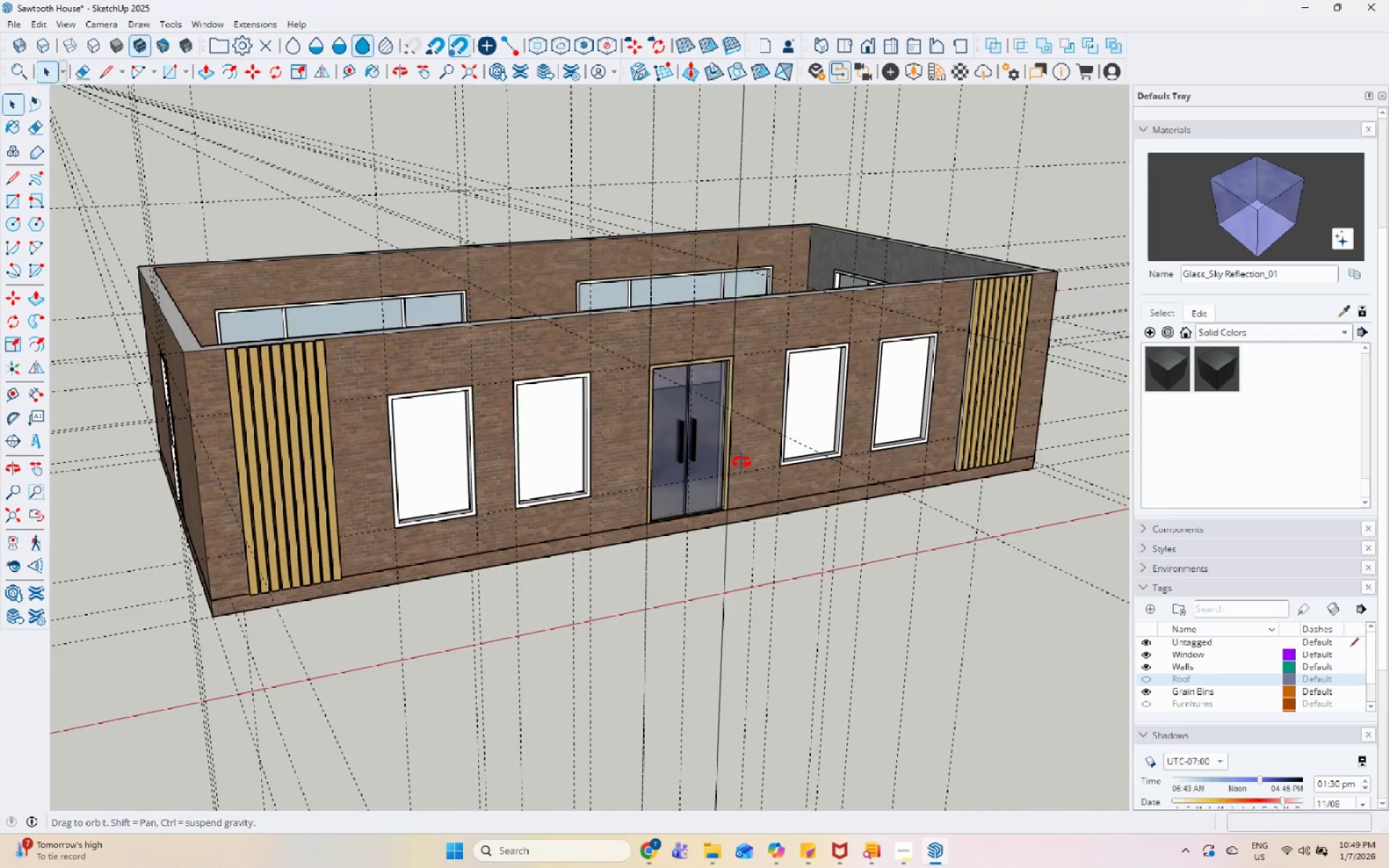 
scroll: coordinate [544, 409], scroll_direction: up, amount: 17.0
 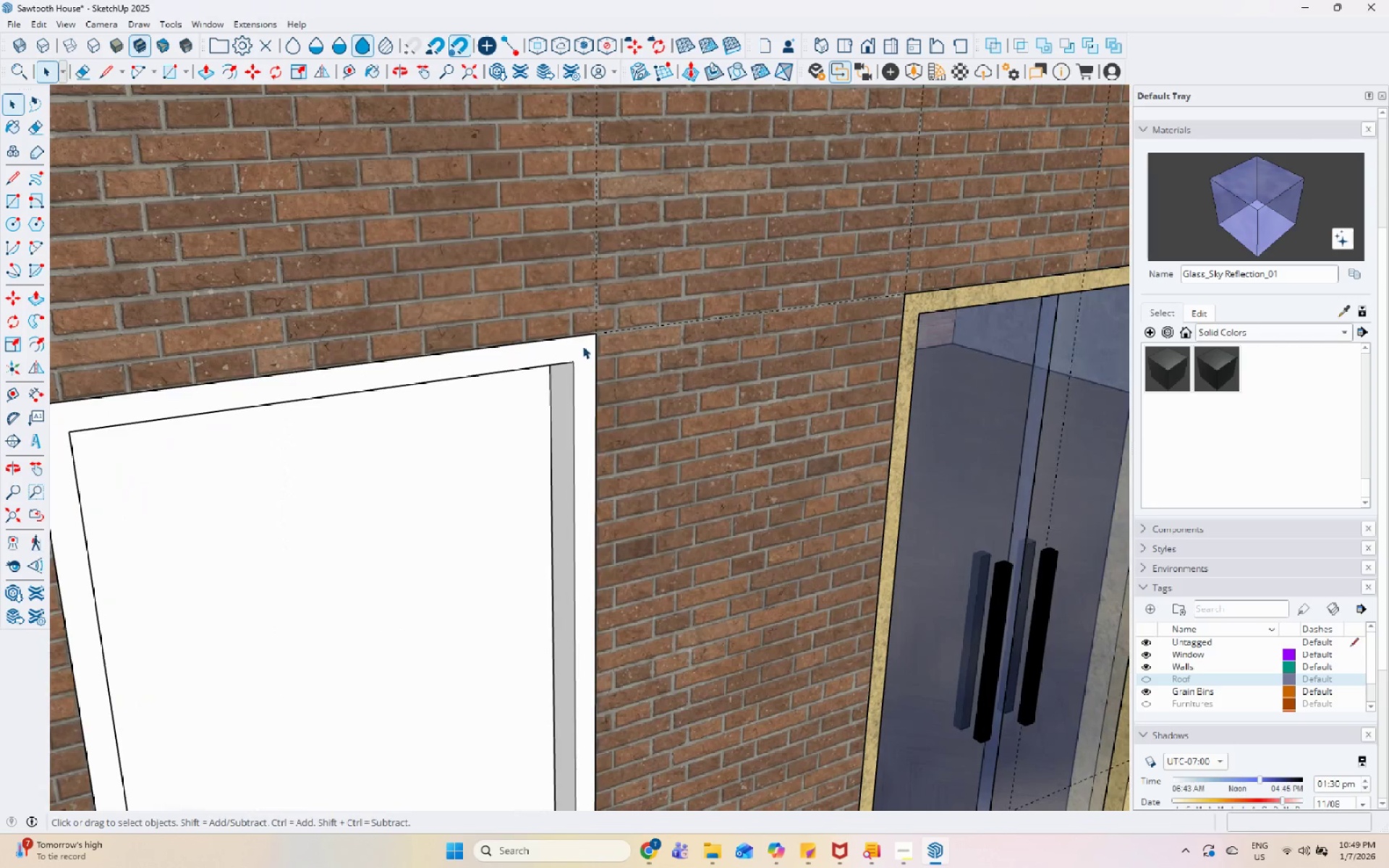 
double_click([582, 346])
 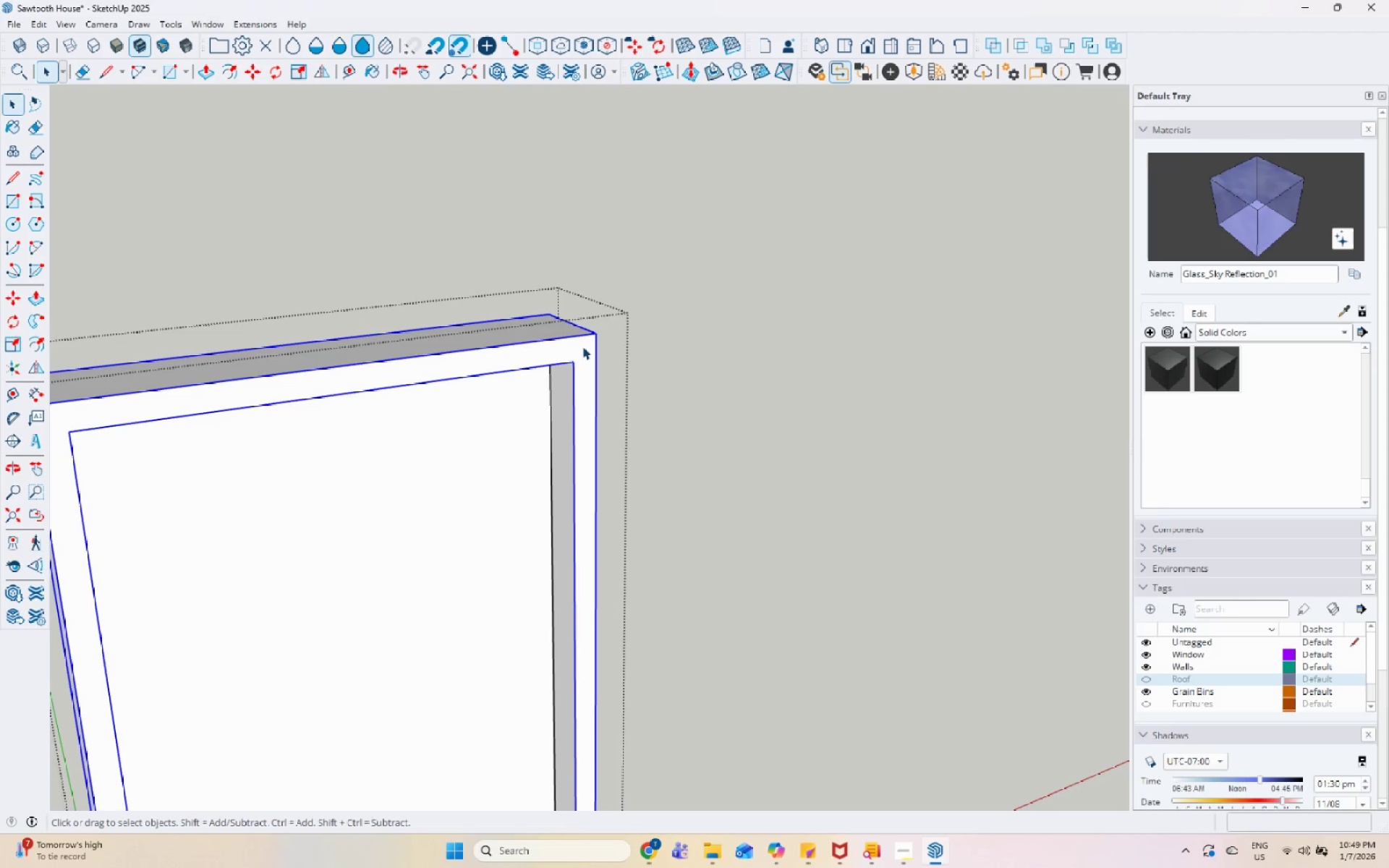 
triple_click([582, 346])
 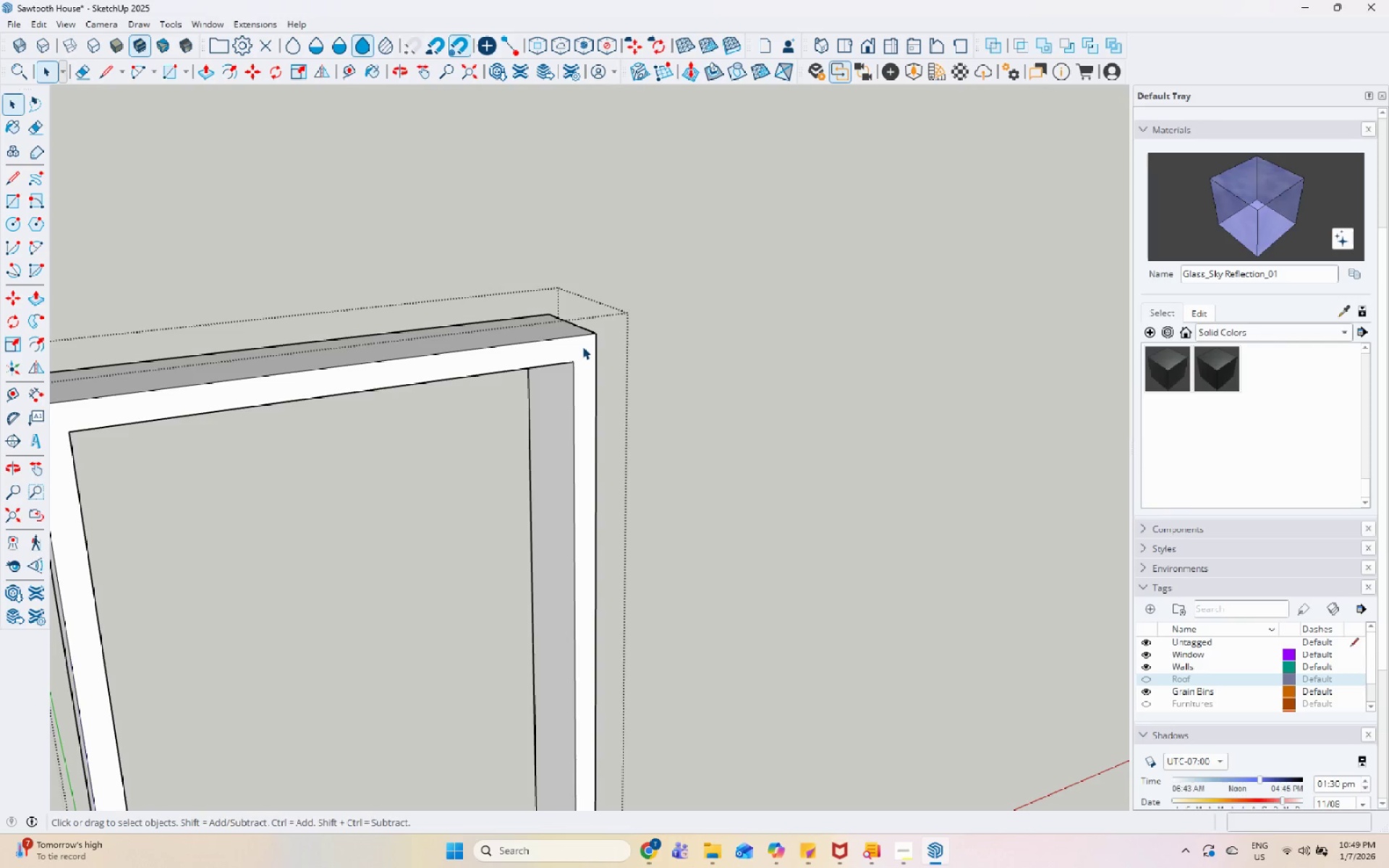 
triple_click([582, 346])
 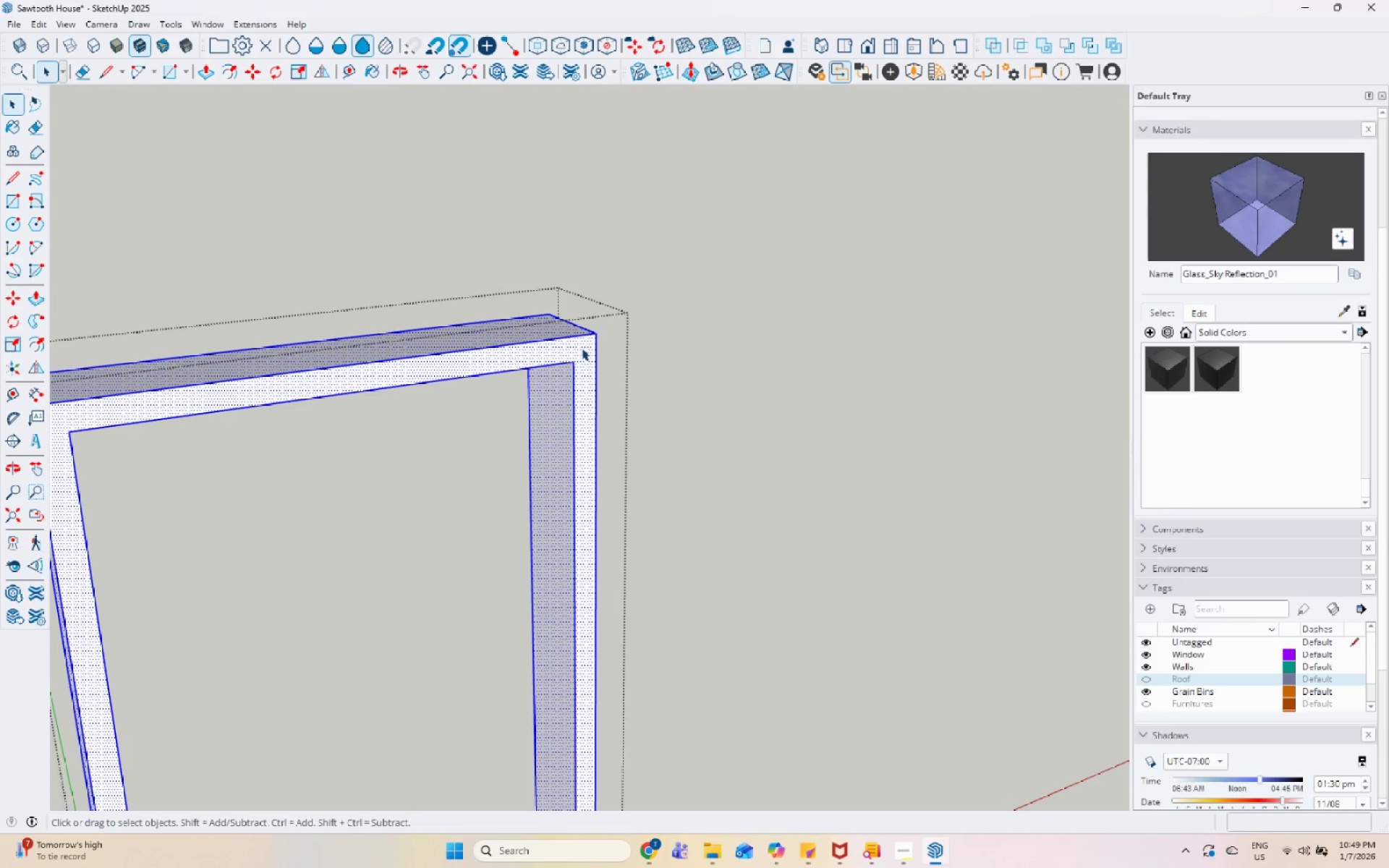 
scroll: coordinate [522, 414], scroll_direction: down, amount: 13.0
 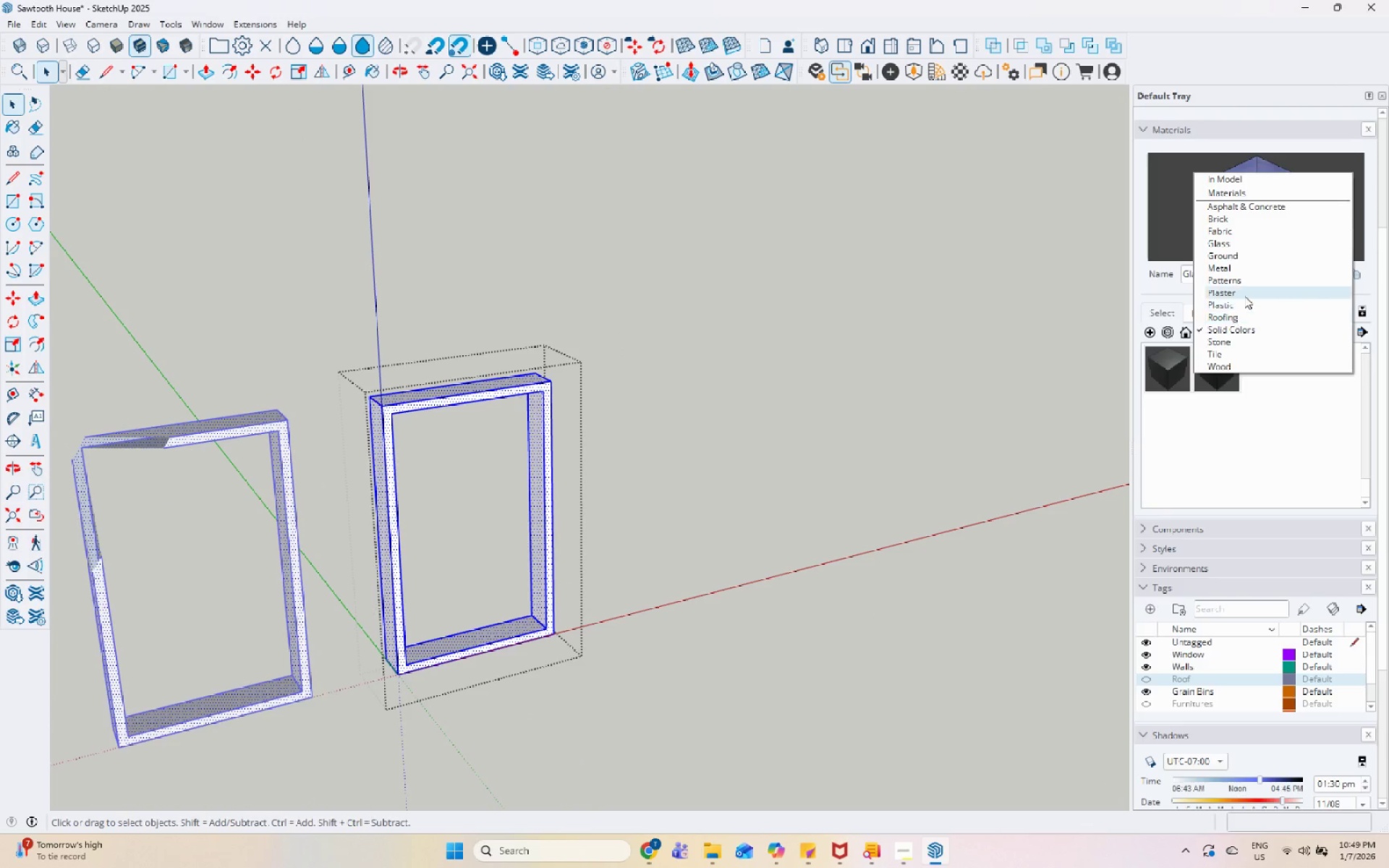 
left_click([1263, 270])
 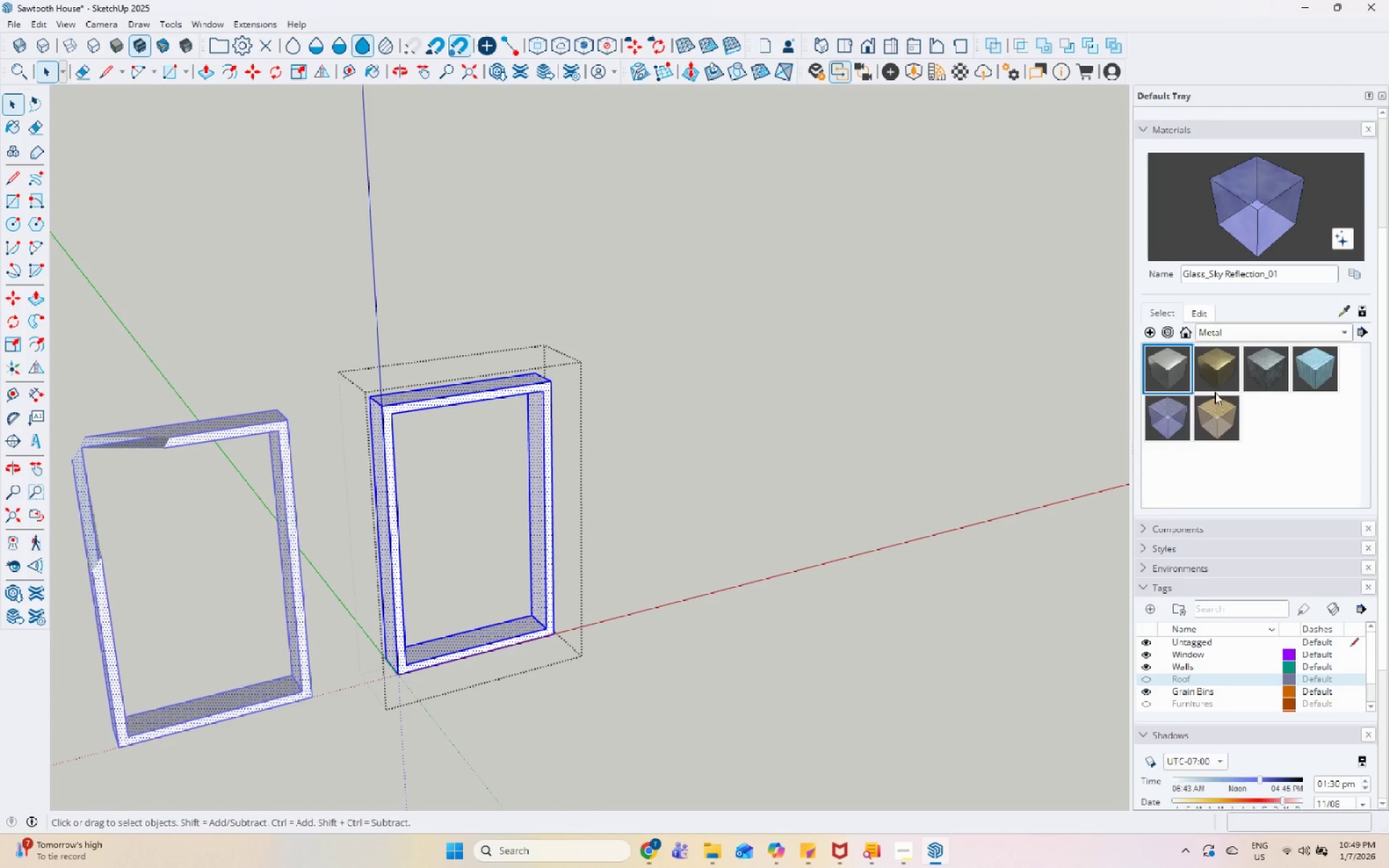 
left_click_drag(start_coordinate=[1222, 370], to_coordinate=[1213, 372])
 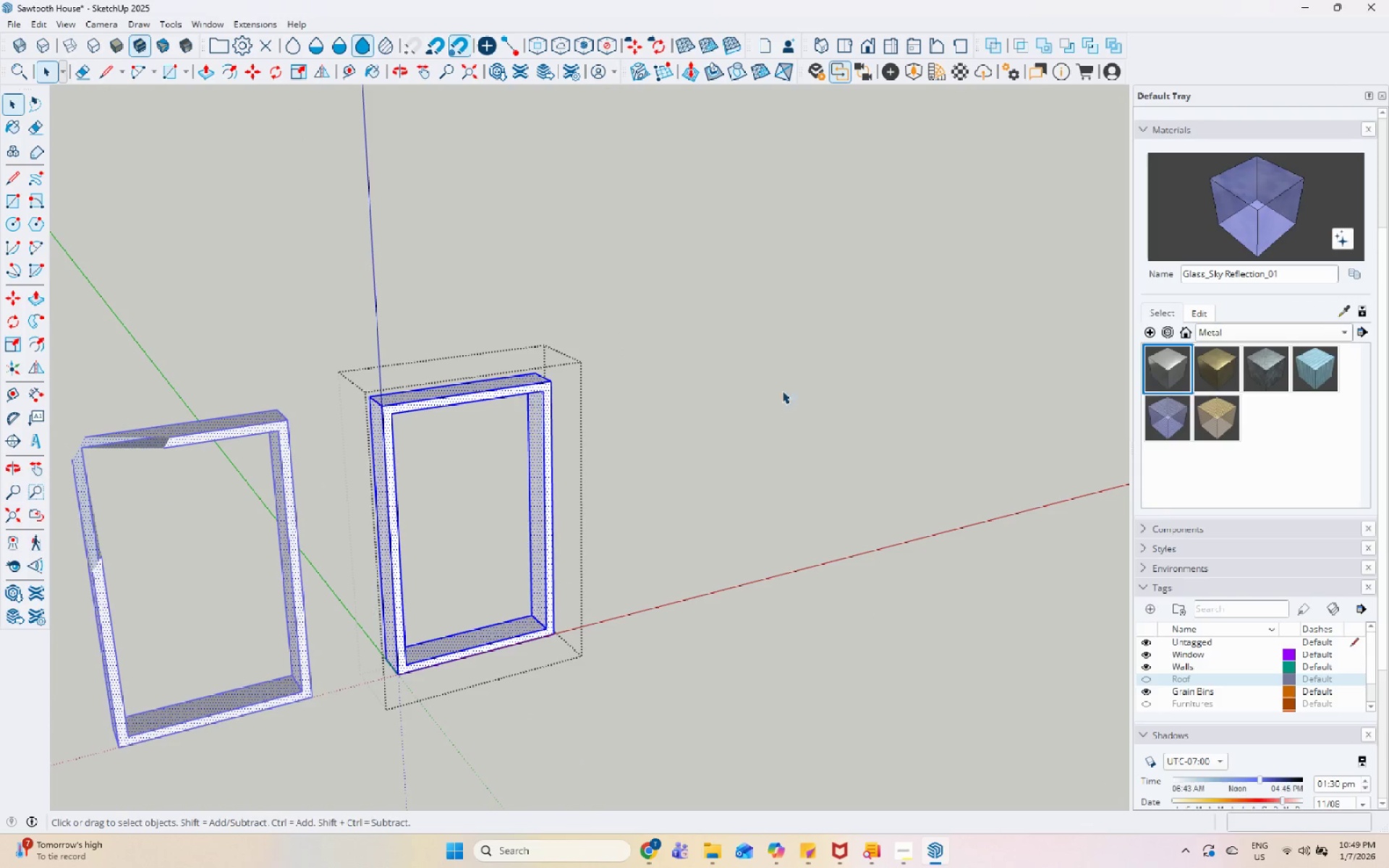 
scroll: coordinate [528, 396], scroll_direction: down, amount: 12.0
 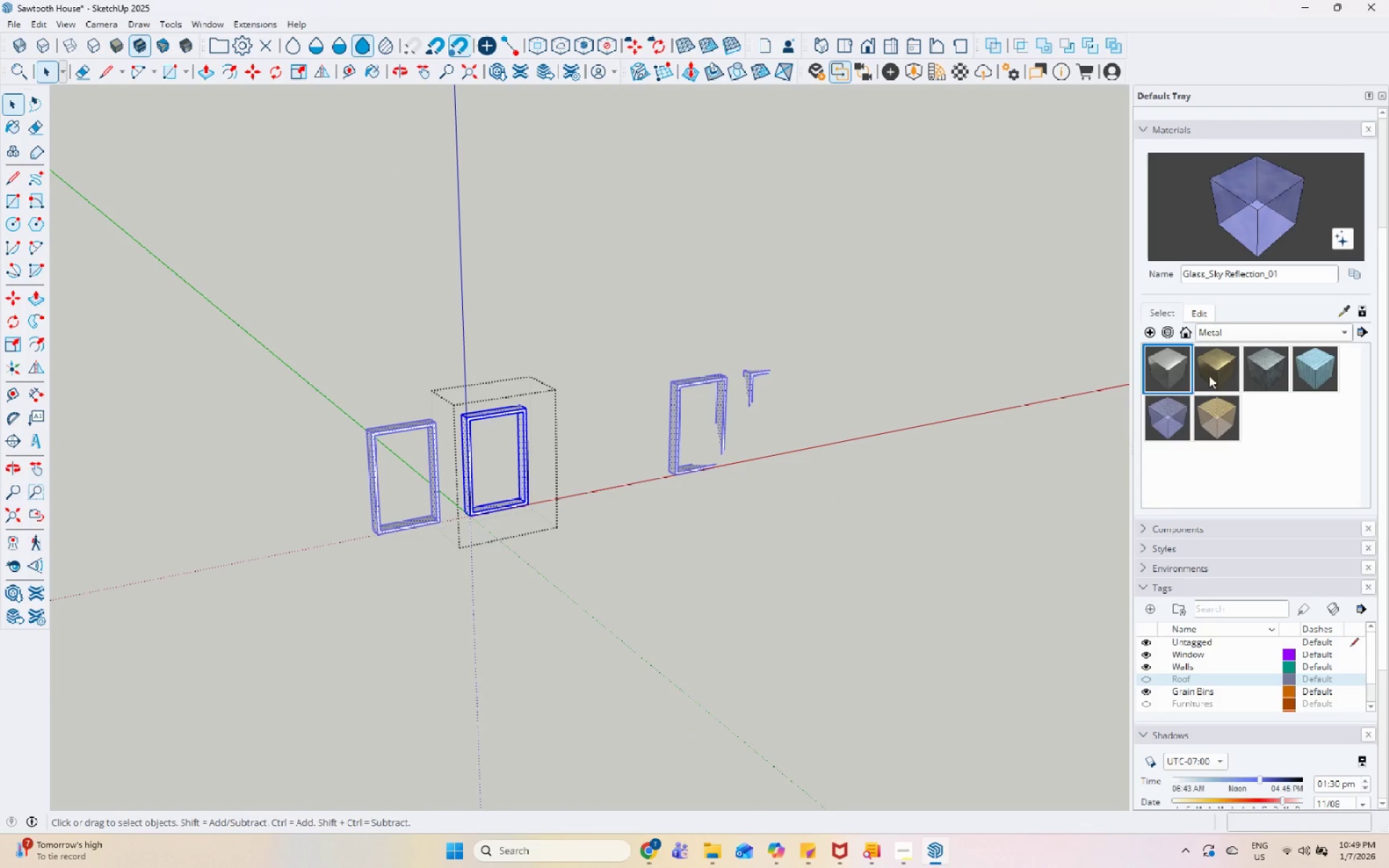 
left_click([1169, 370])
 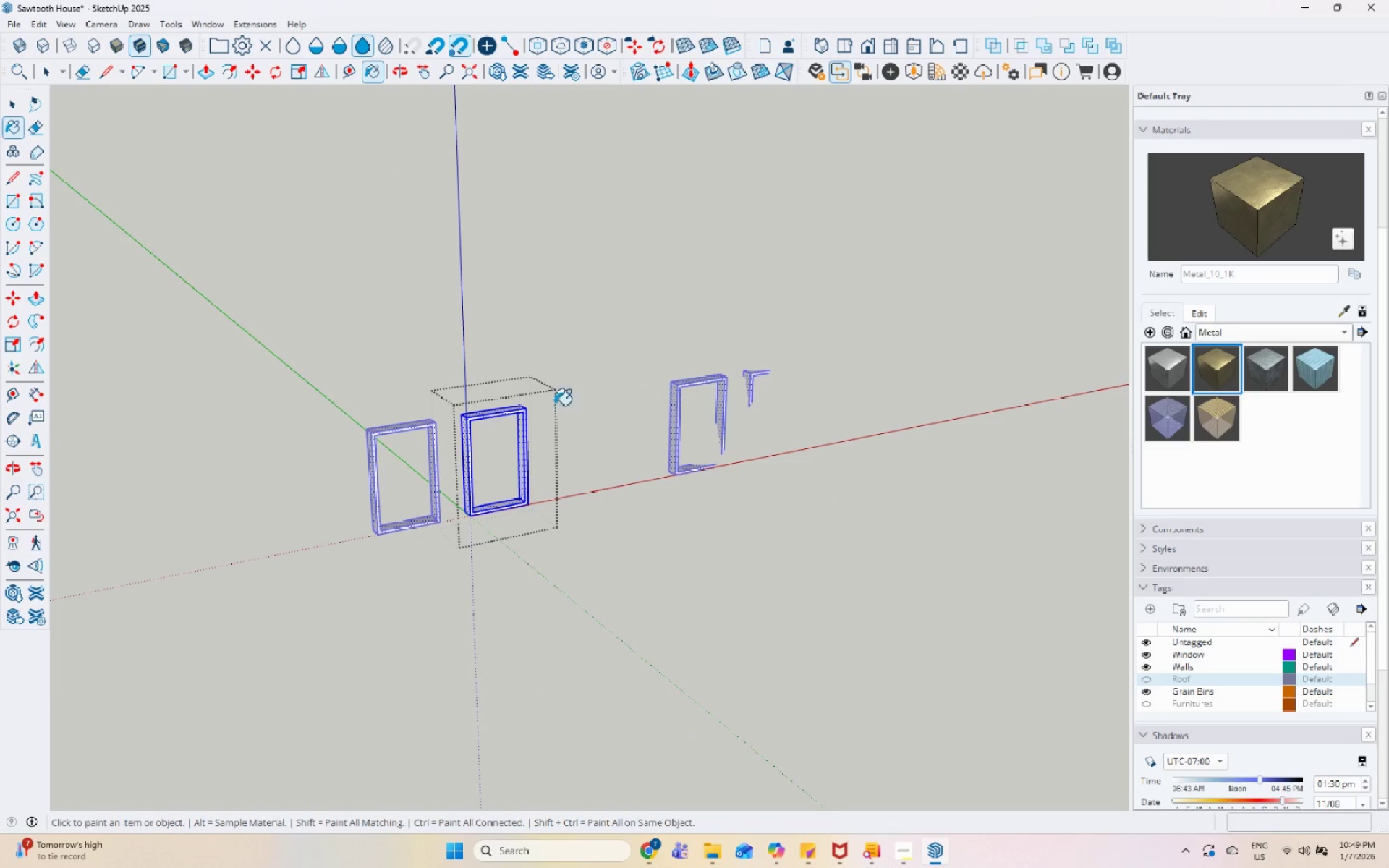 
left_click([514, 408])
 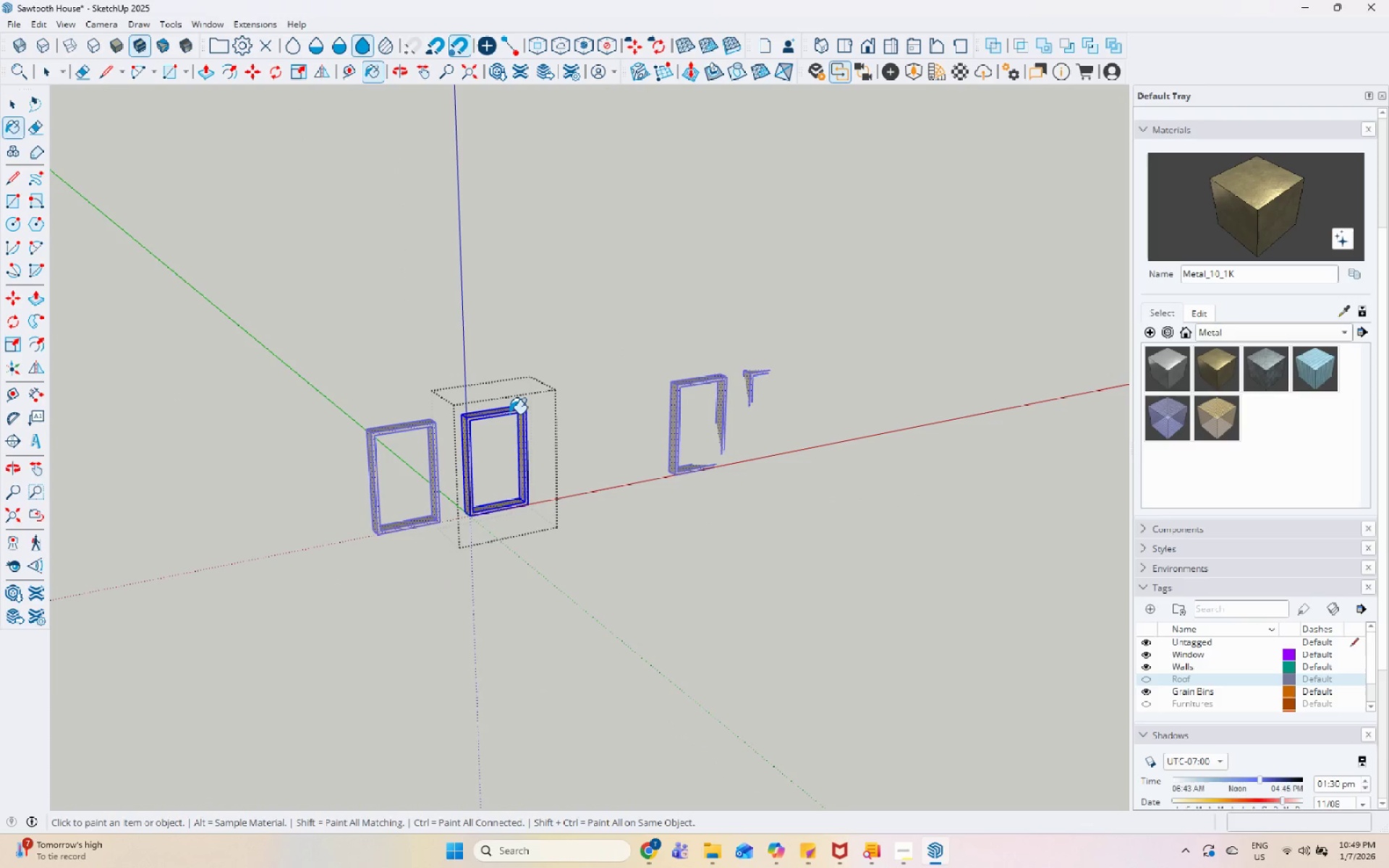 
key(Space)
 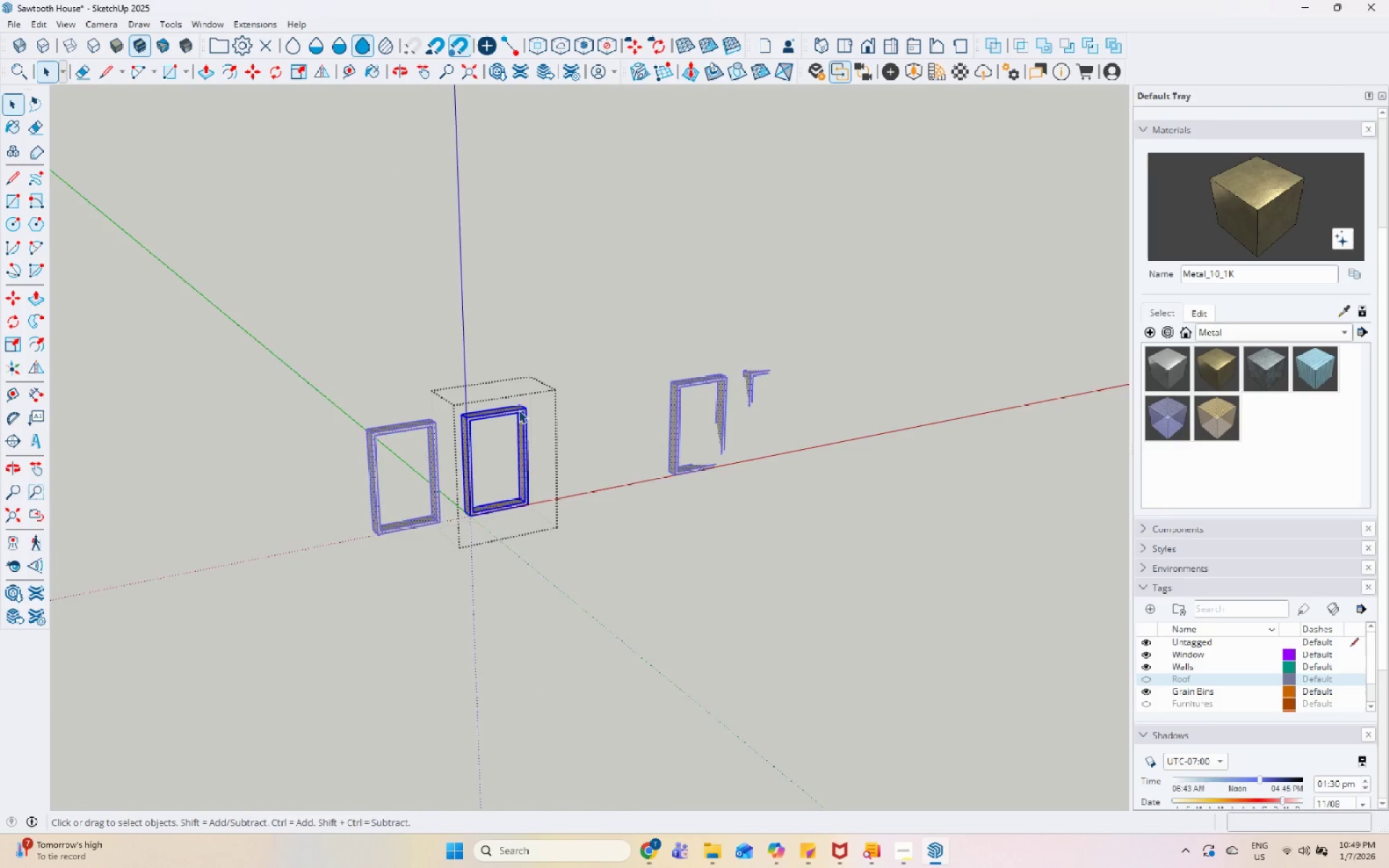 
key(Escape)
 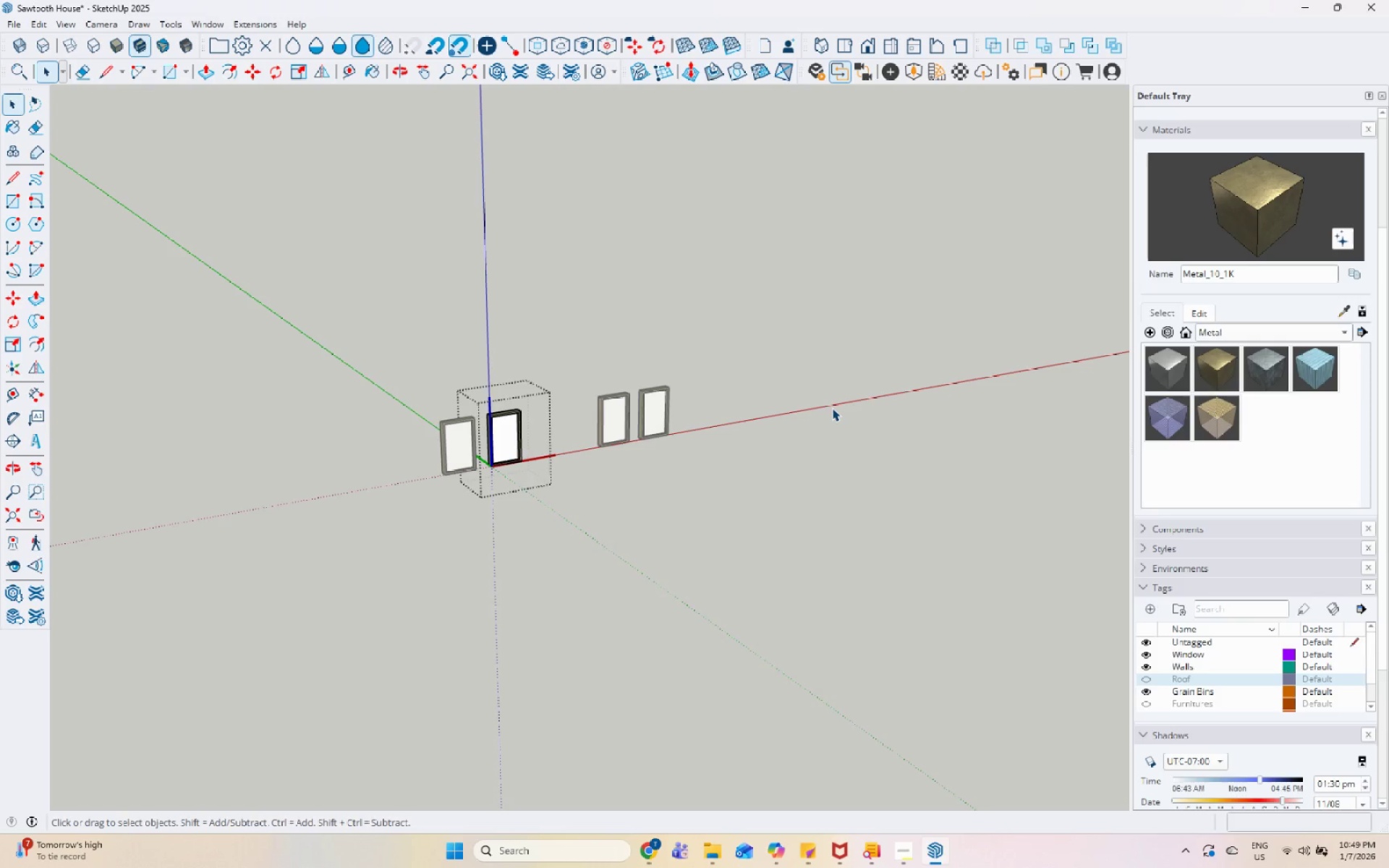 
key(Escape)
 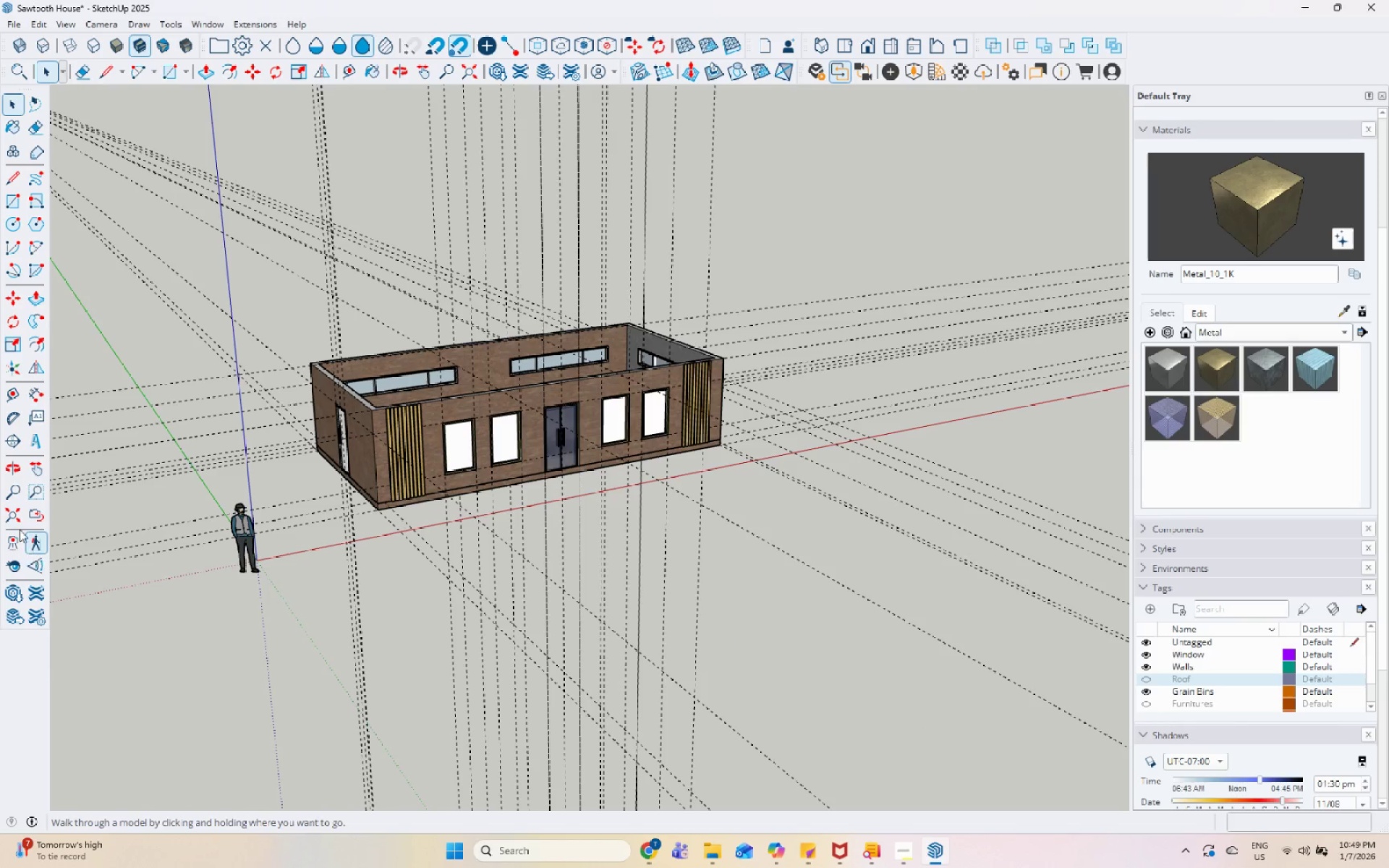 
scroll: coordinate [514, 414], scroll_direction: down, amount: 7.0
 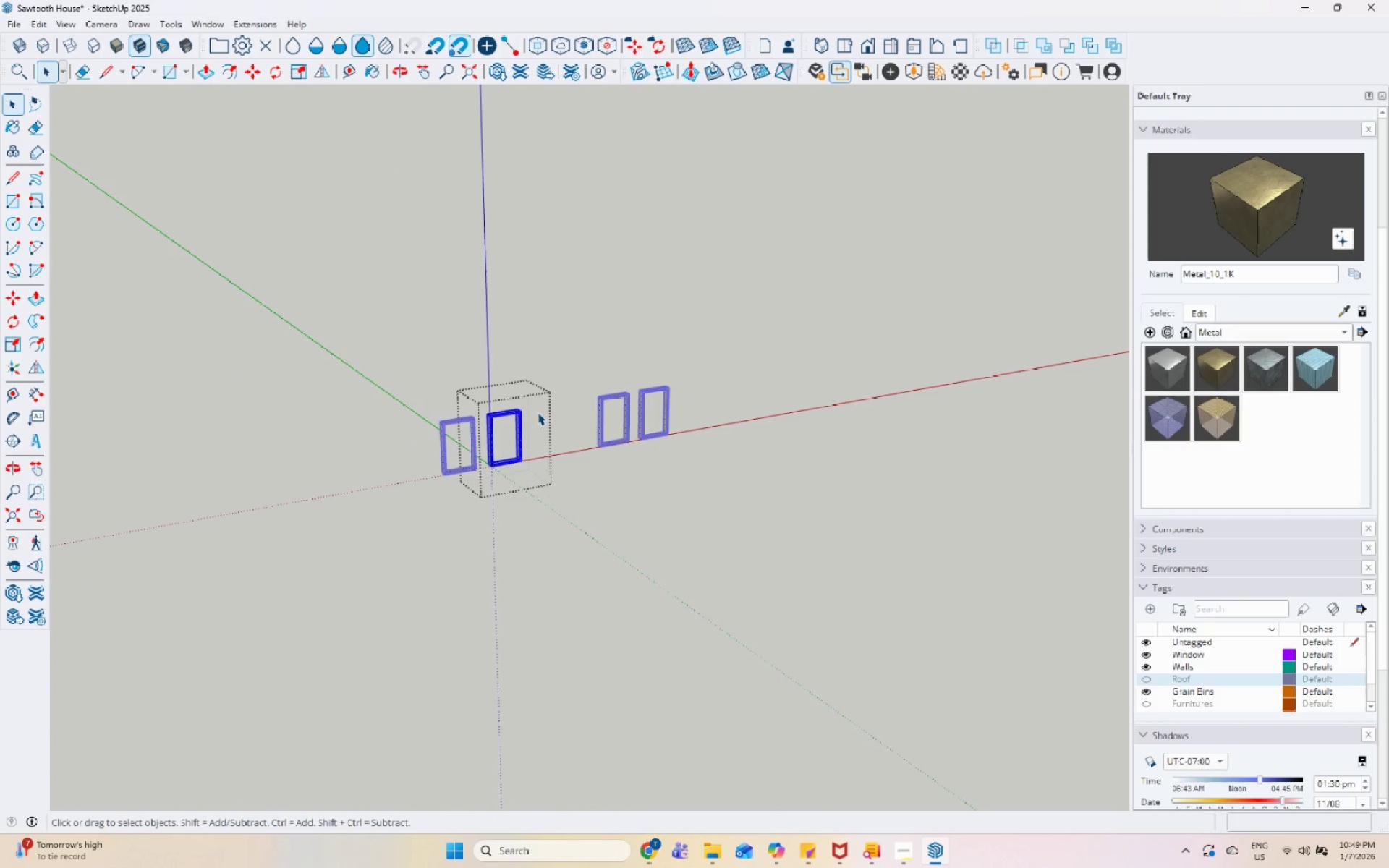 
left_click([7, 516])
 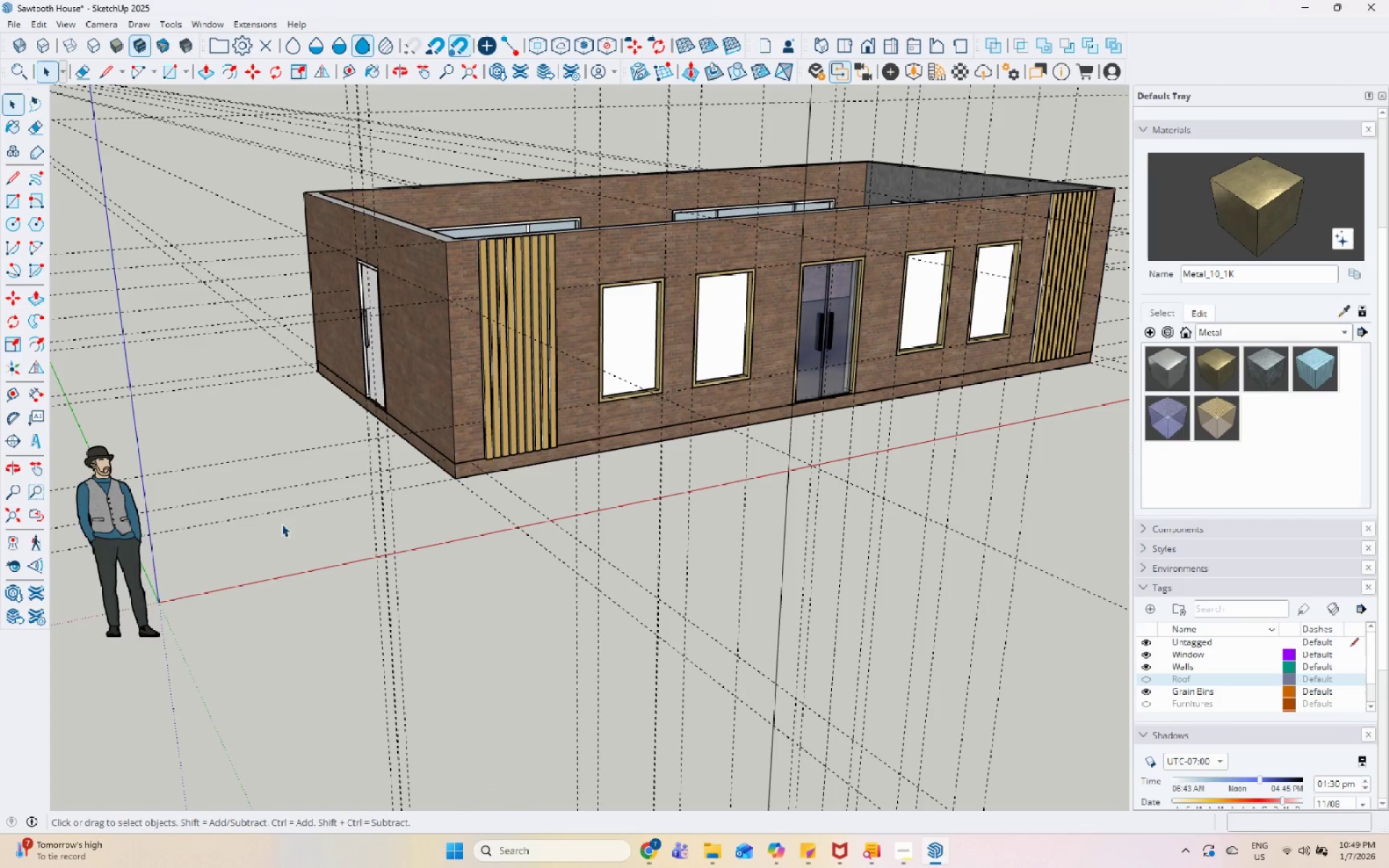 
scroll: coordinate [459, 576], scroll_direction: down, amount: 7.0
 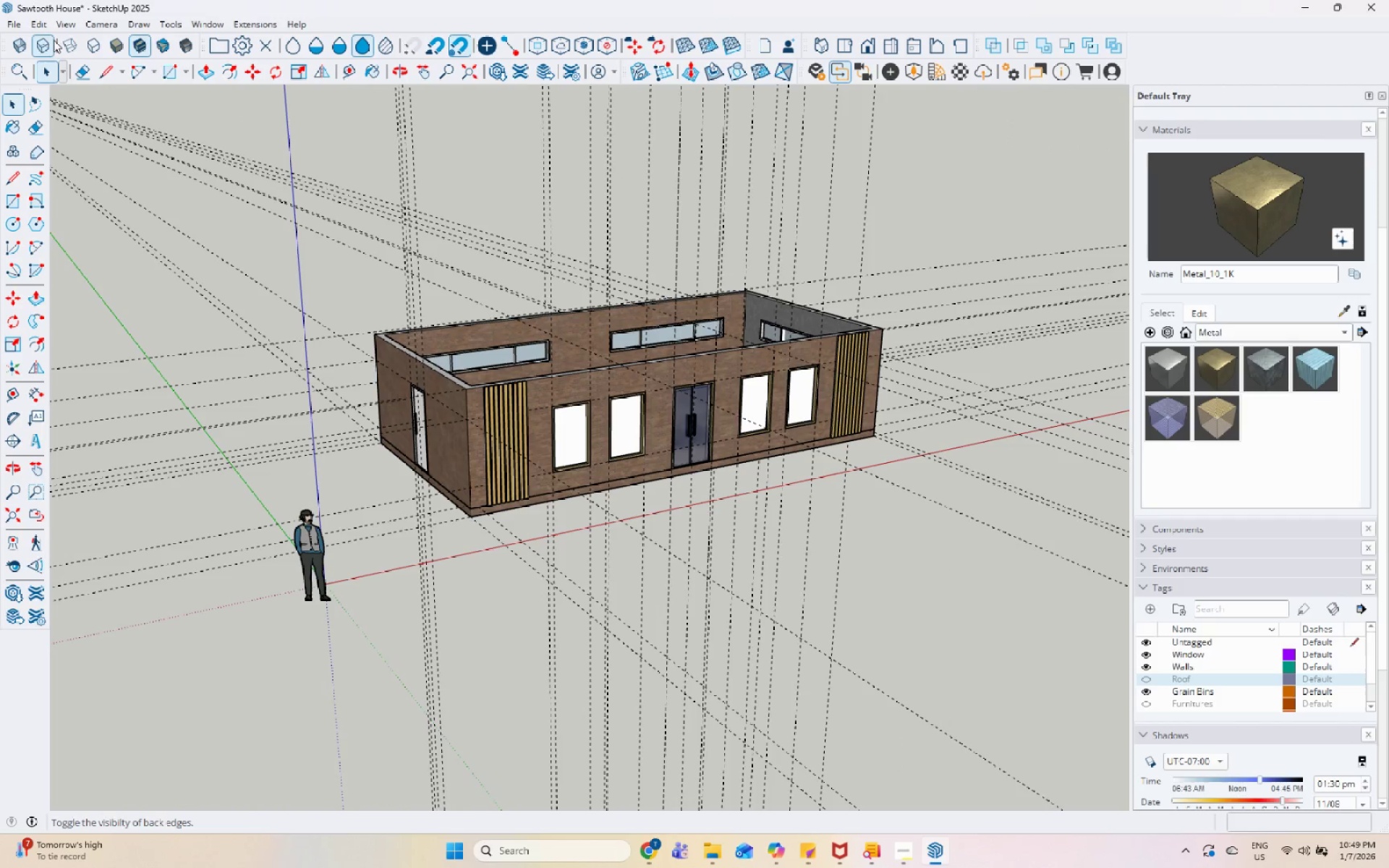 
left_click([51, 25])
 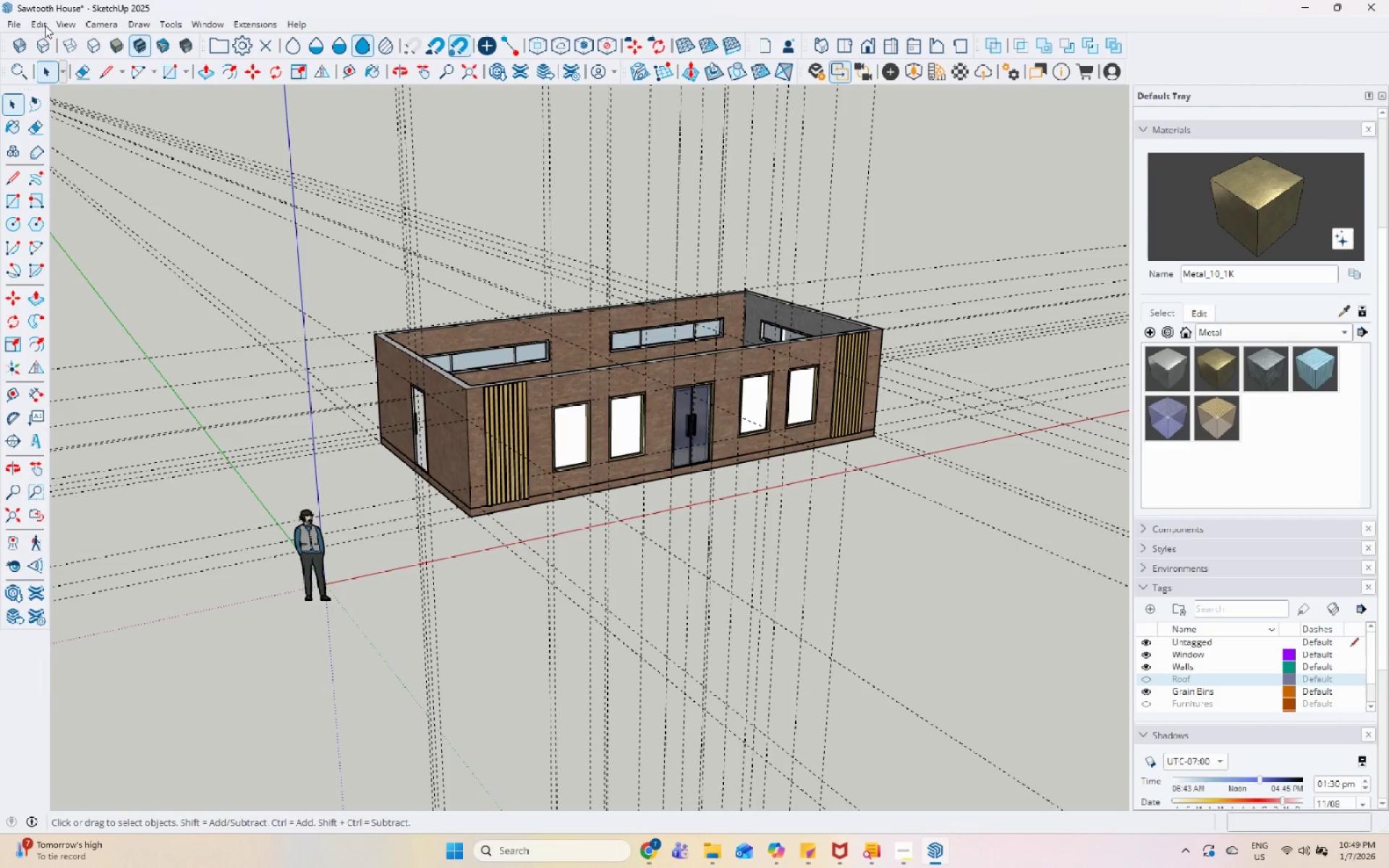 
left_click([42, 25])
 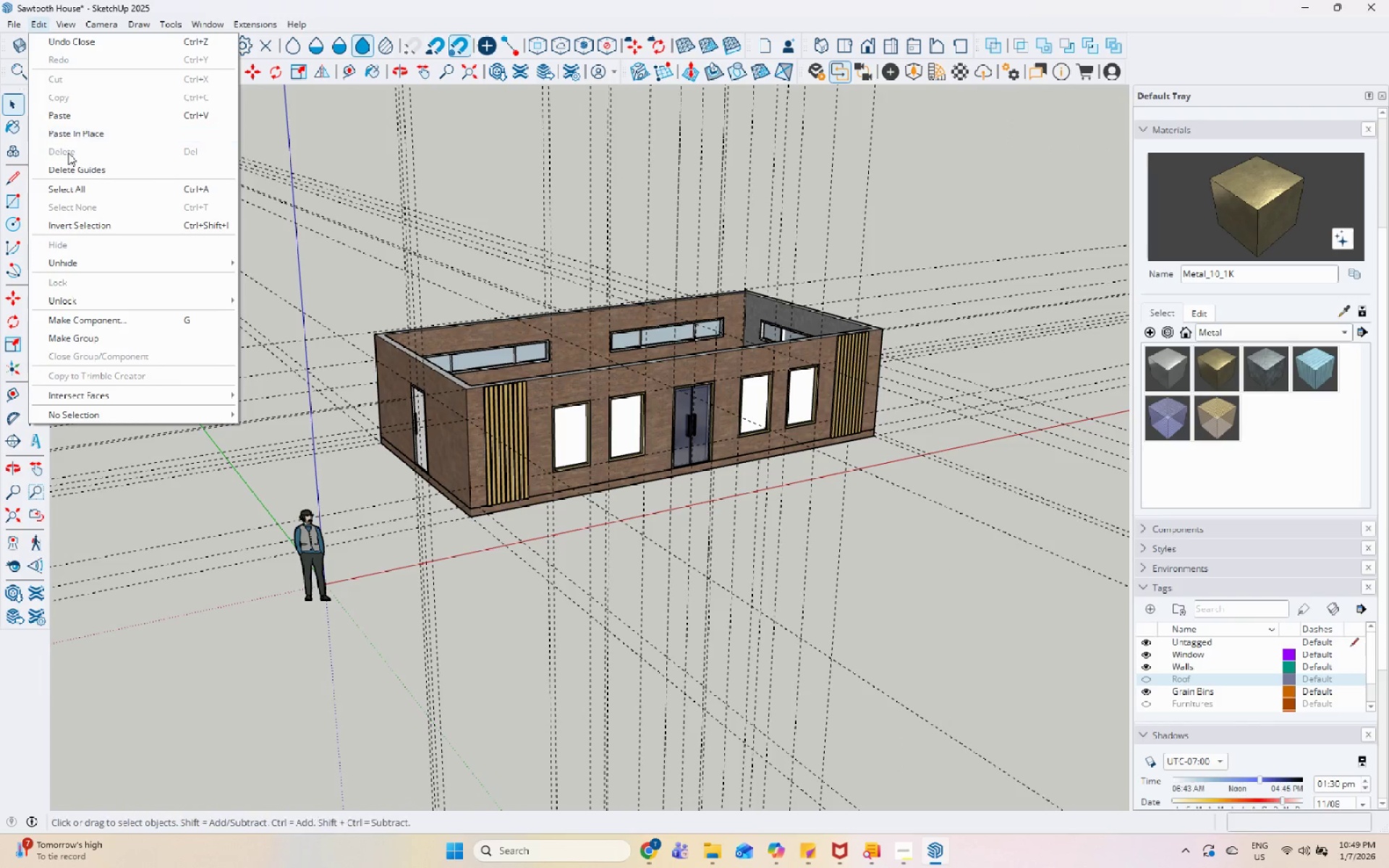 
left_click([75, 165])
 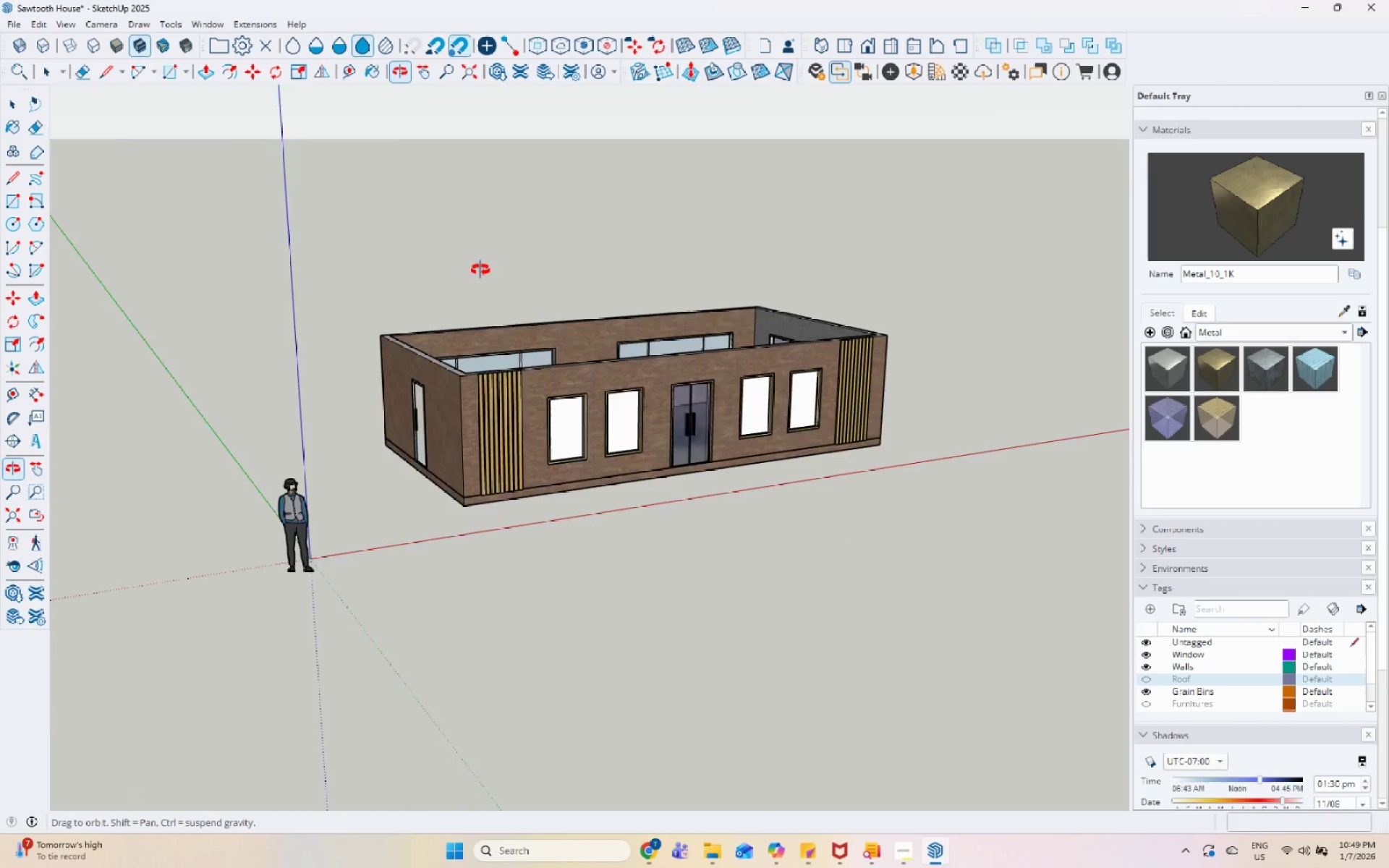 
double_click([713, 450])
 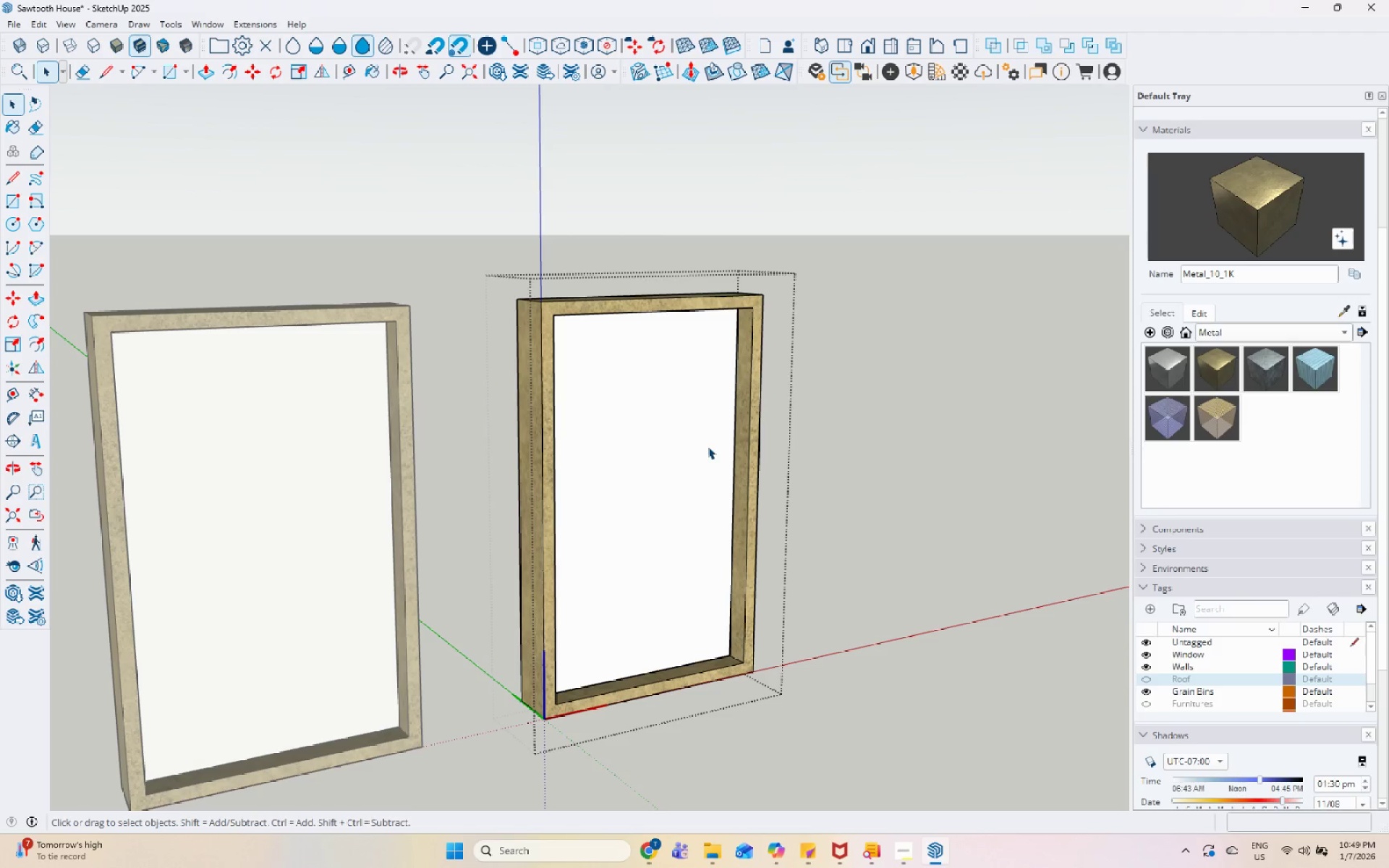 
scroll: coordinate [718, 506], scroll_direction: up, amount: 17.0
 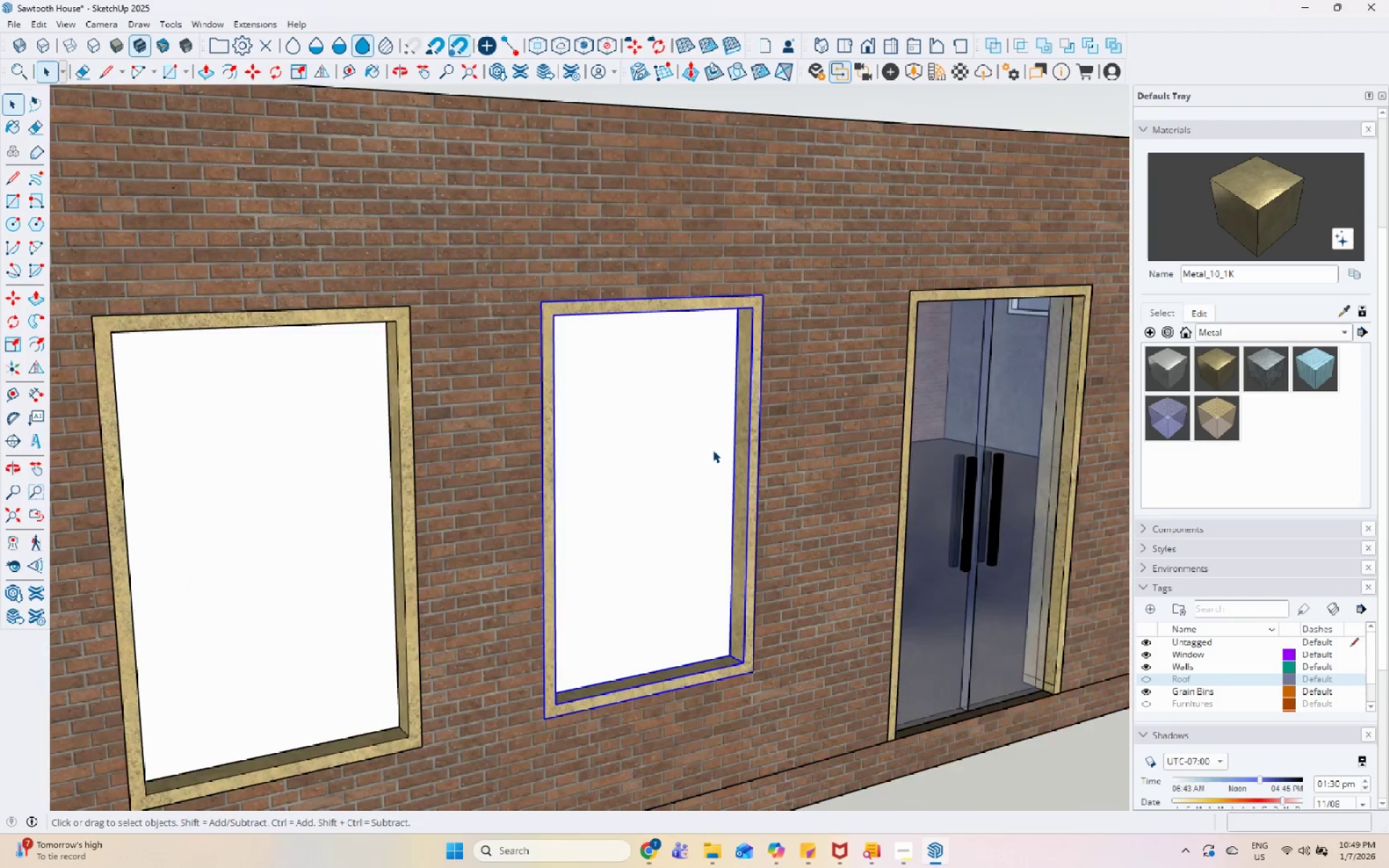 
triple_click([704, 441])
 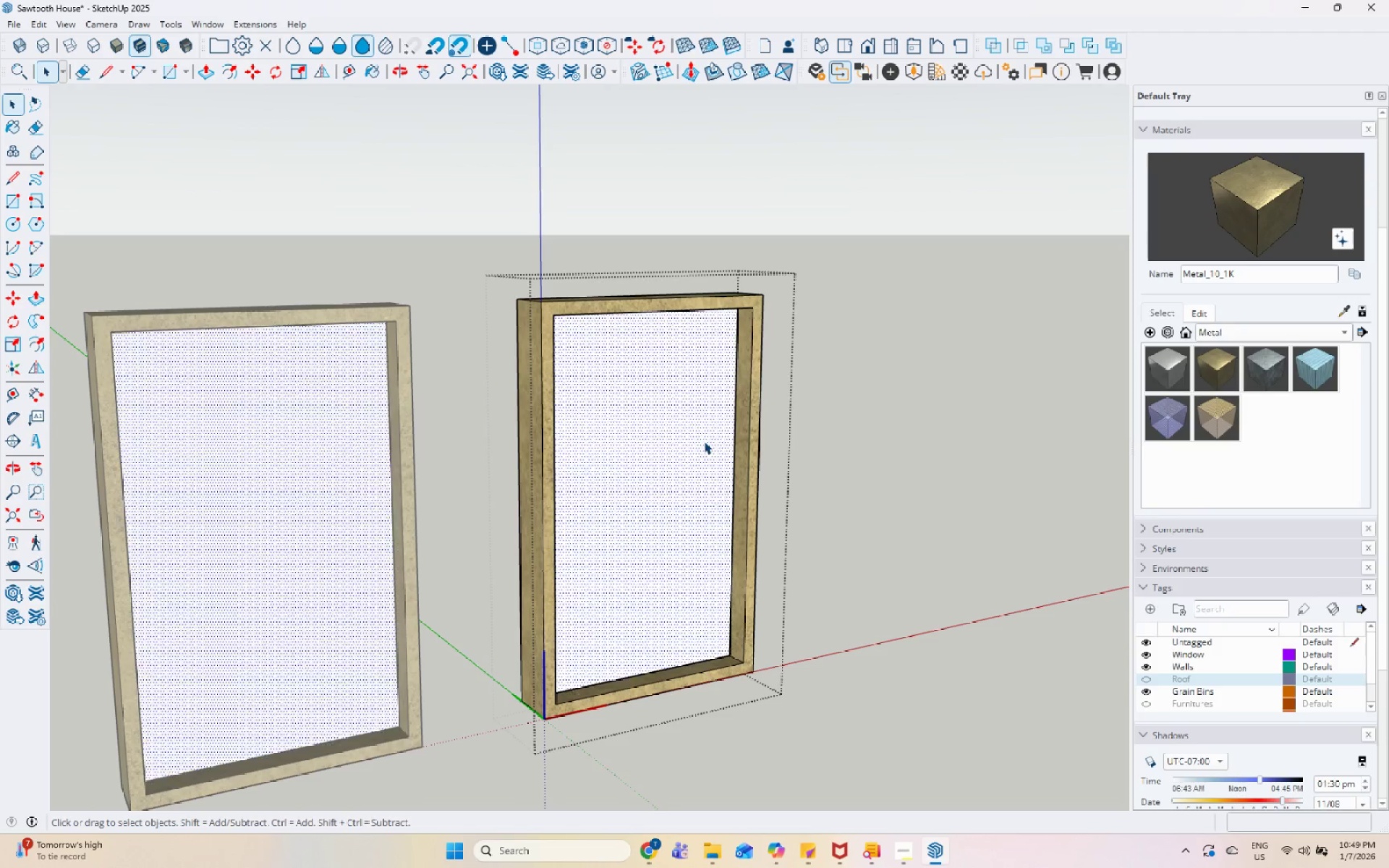 
triple_click([704, 441])
 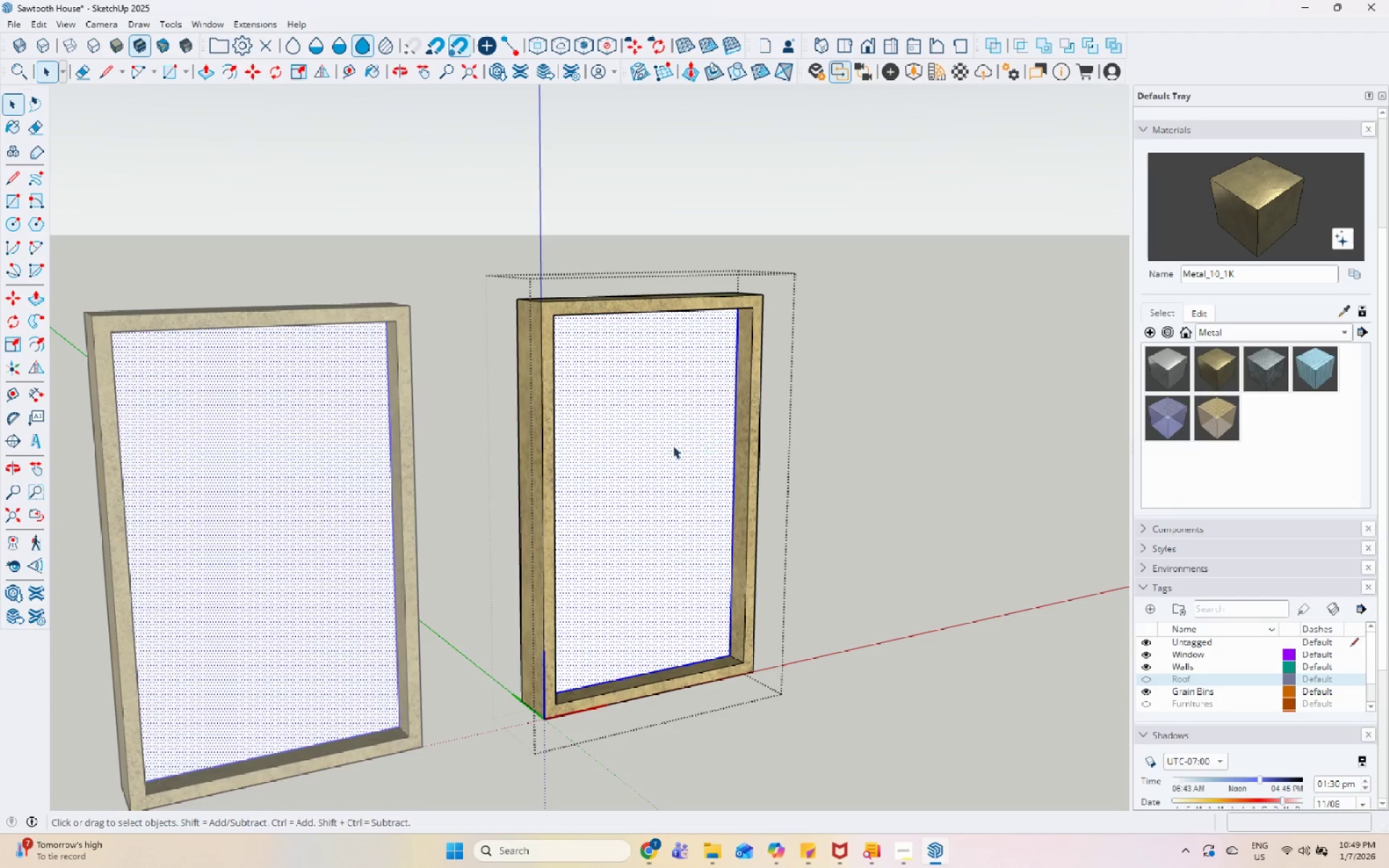 
scroll: coordinate [450, 466], scroll_direction: down, amount: 13.0
 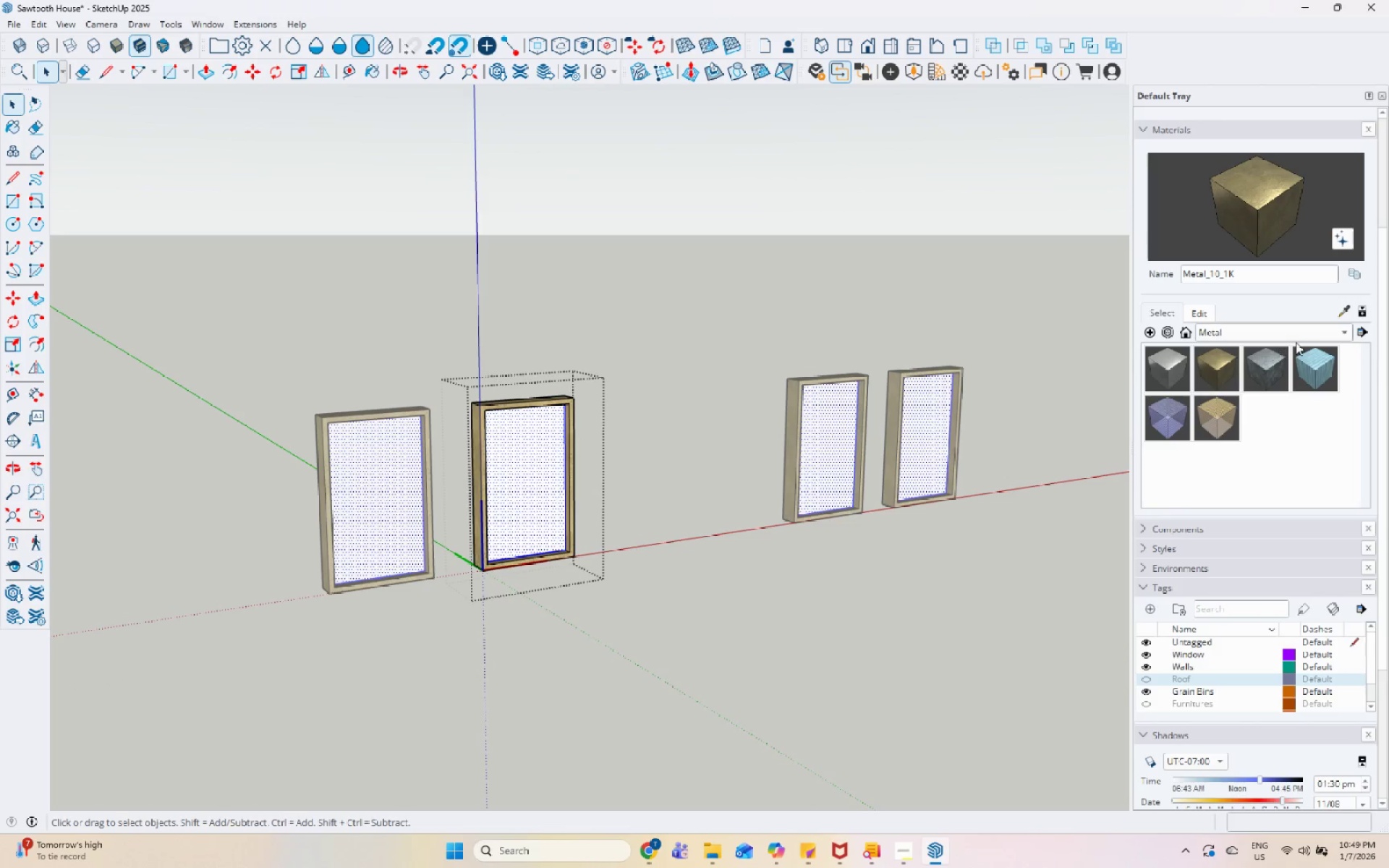 
left_click([1301, 336])
 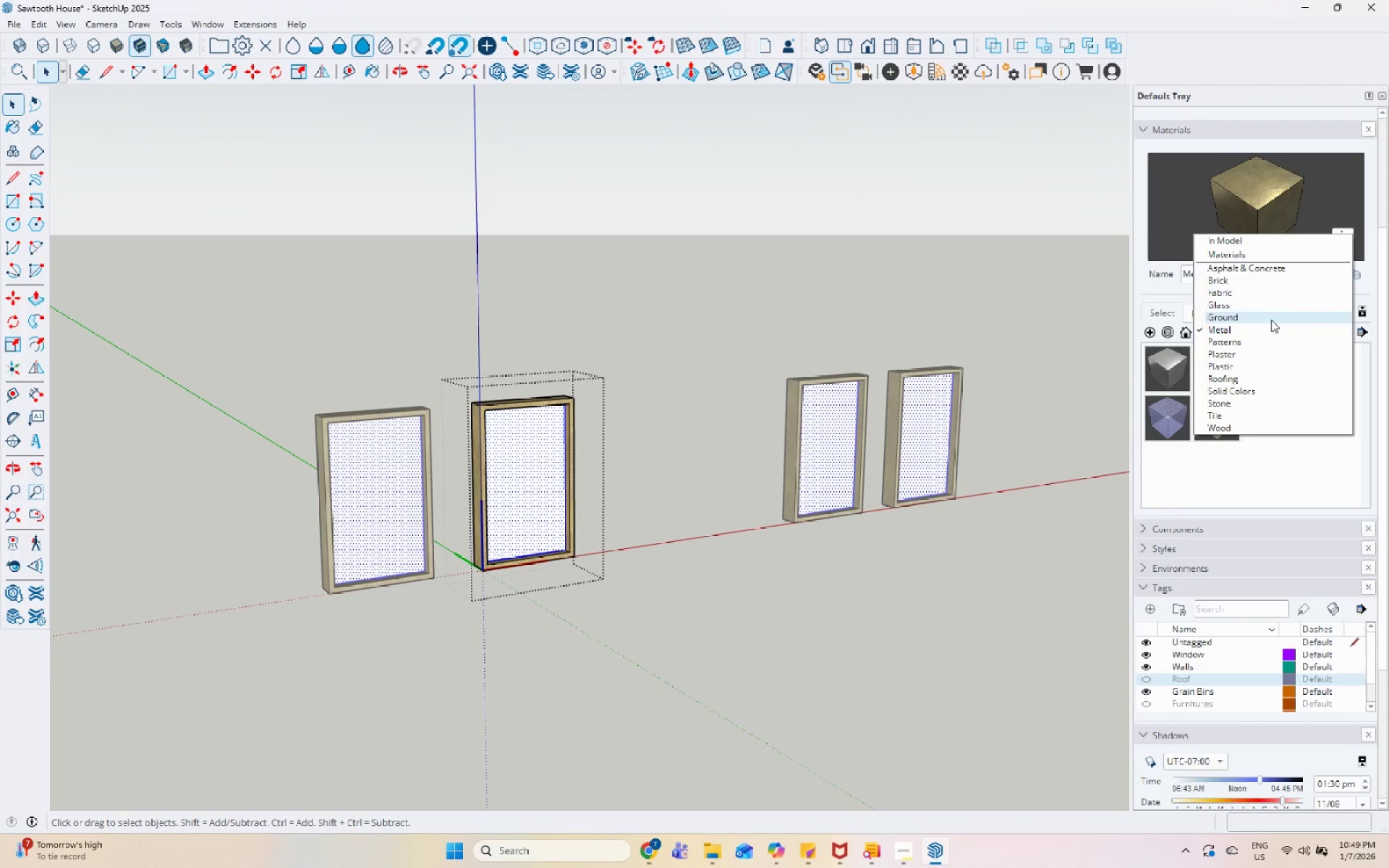 
left_click([1275, 300])
 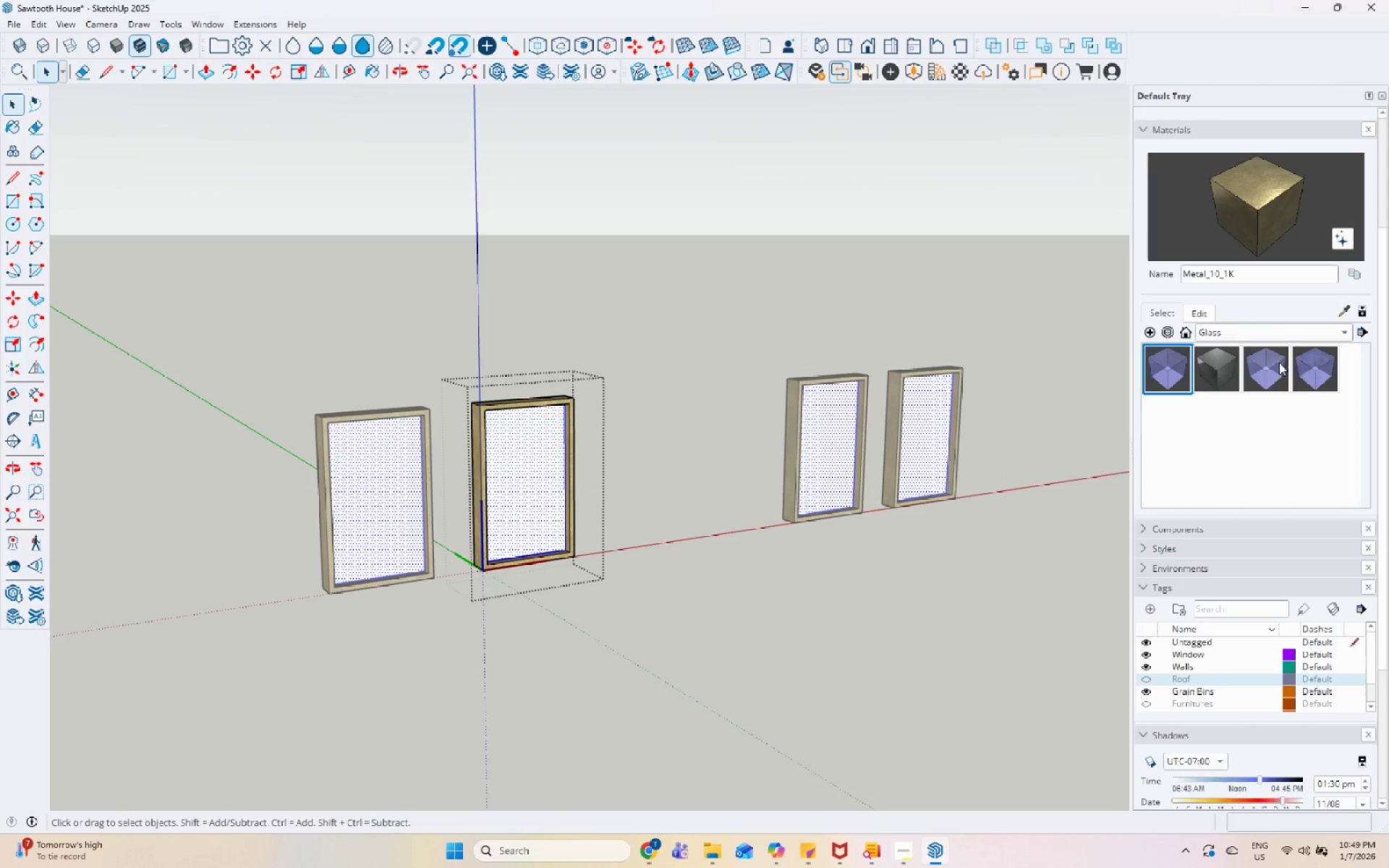 
left_click_drag(start_coordinate=[1305, 355], to_coordinate=[1301, 355])
 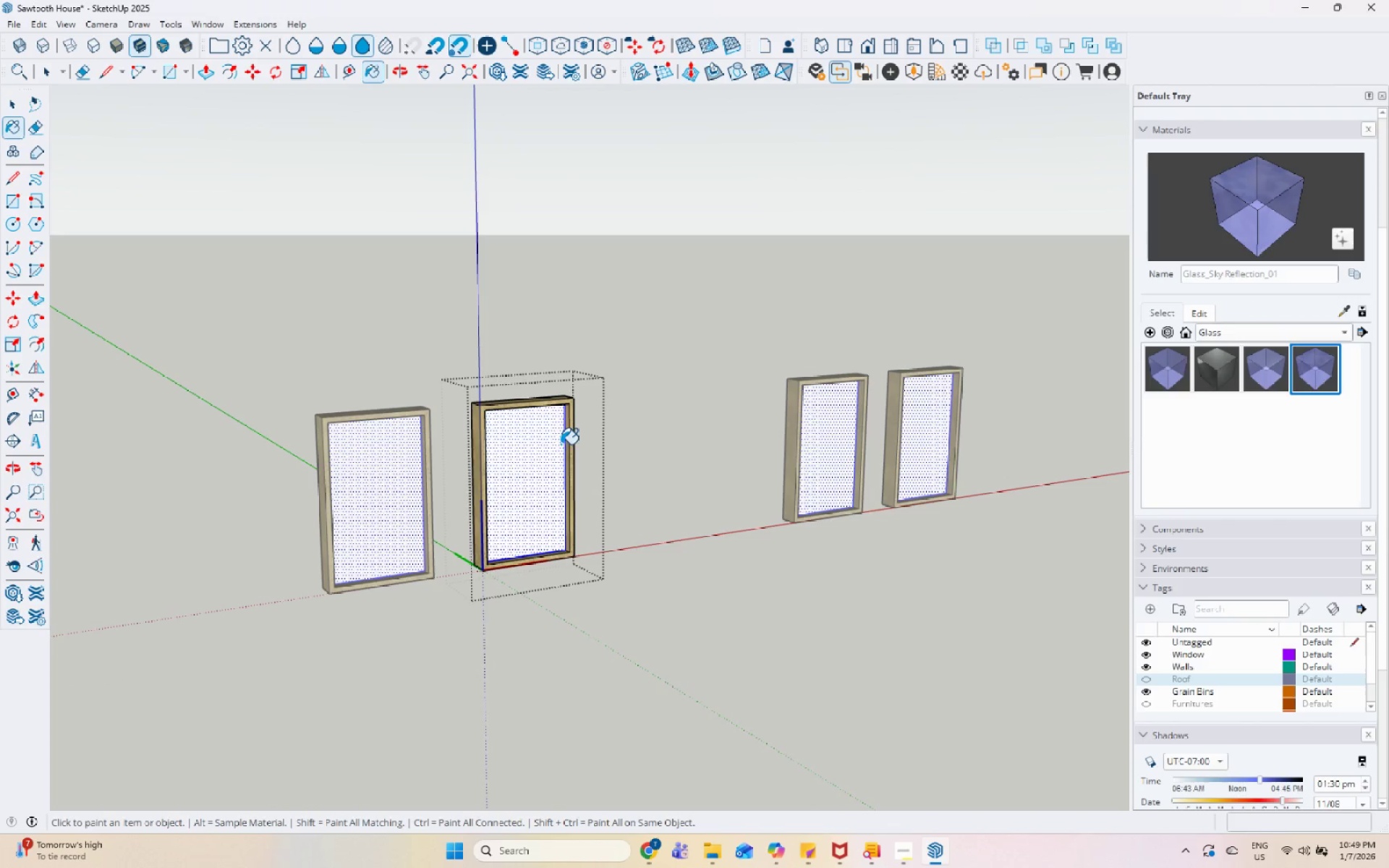 
left_click([549, 444])
 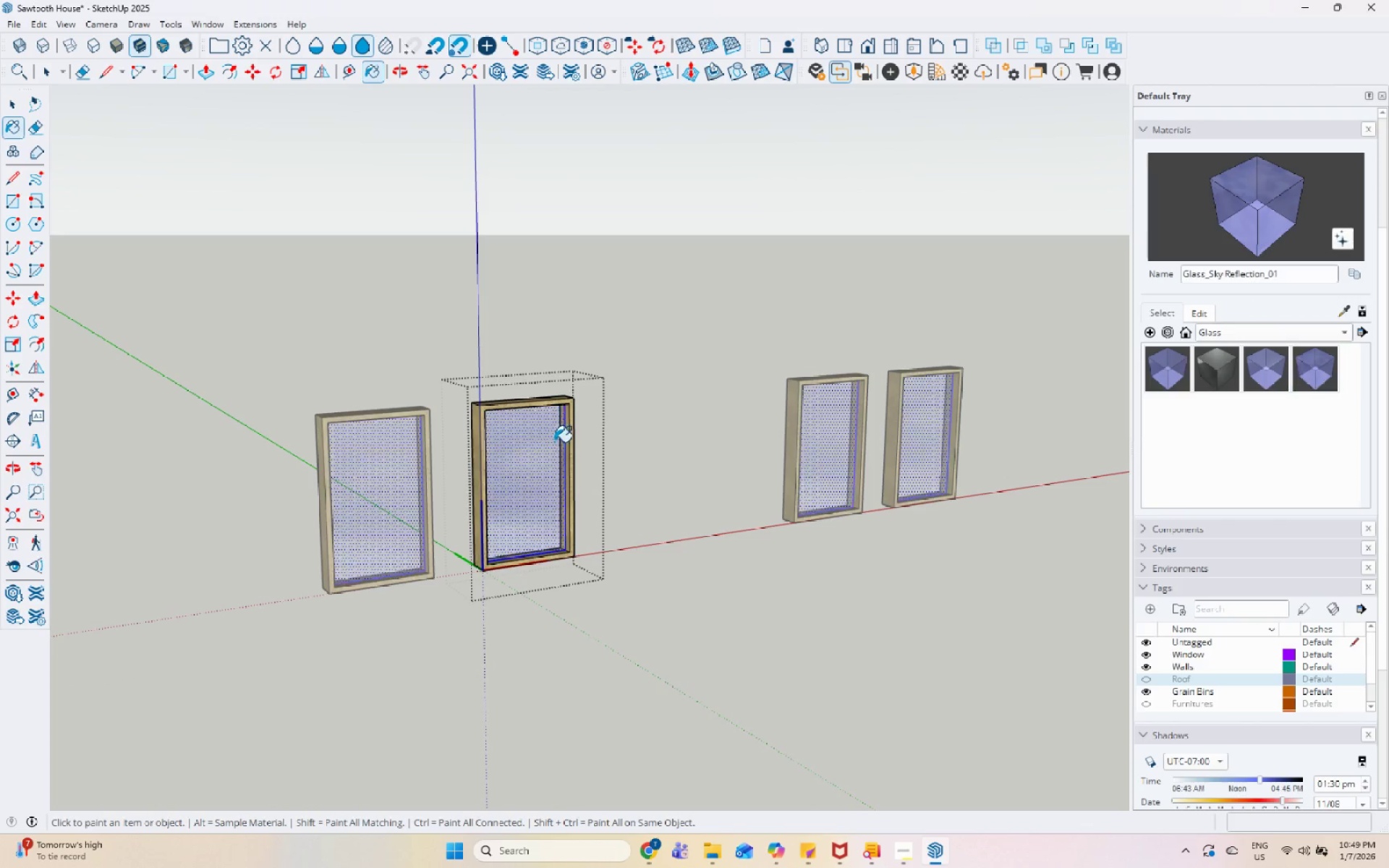 
key(Space)
 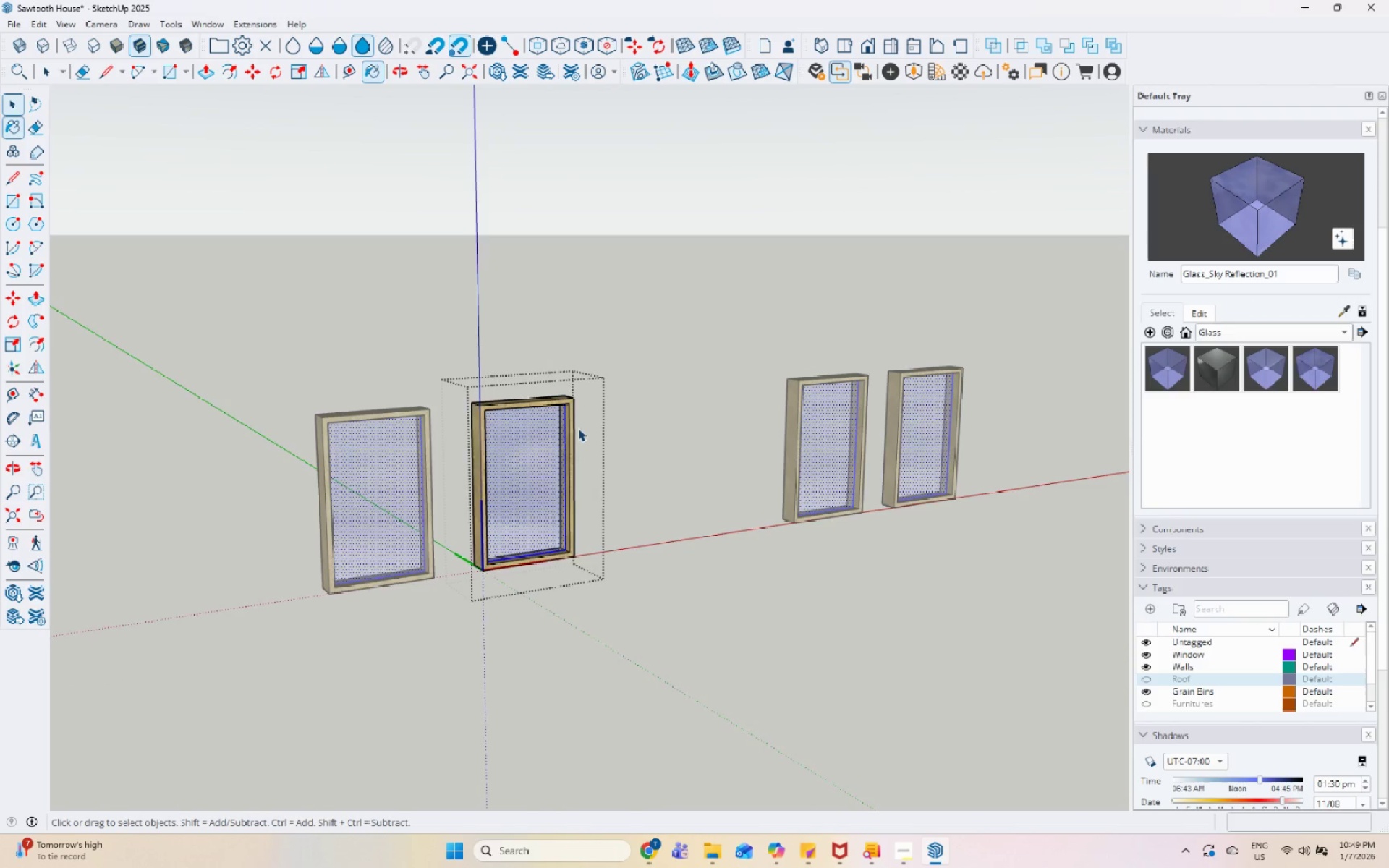 
key(Escape)
 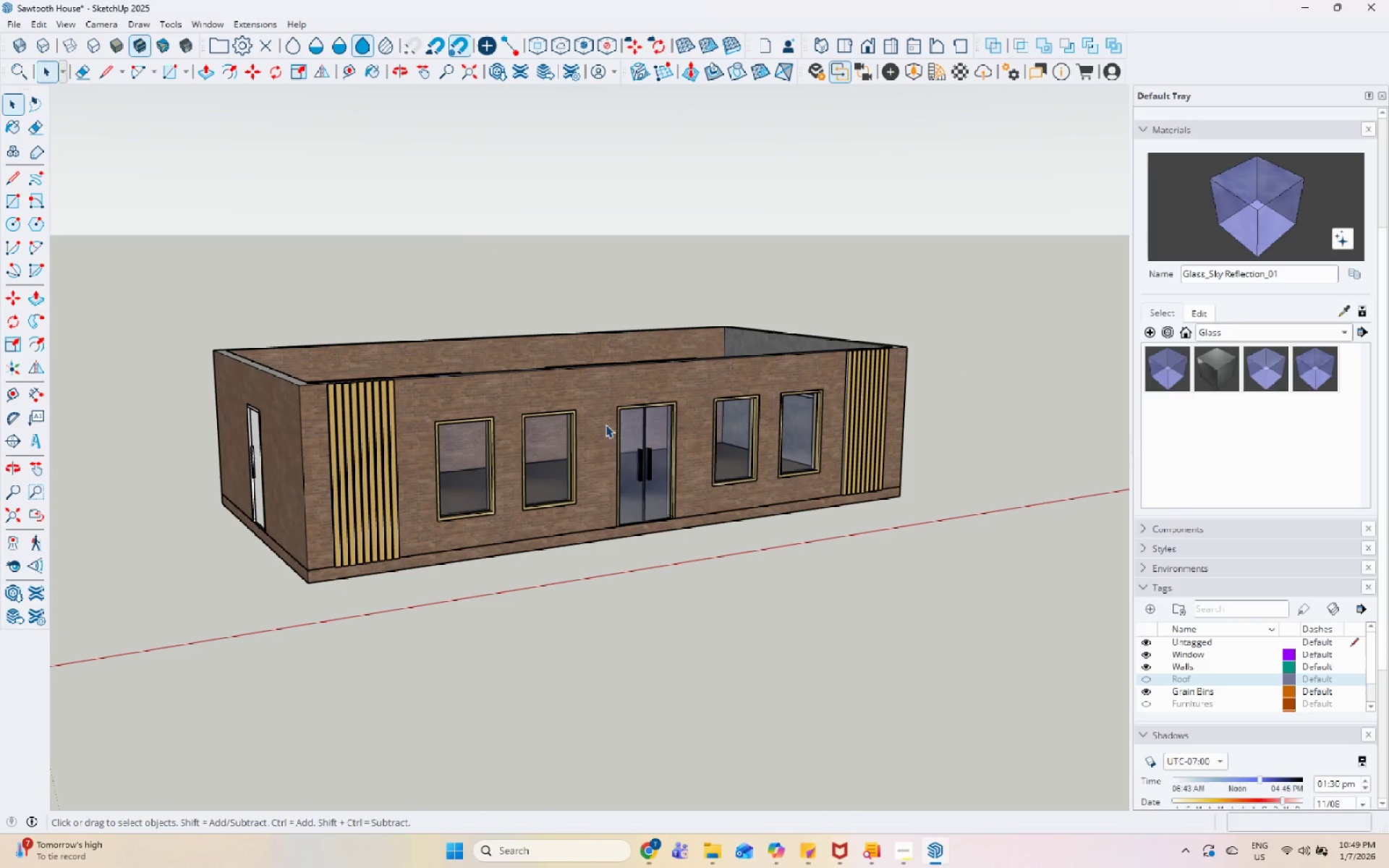 
key(Escape)
 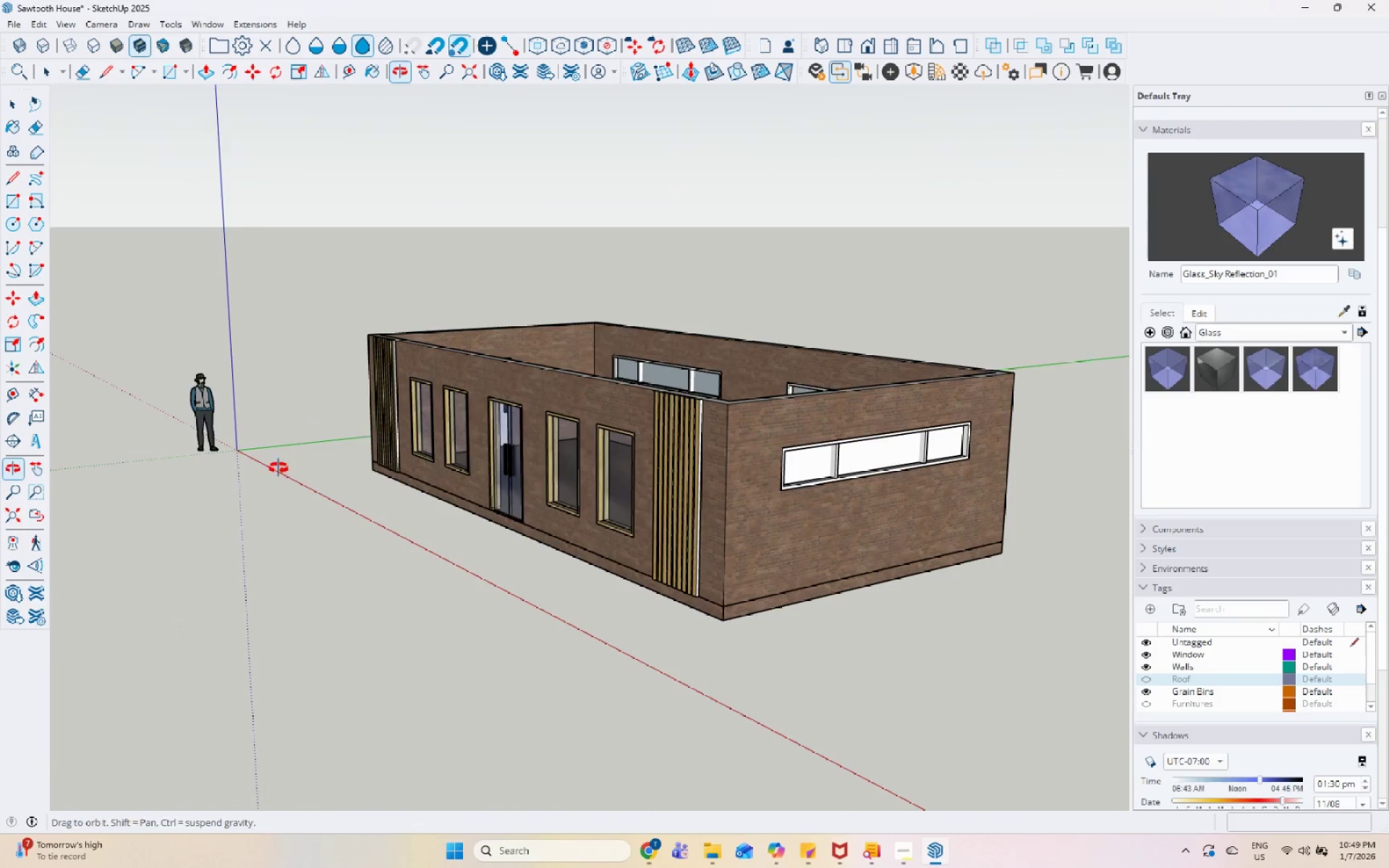 
scroll: coordinate [579, 427], scroll_direction: down, amount: 7.0
 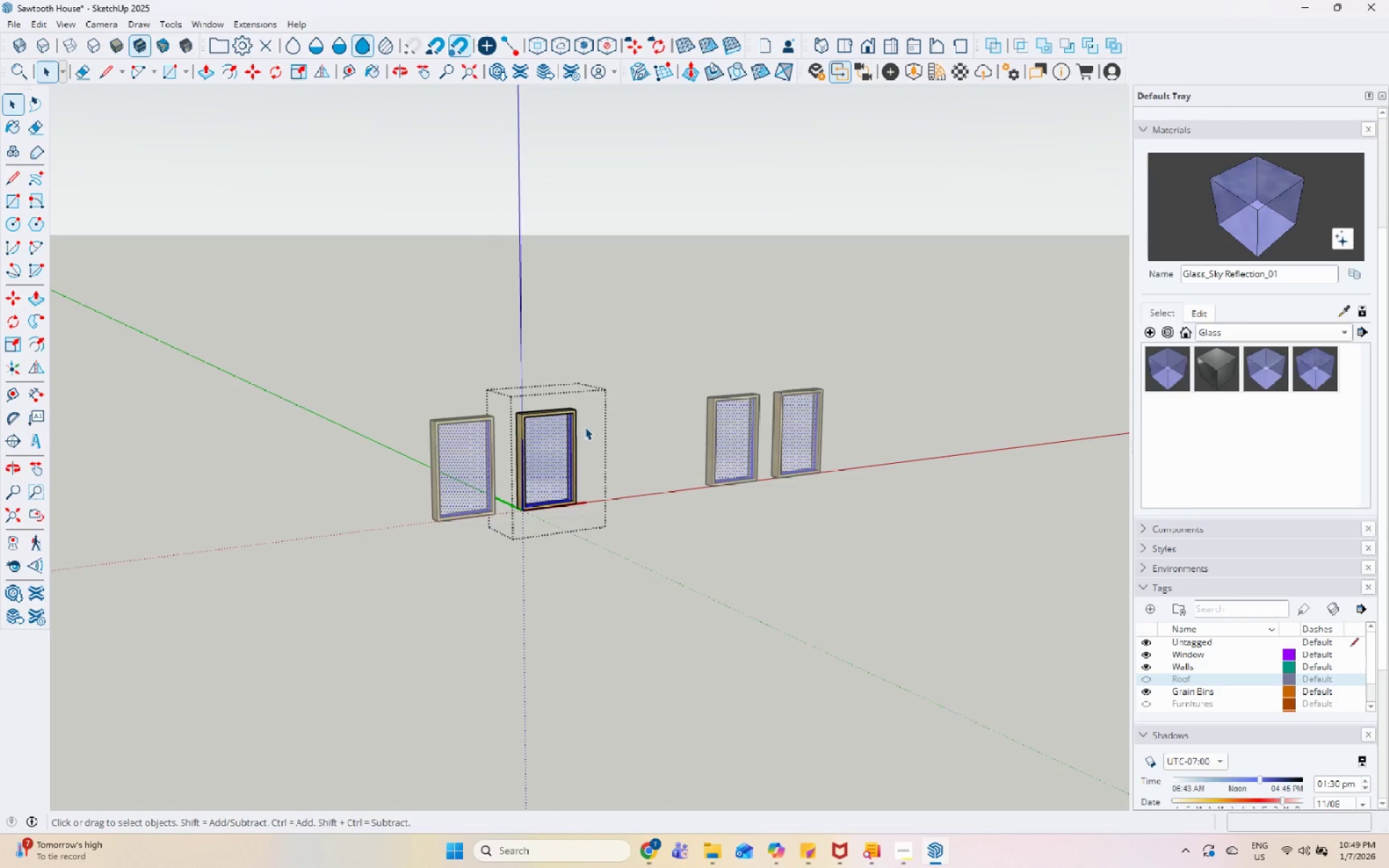 
left_click([925, 232])
 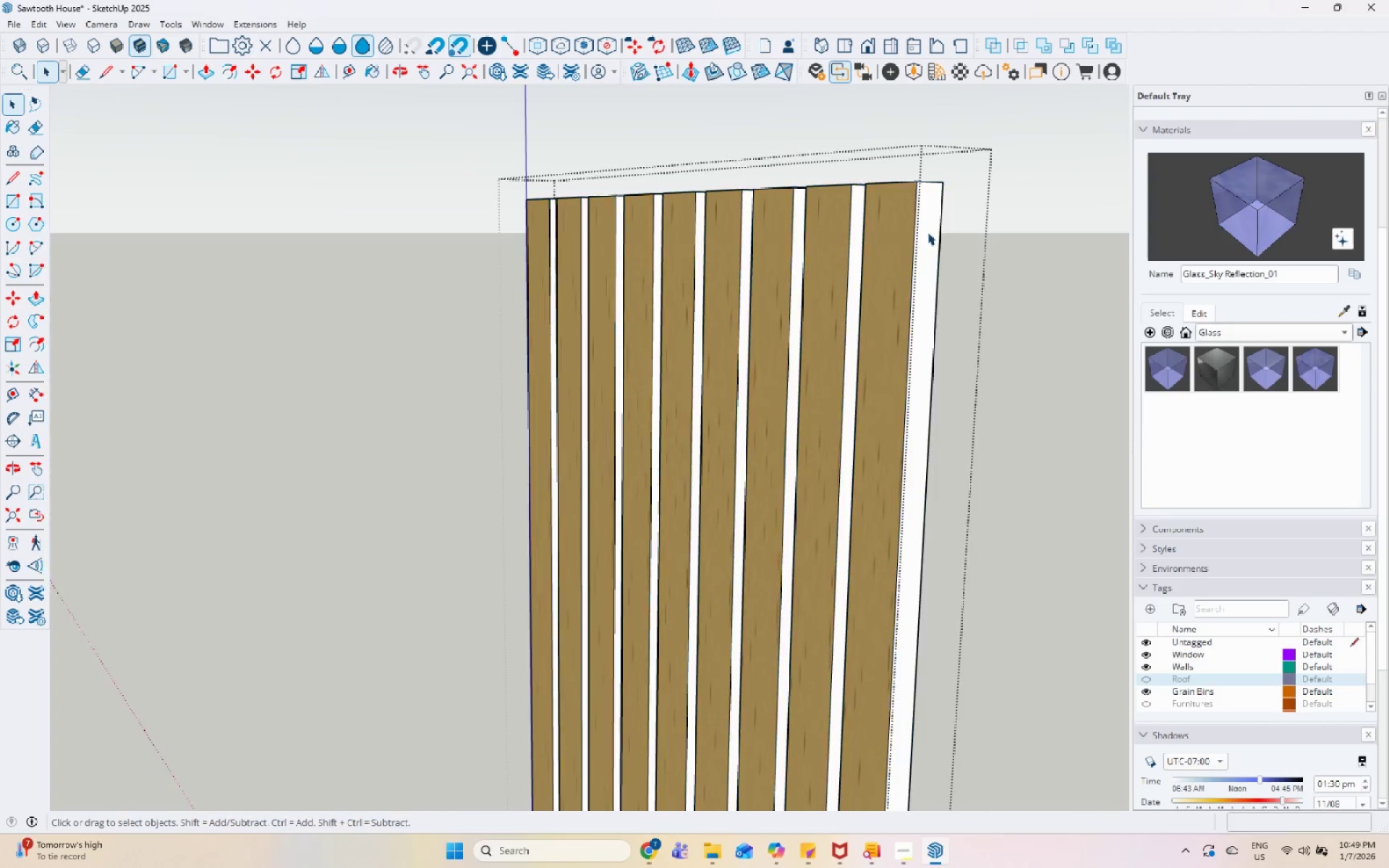 
scroll: coordinate [904, 262], scroll_direction: up, amount: 20.0
 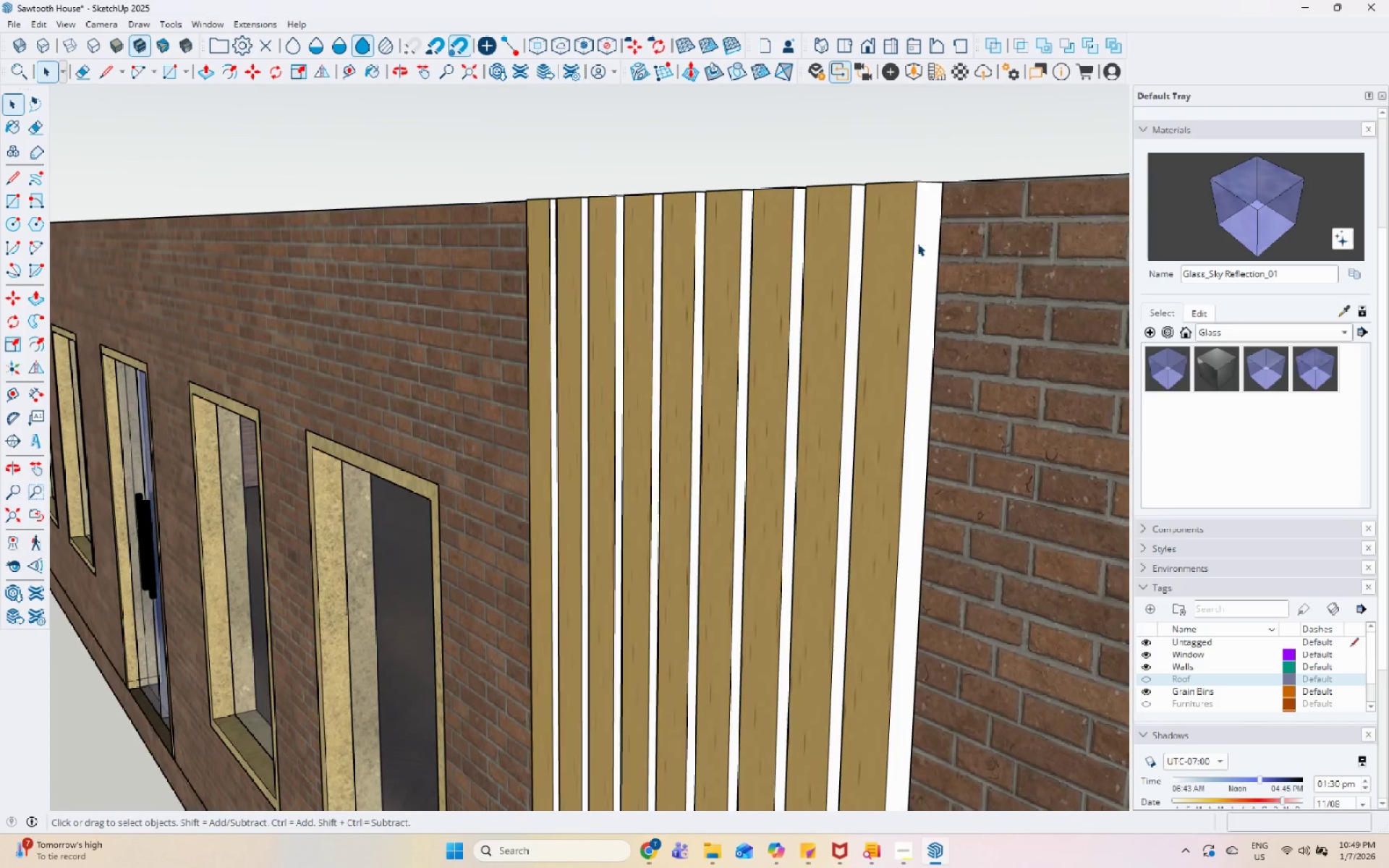 
triple_click([927, 232])
 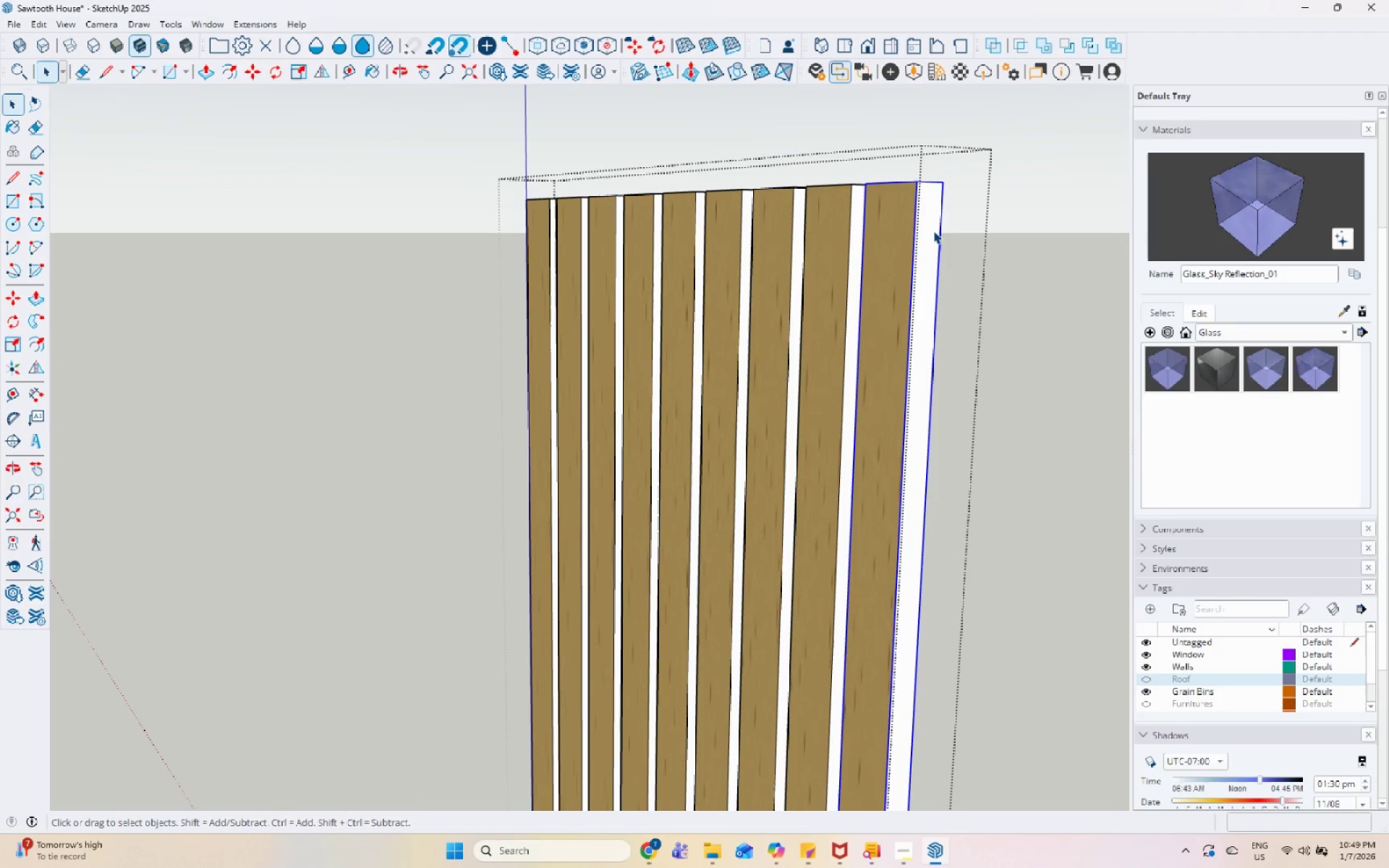 
triple_click([933, 231])
 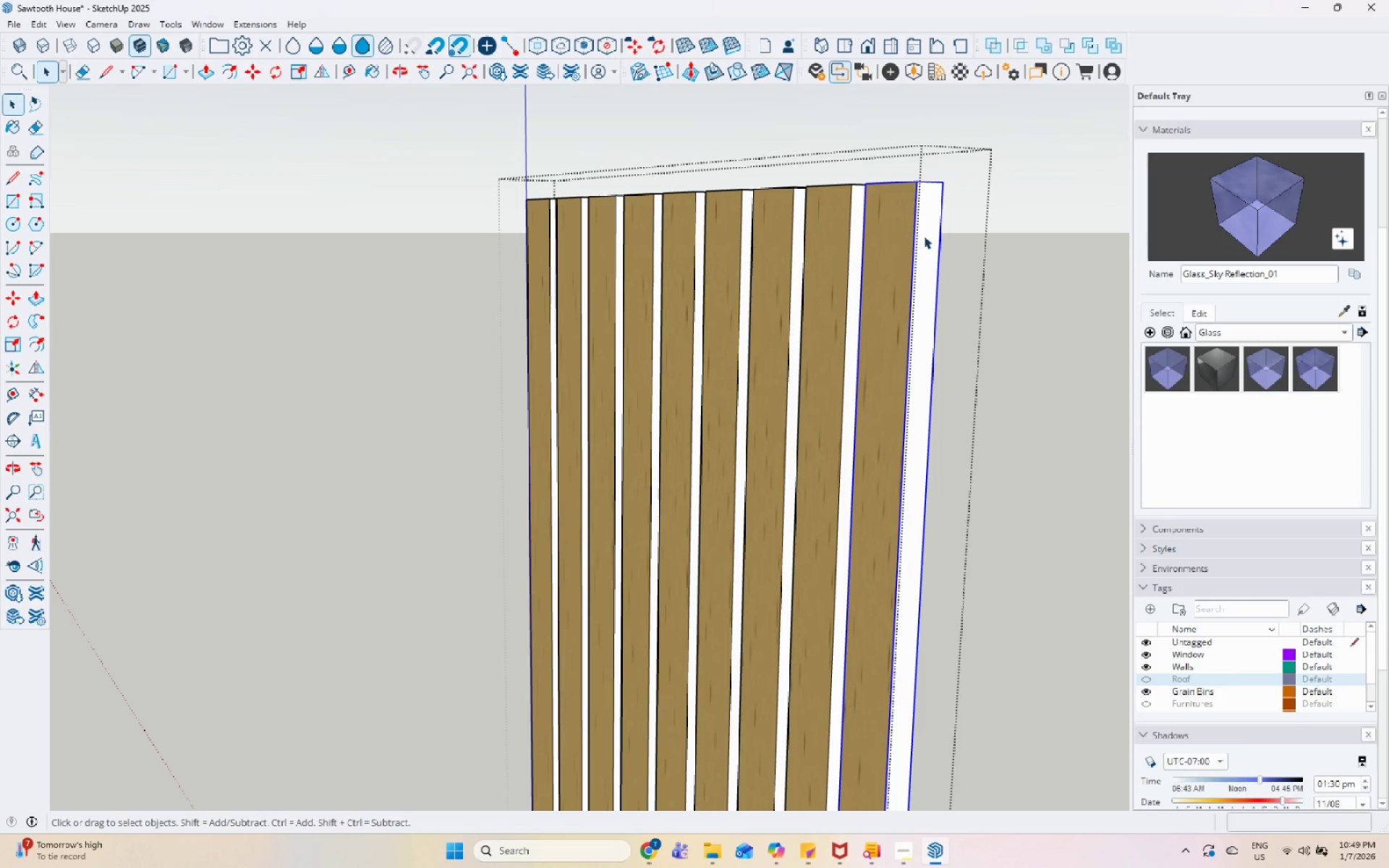 
triple_click([924, 236])
 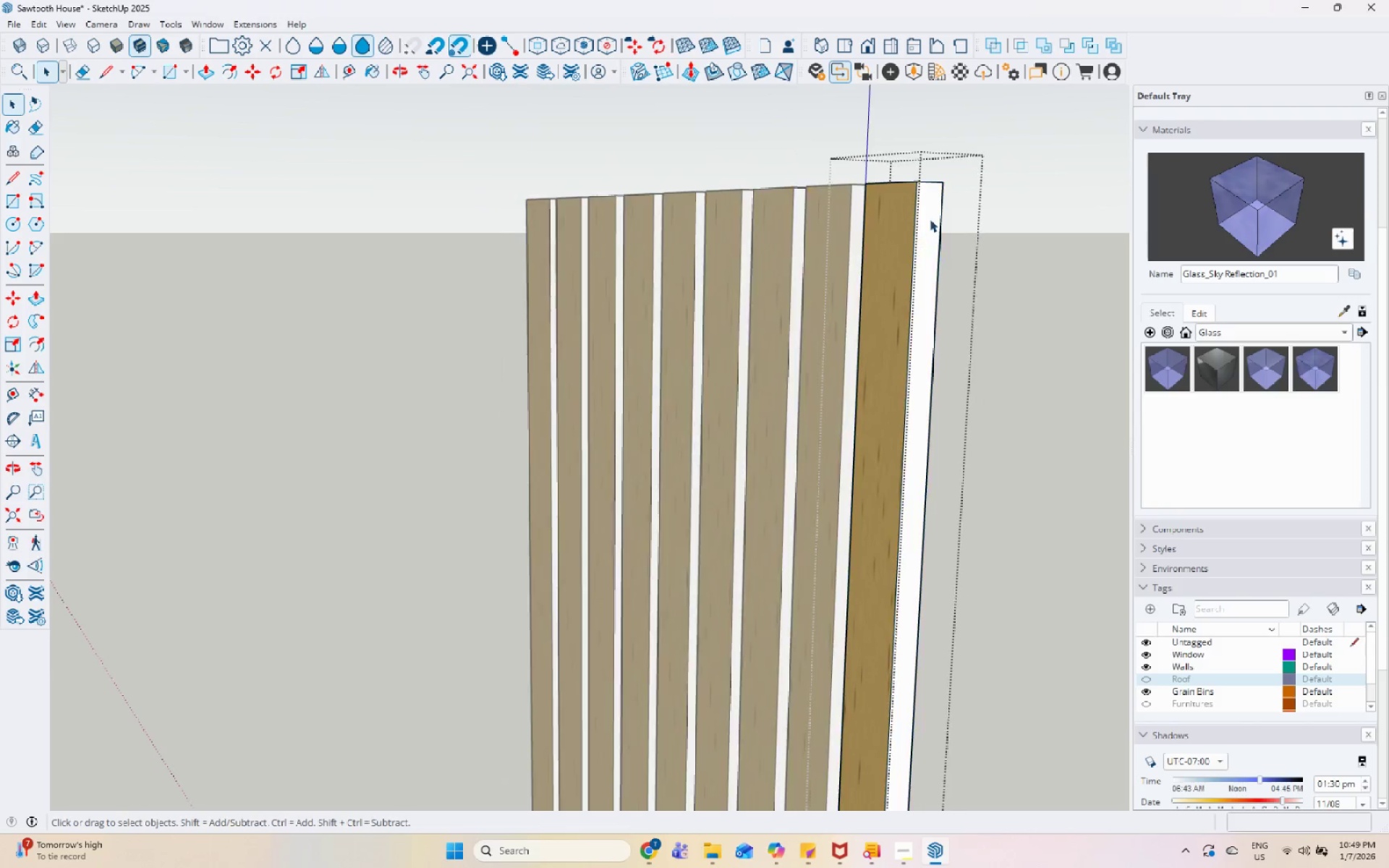 
triple_click([930, 210])
 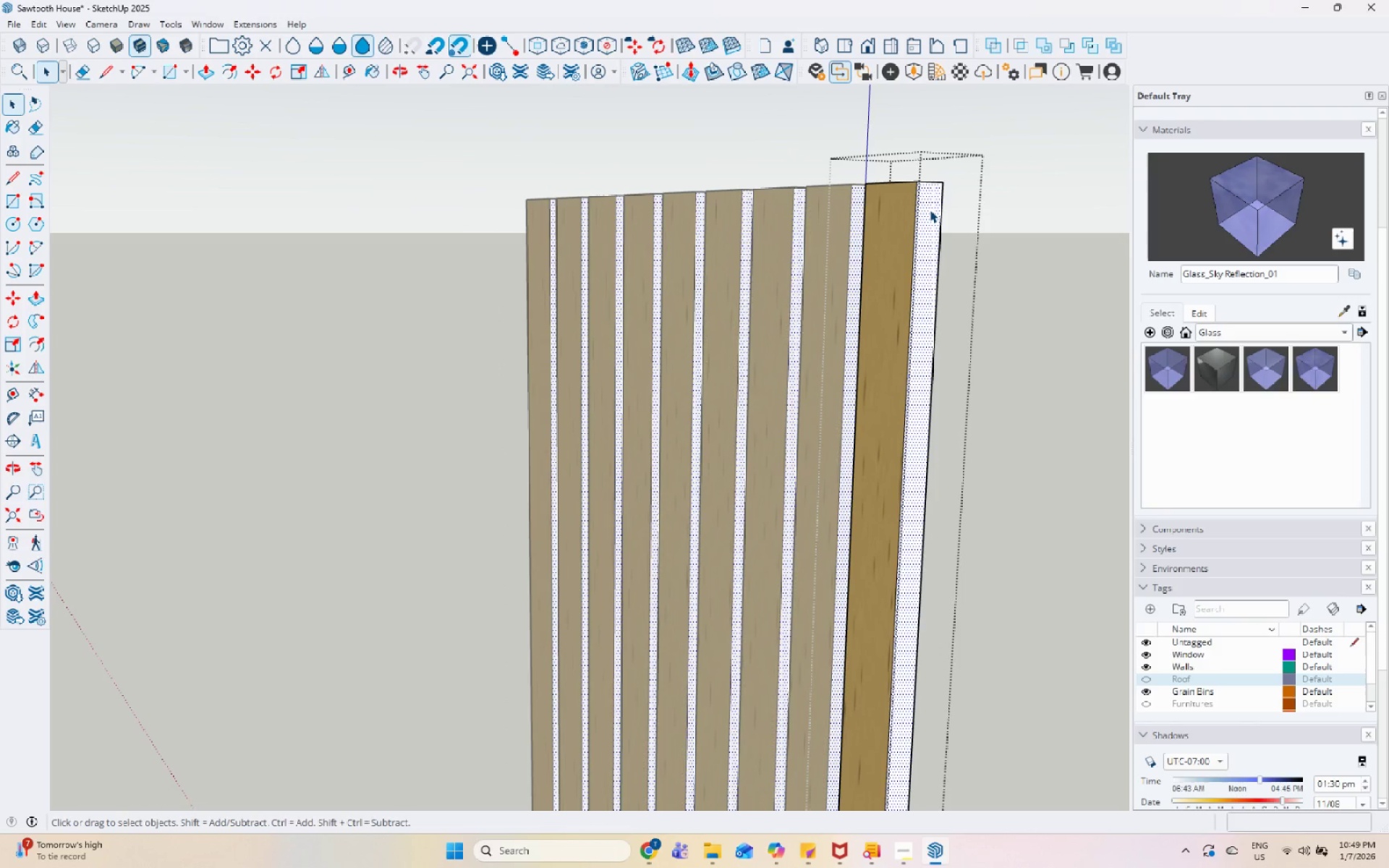 
hold_key(key=ShiftLeft, duration=0.62)
 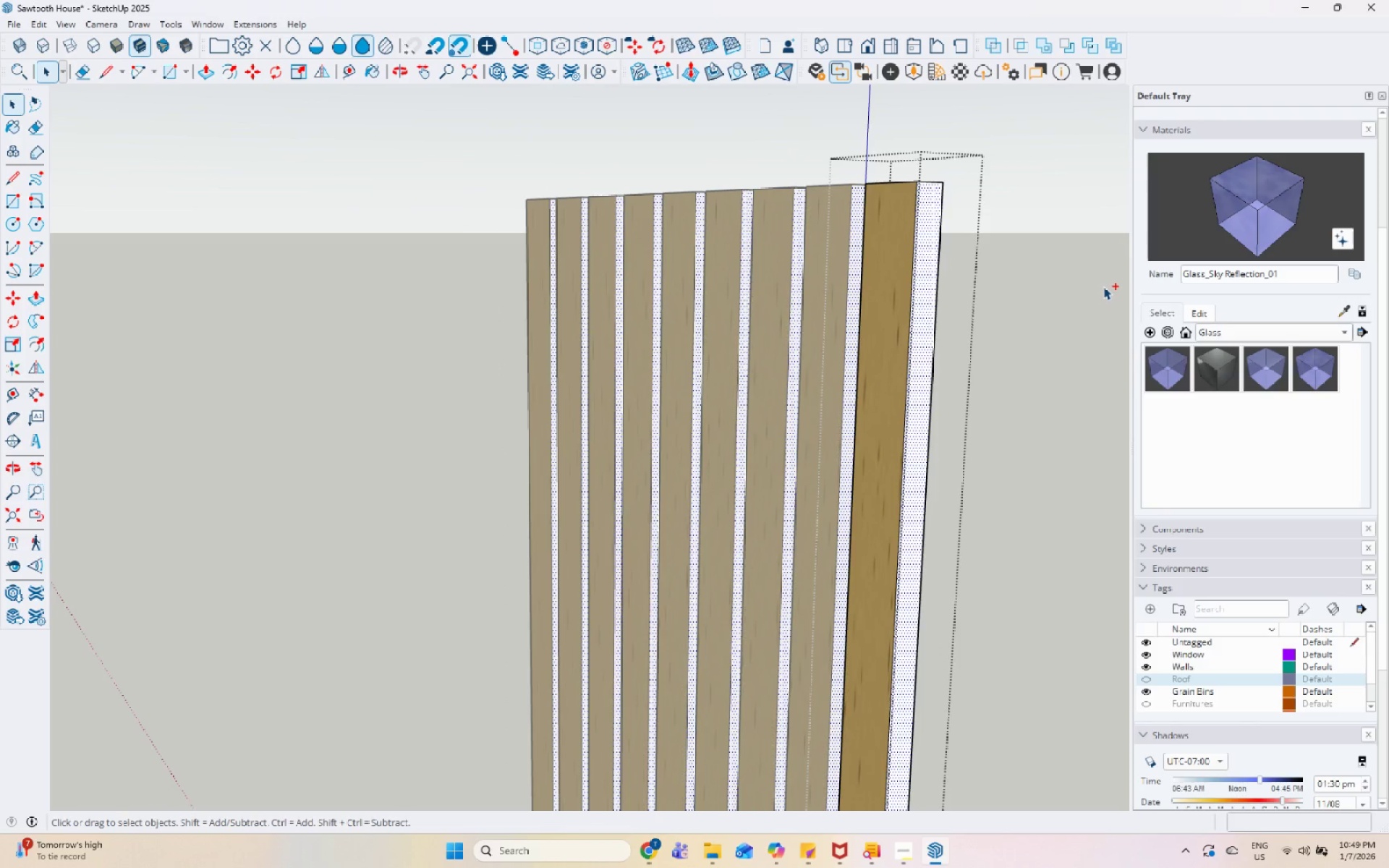 
hold_key(key=A, duration=0.33)
 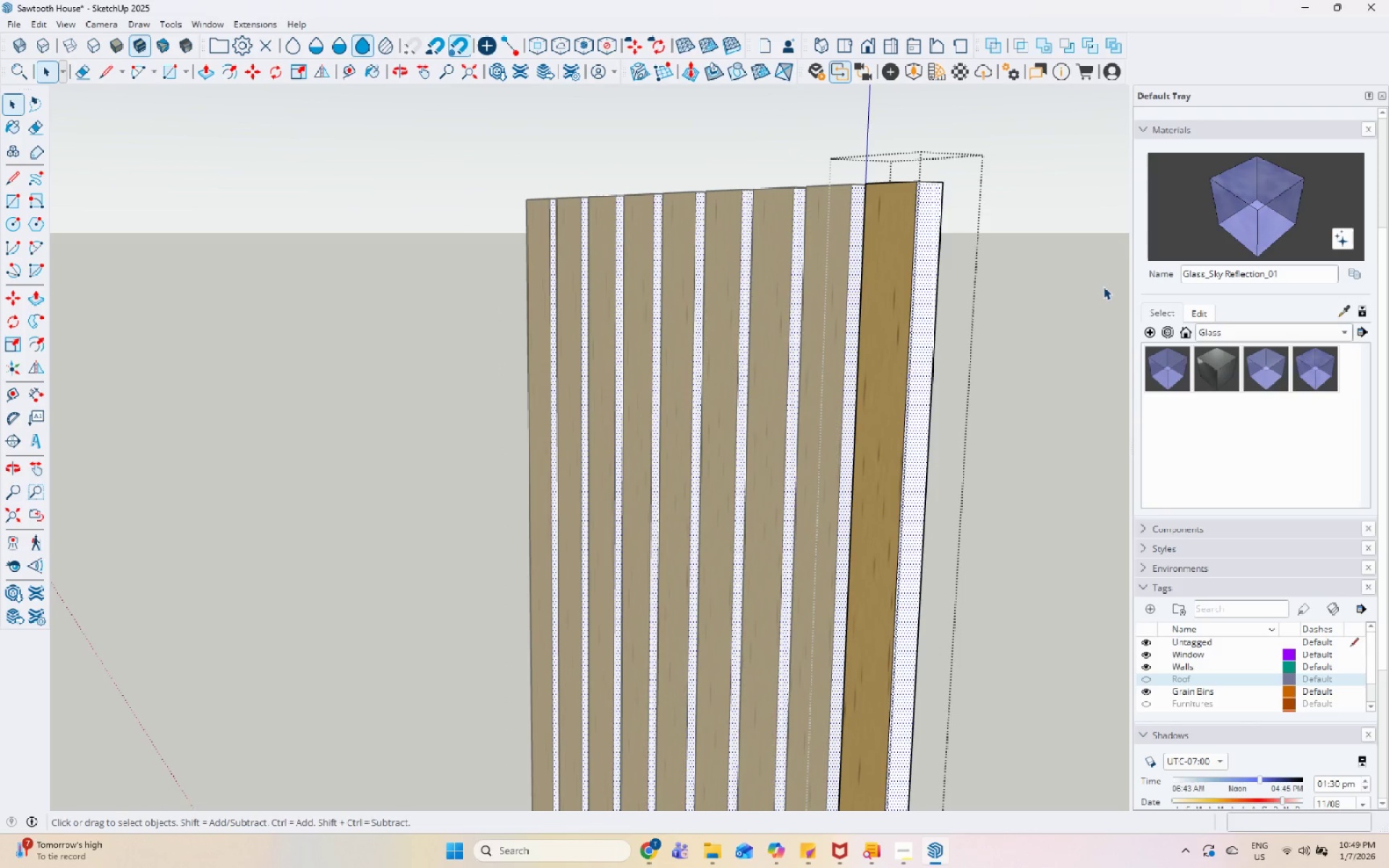 
key(Control+A)
 